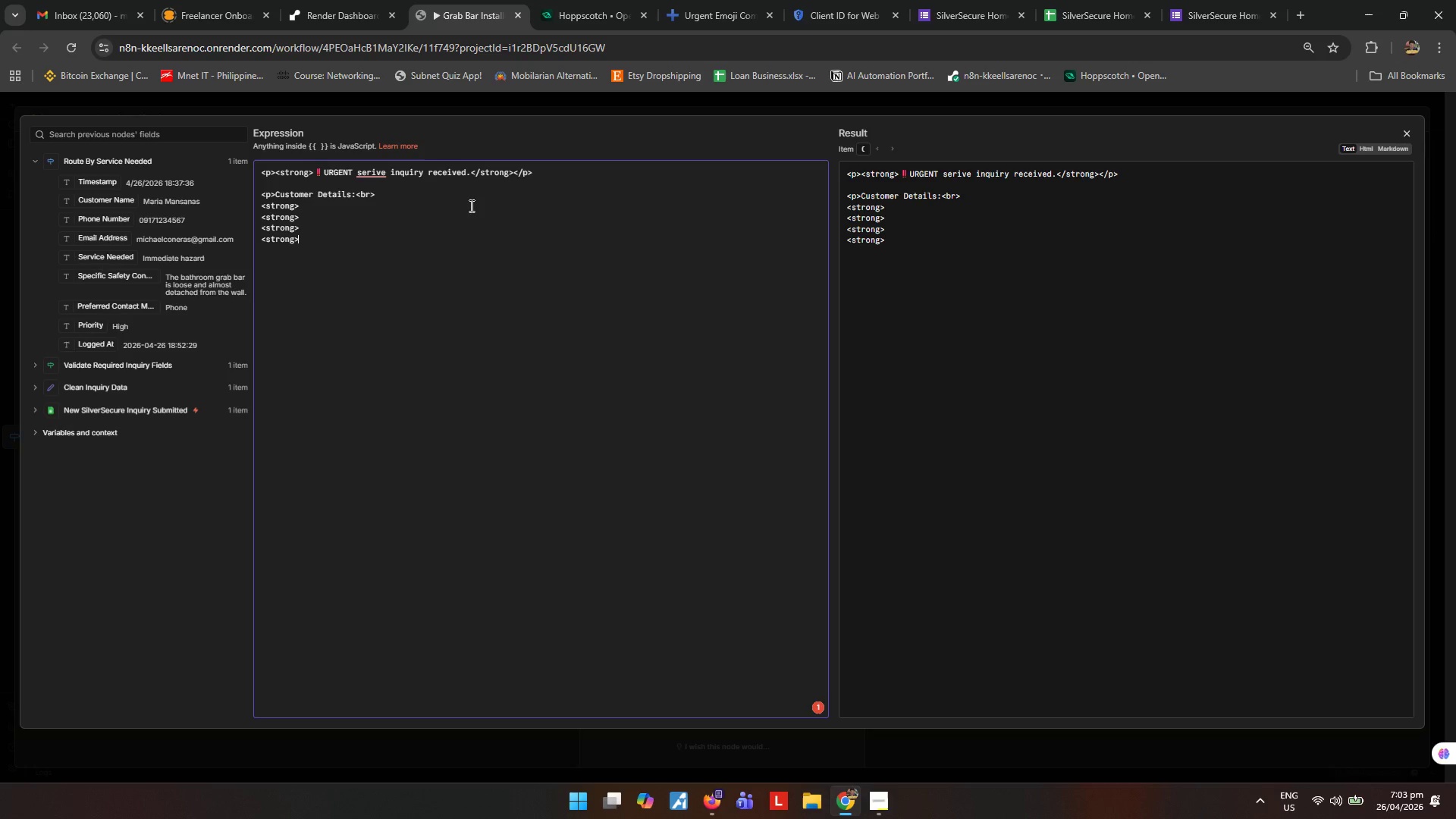 
key(Control+ArrowUp)
 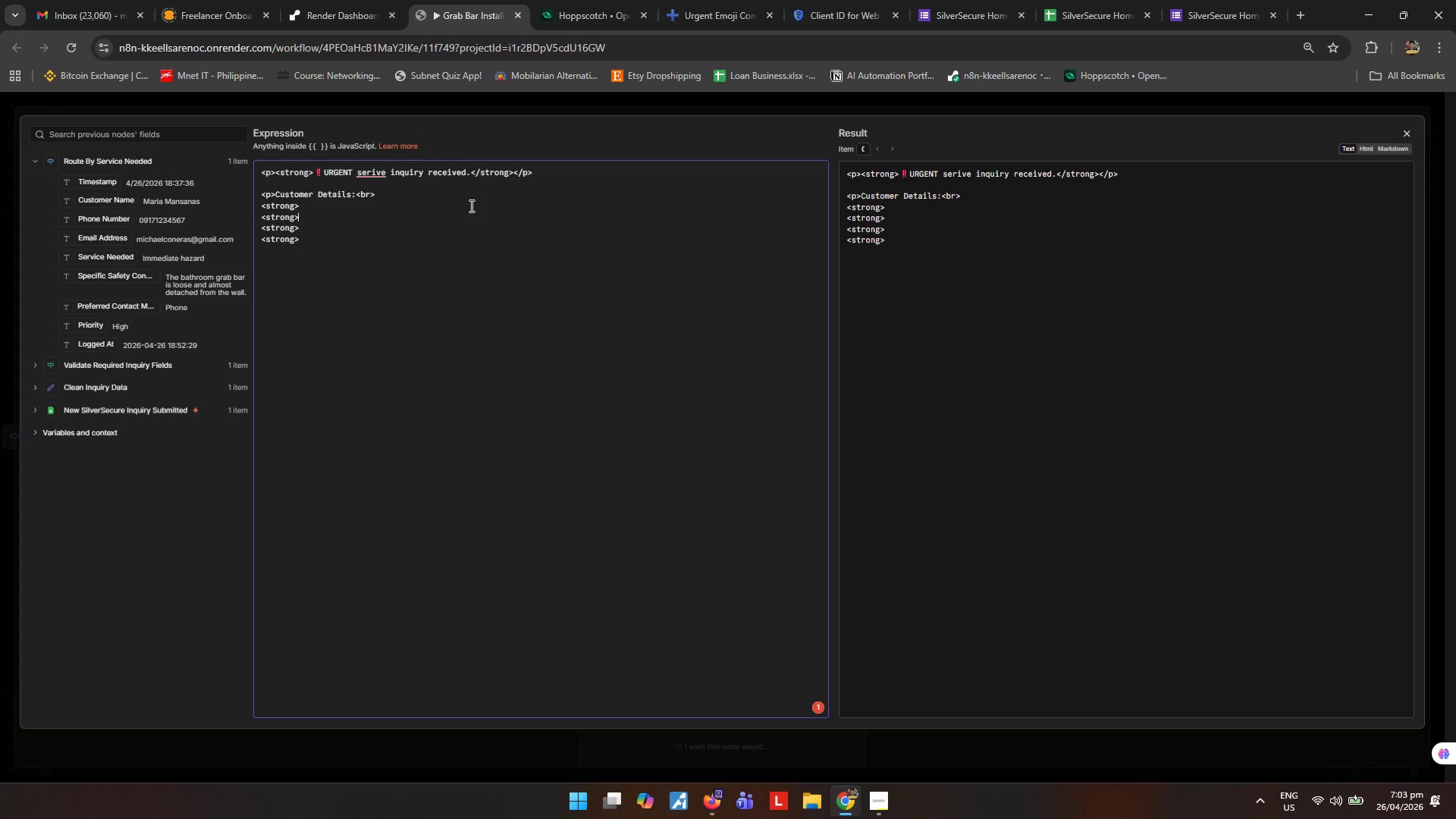 
key(Control+ArrowUp)
 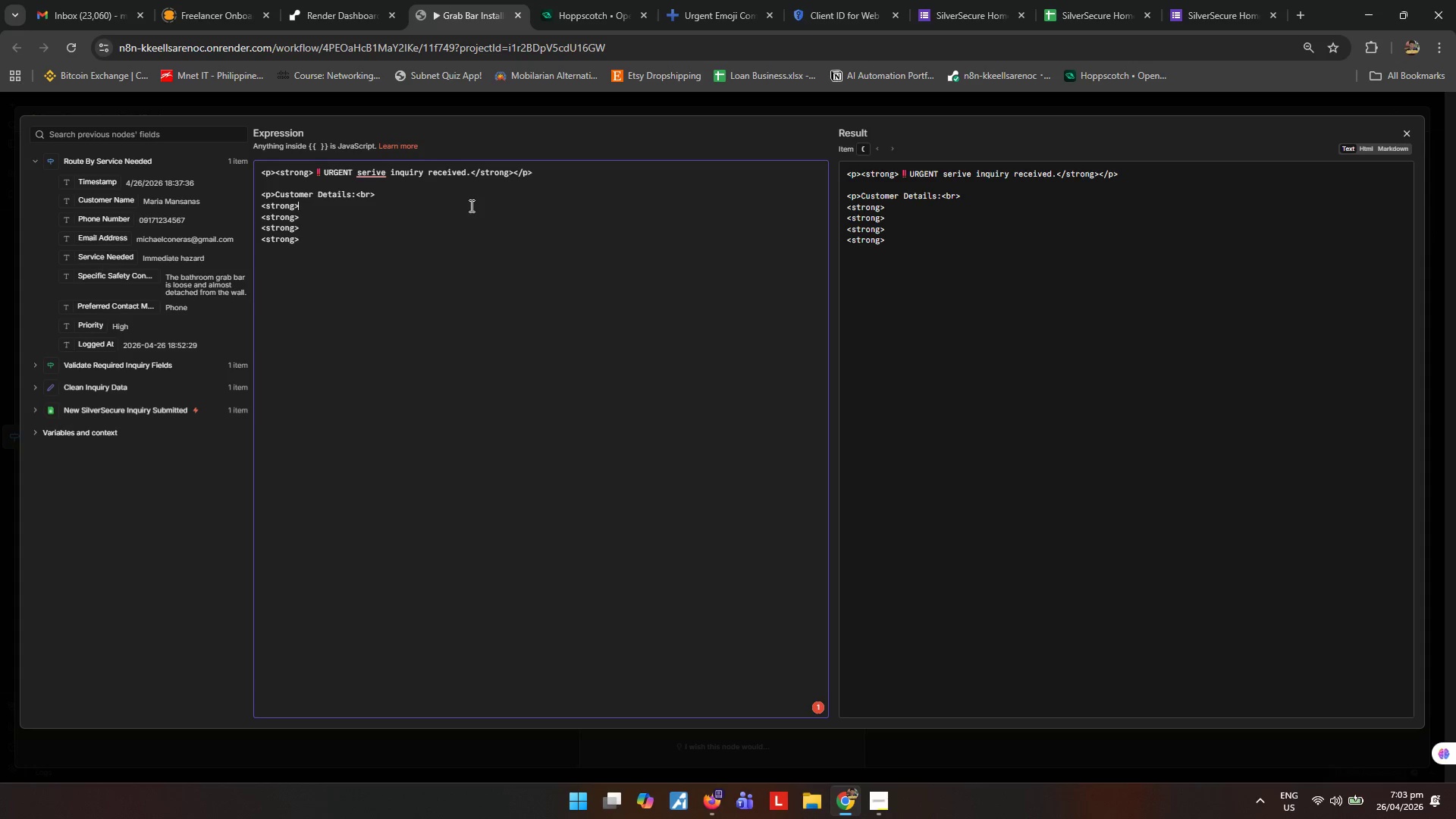 
key(Control+ArrowUp)
 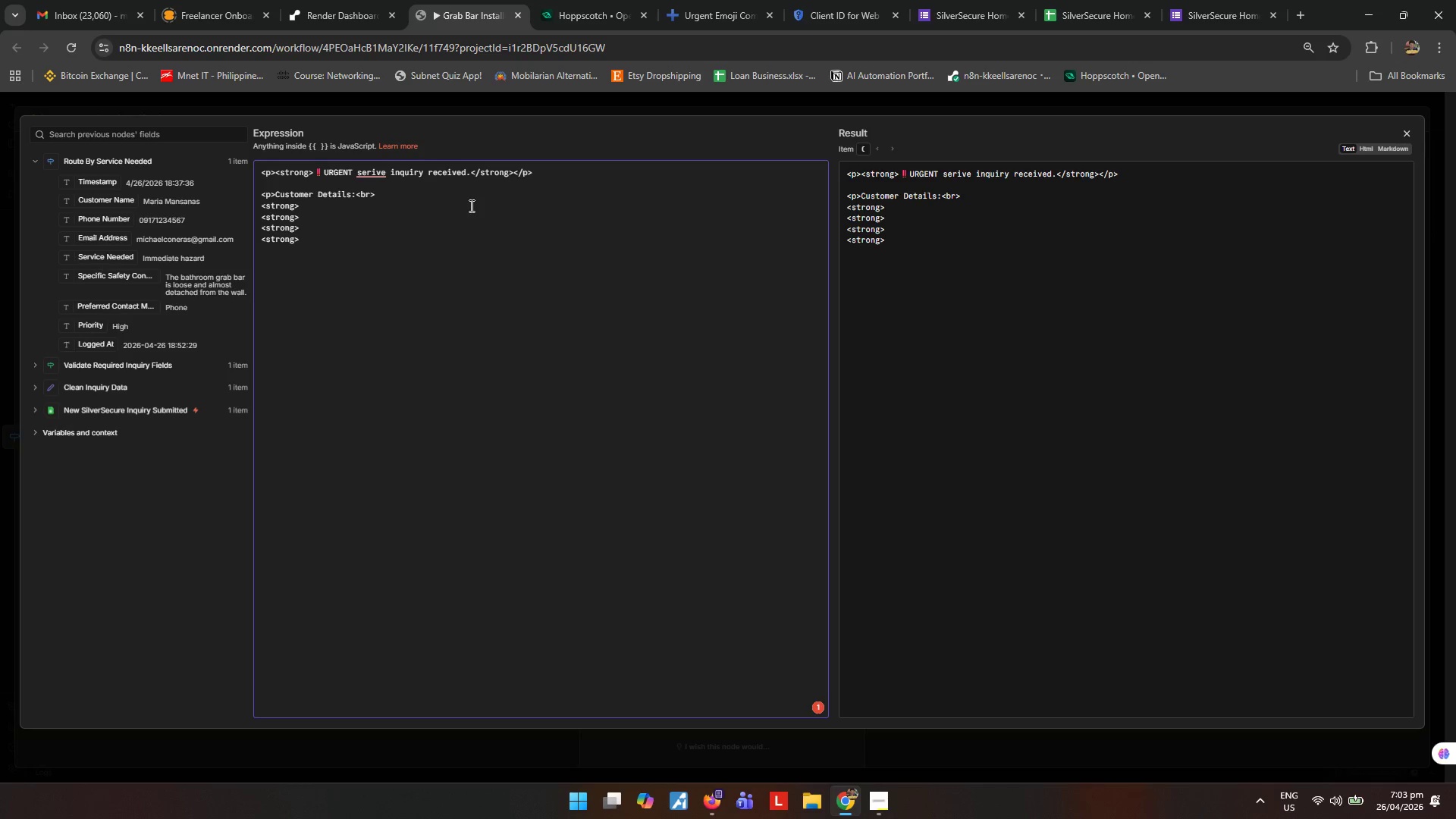 
key(Control+Shift+BracketLeft)
 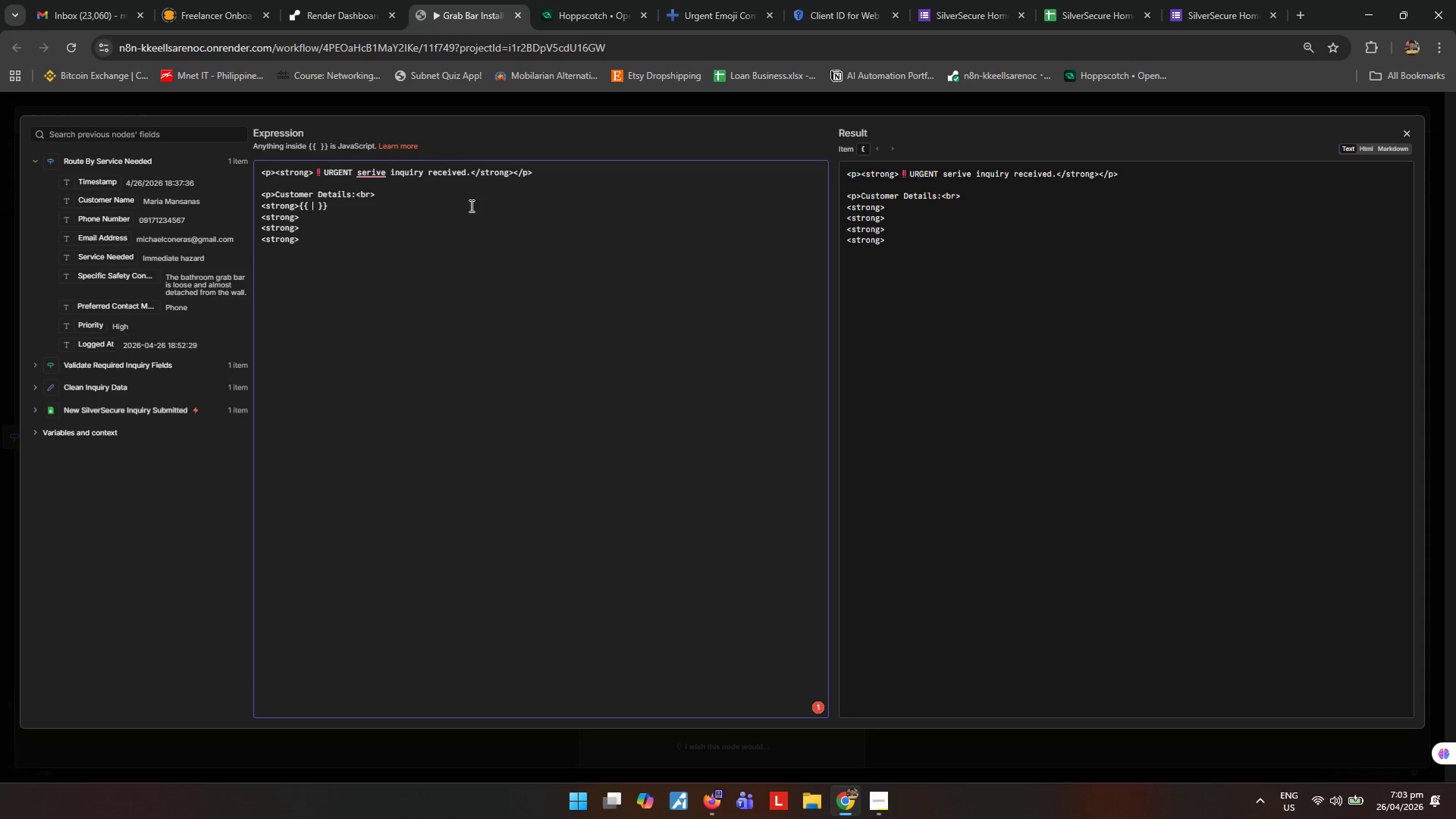 
key(Control+Shift+BracketLeft)
 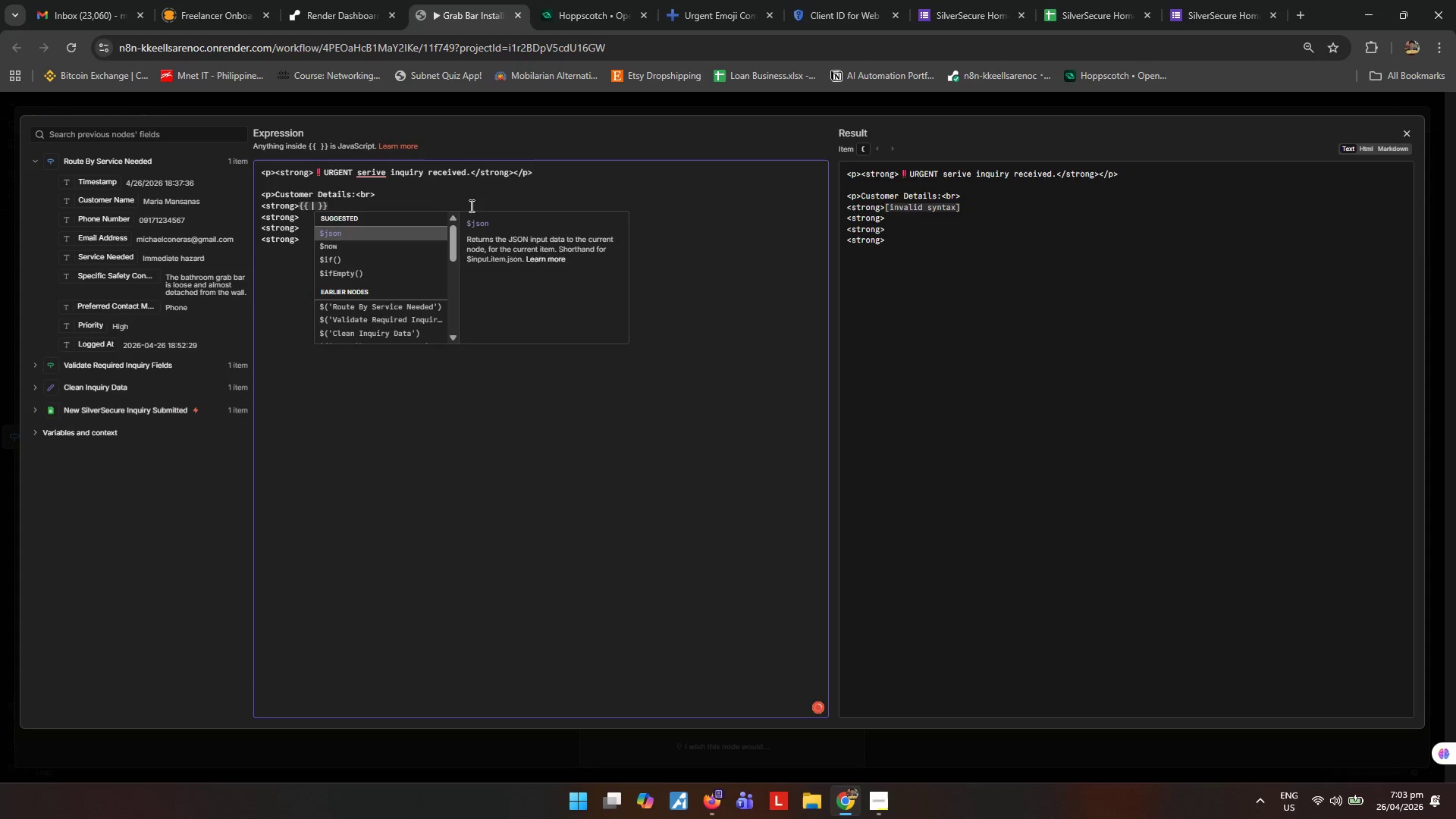 
key(Shift+Backspace)
 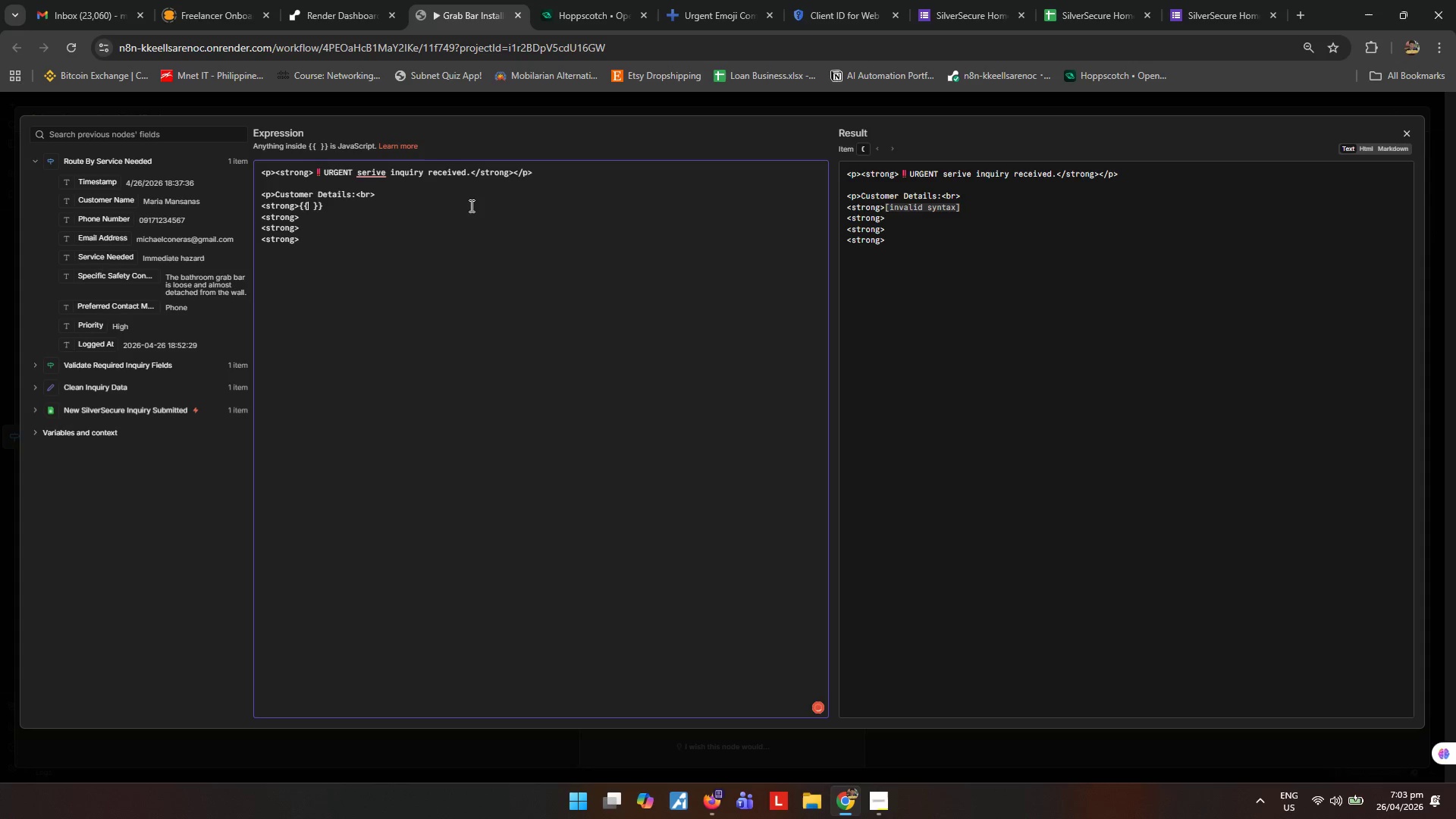 
key(Shift+Backspace)
 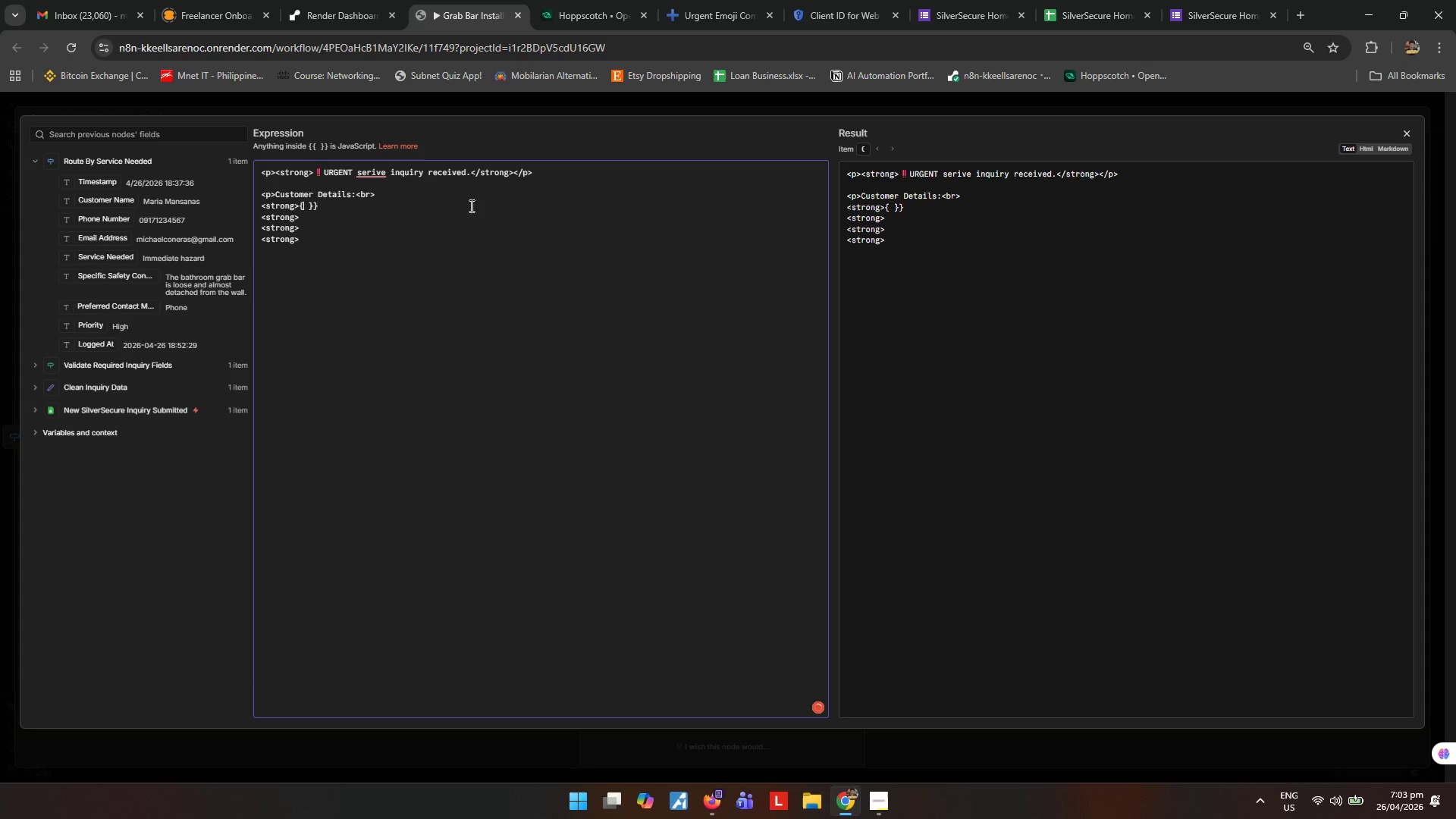 
key(Shift+ArrowRight)
 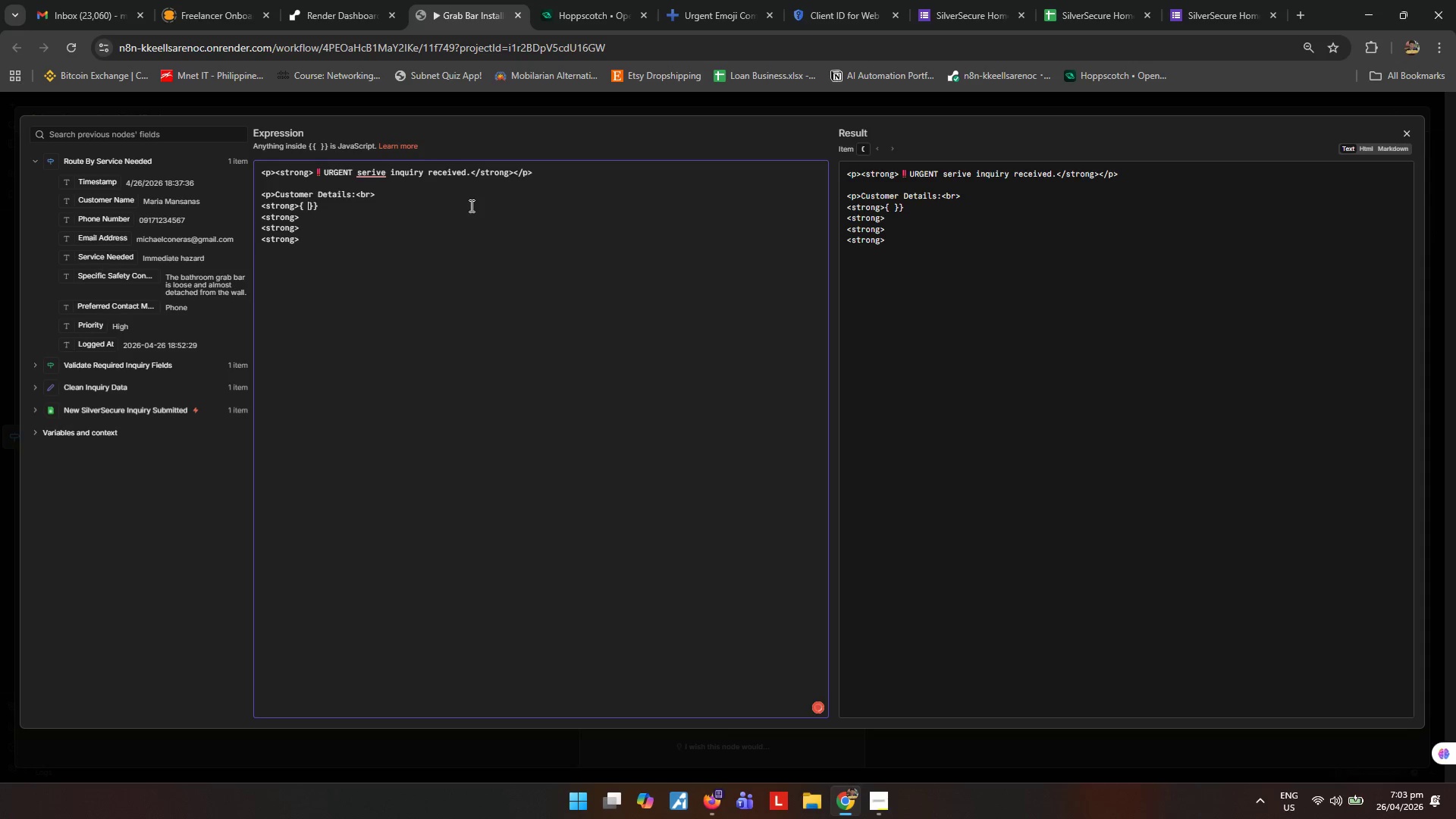 
key(Shift+ArrowRight)
 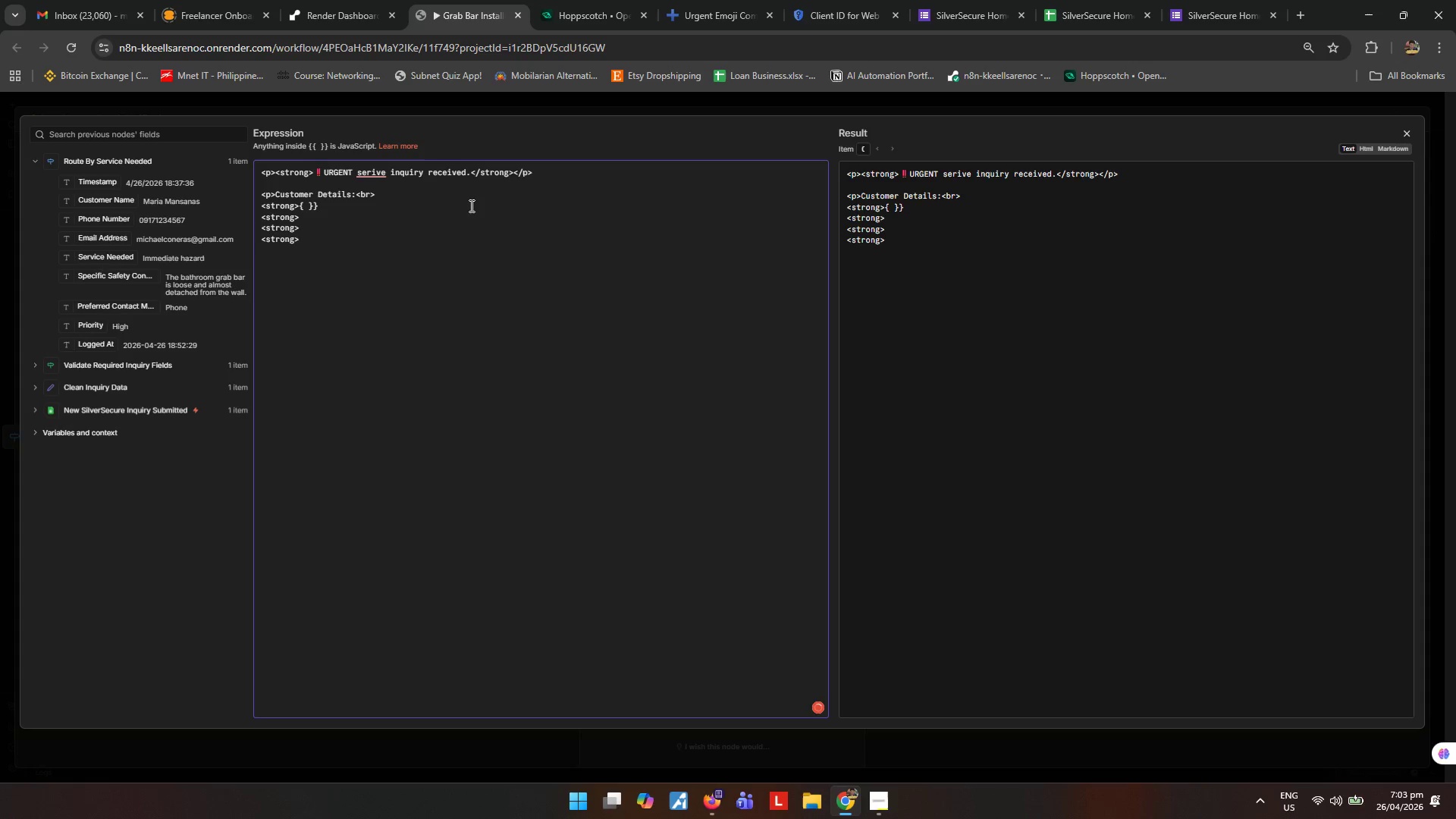 
key(ArrowRight)
 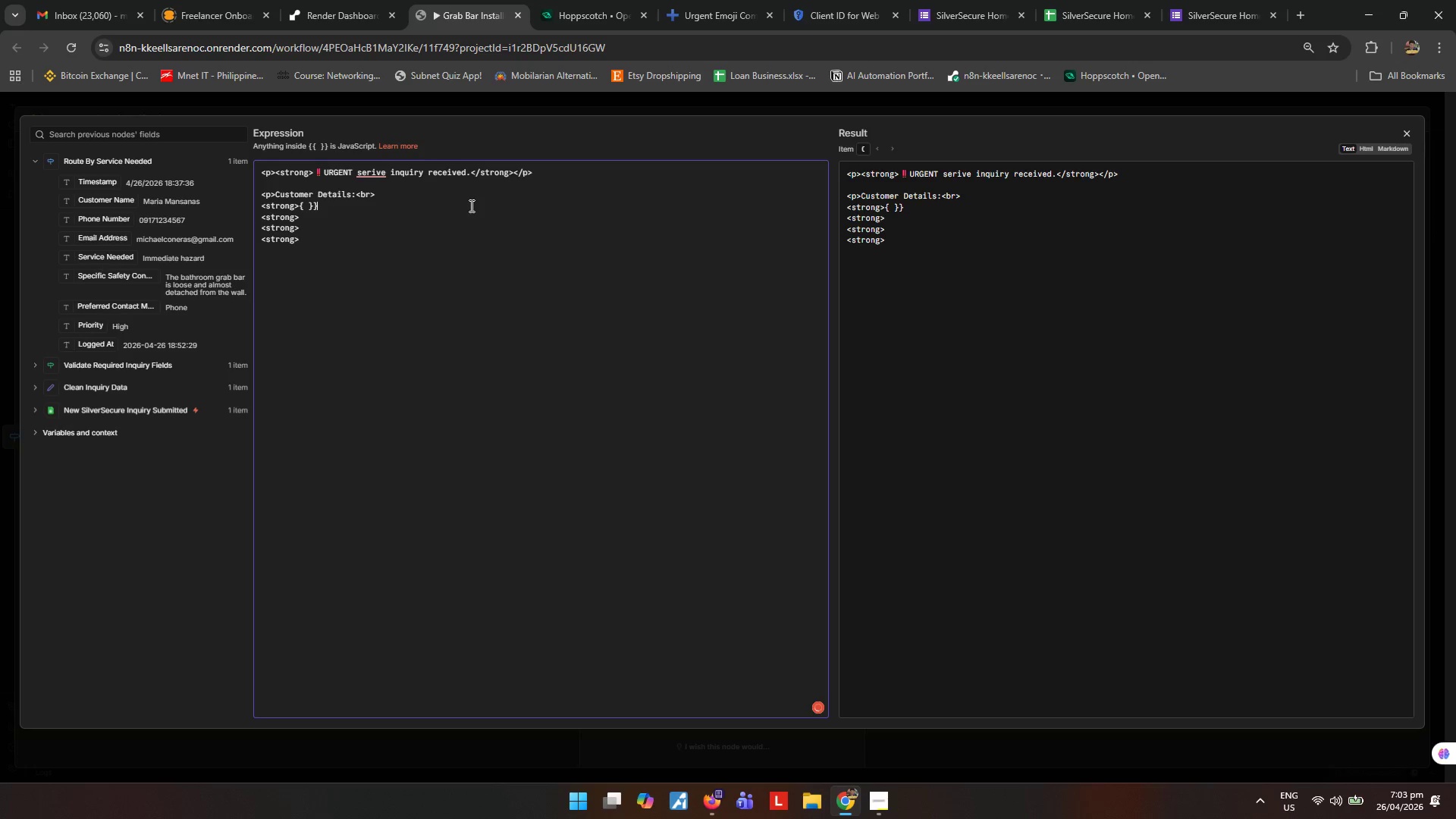 
key(Backspace)
key(Backspace)
key(Backspace)
key(Backspace)
type(name:)
key(Backspace)
key(Backspace)
key(Backspace)
key(Backspace)
type(ame:)
 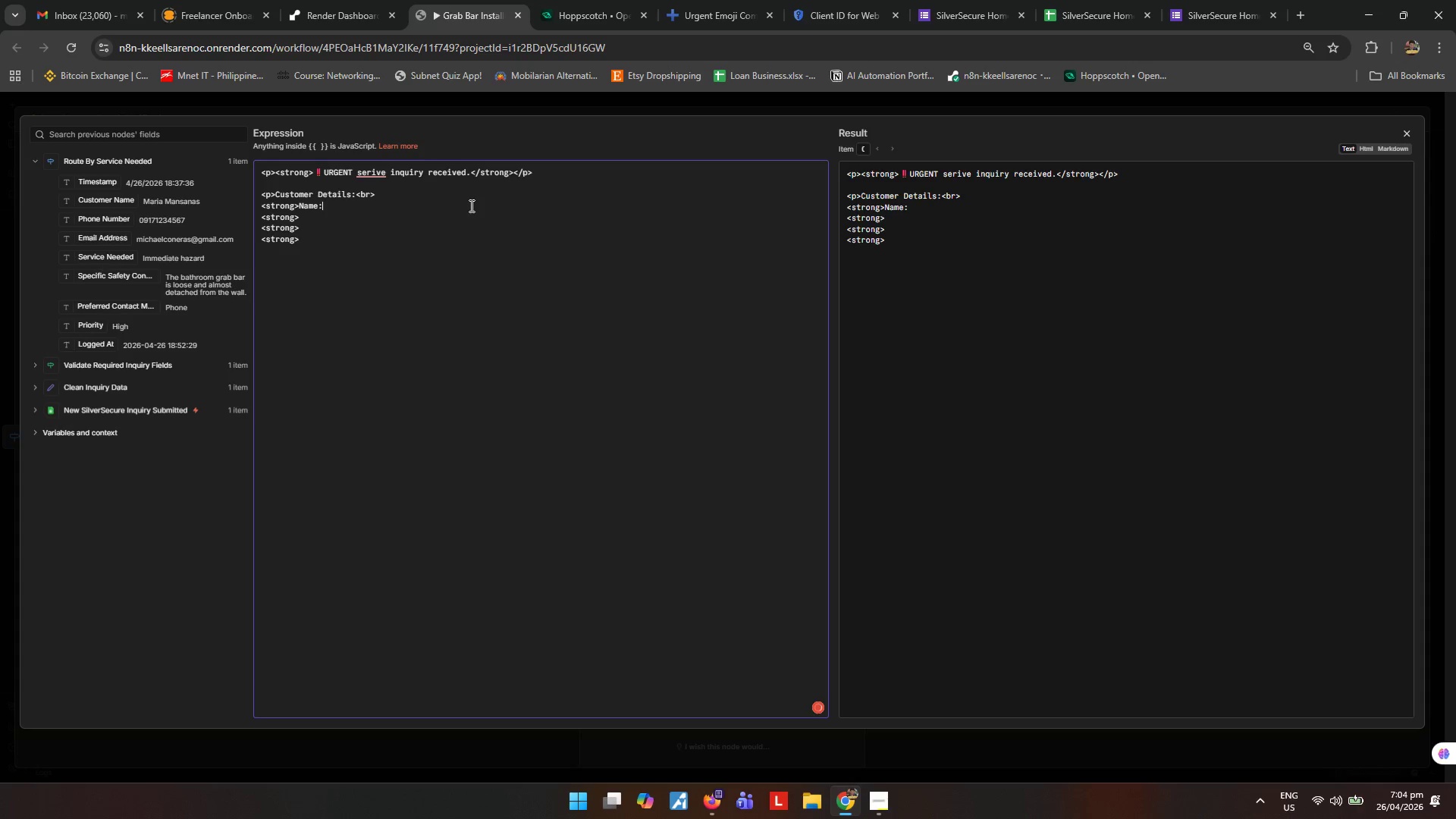 
key(Shift+ArrowDown)
 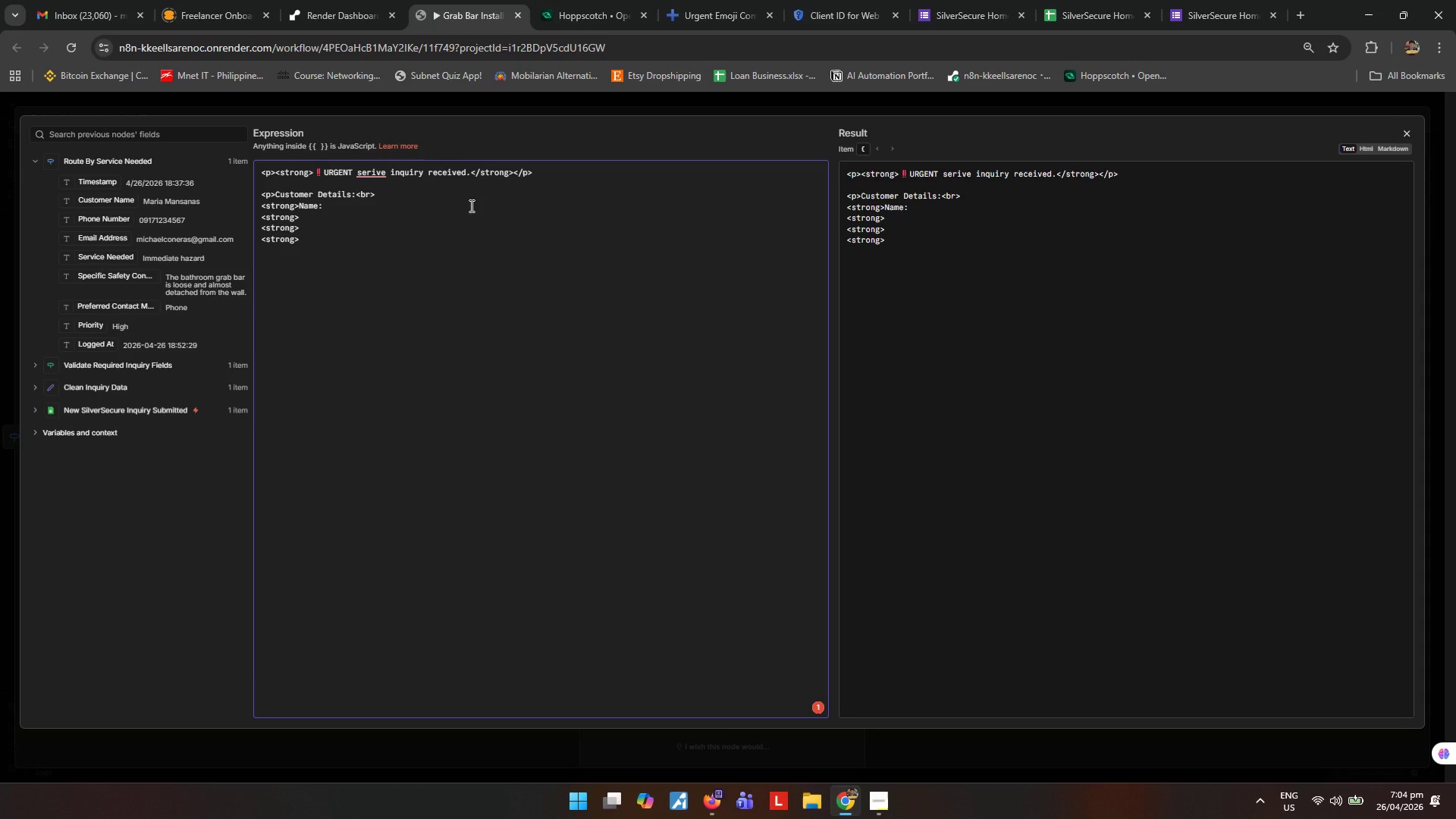 
type(PHONE:)
 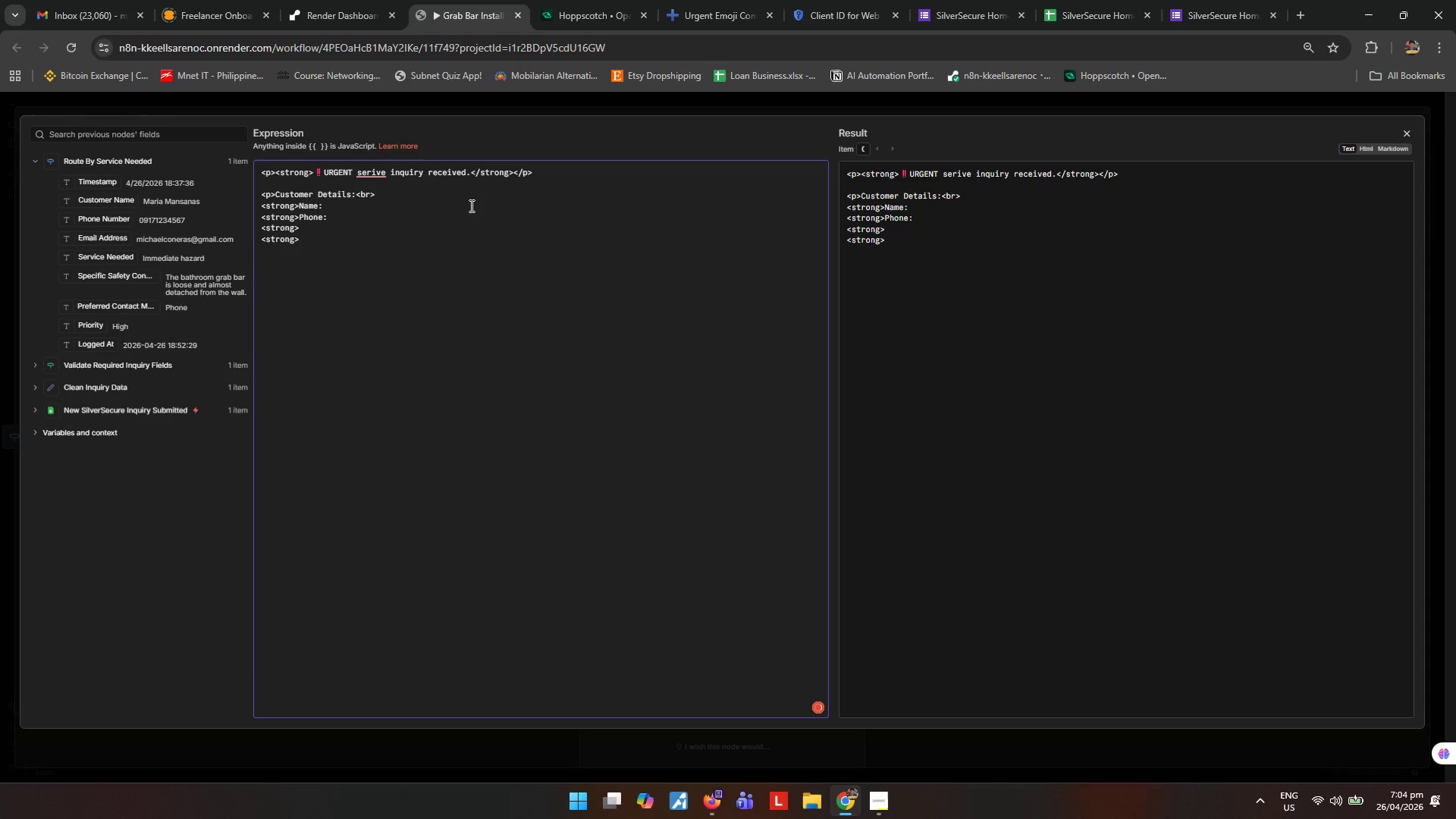 
key(ArrowDown)
 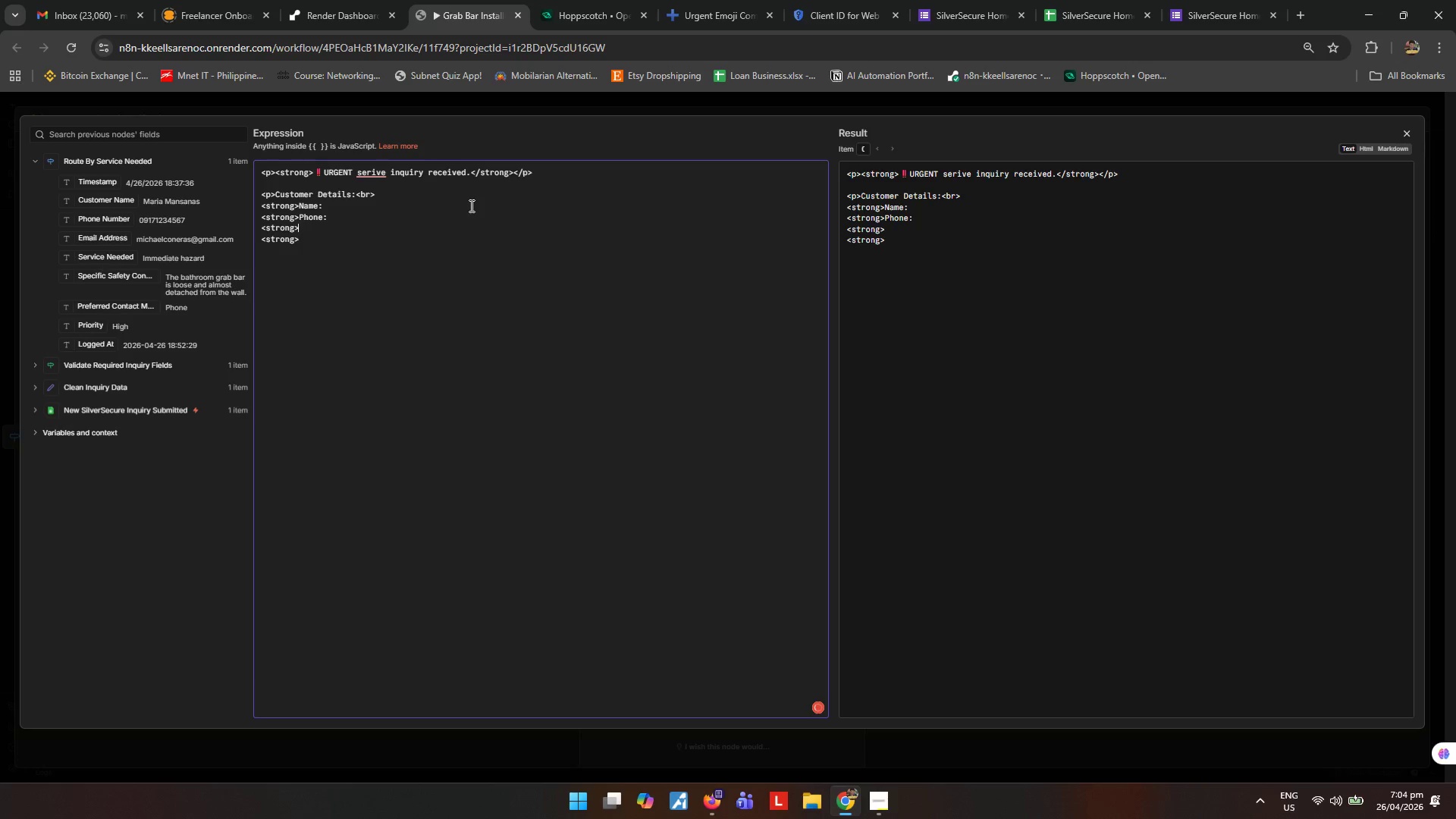 
type(Email:)
 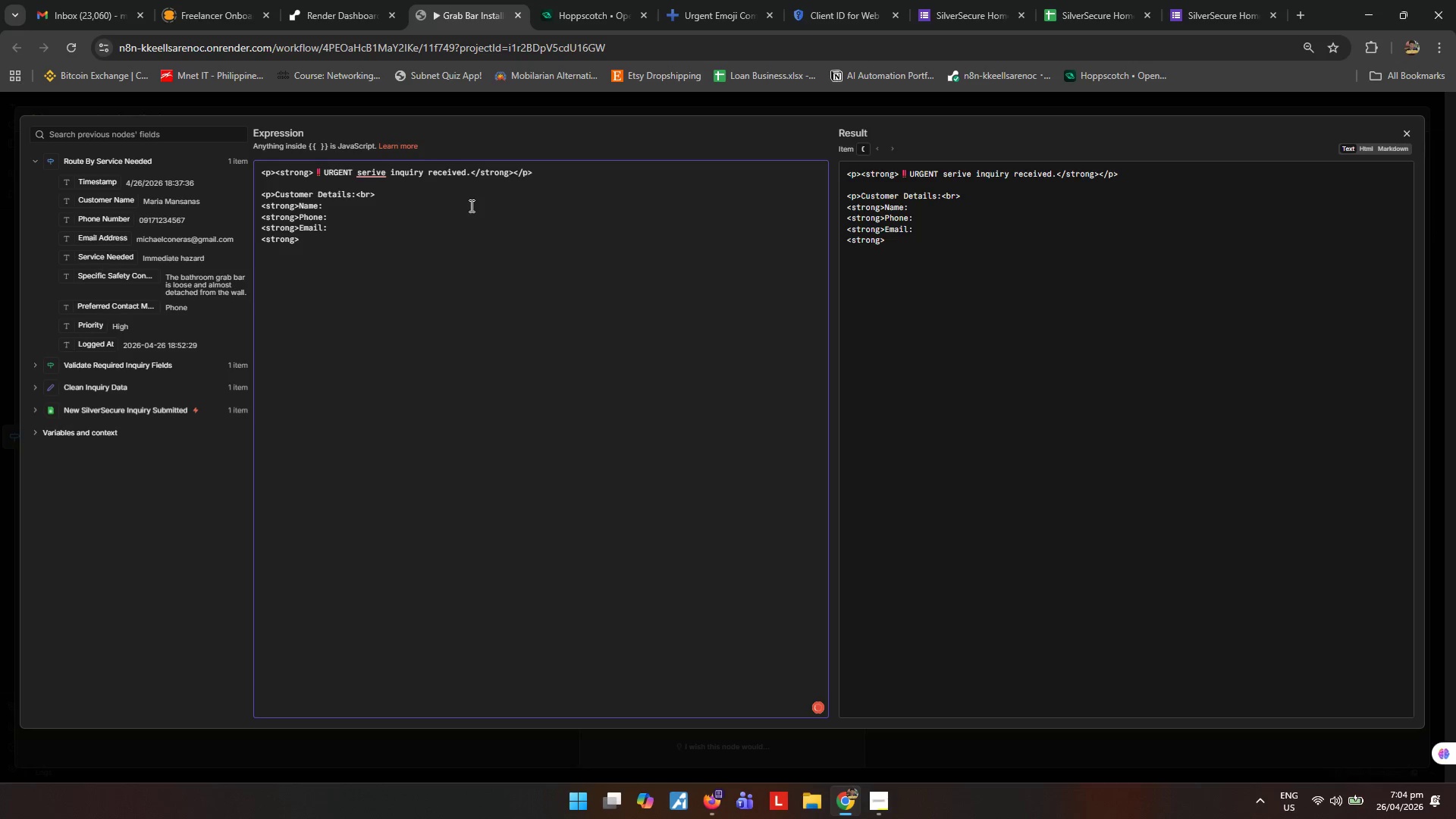 
key(ArrowDown)
 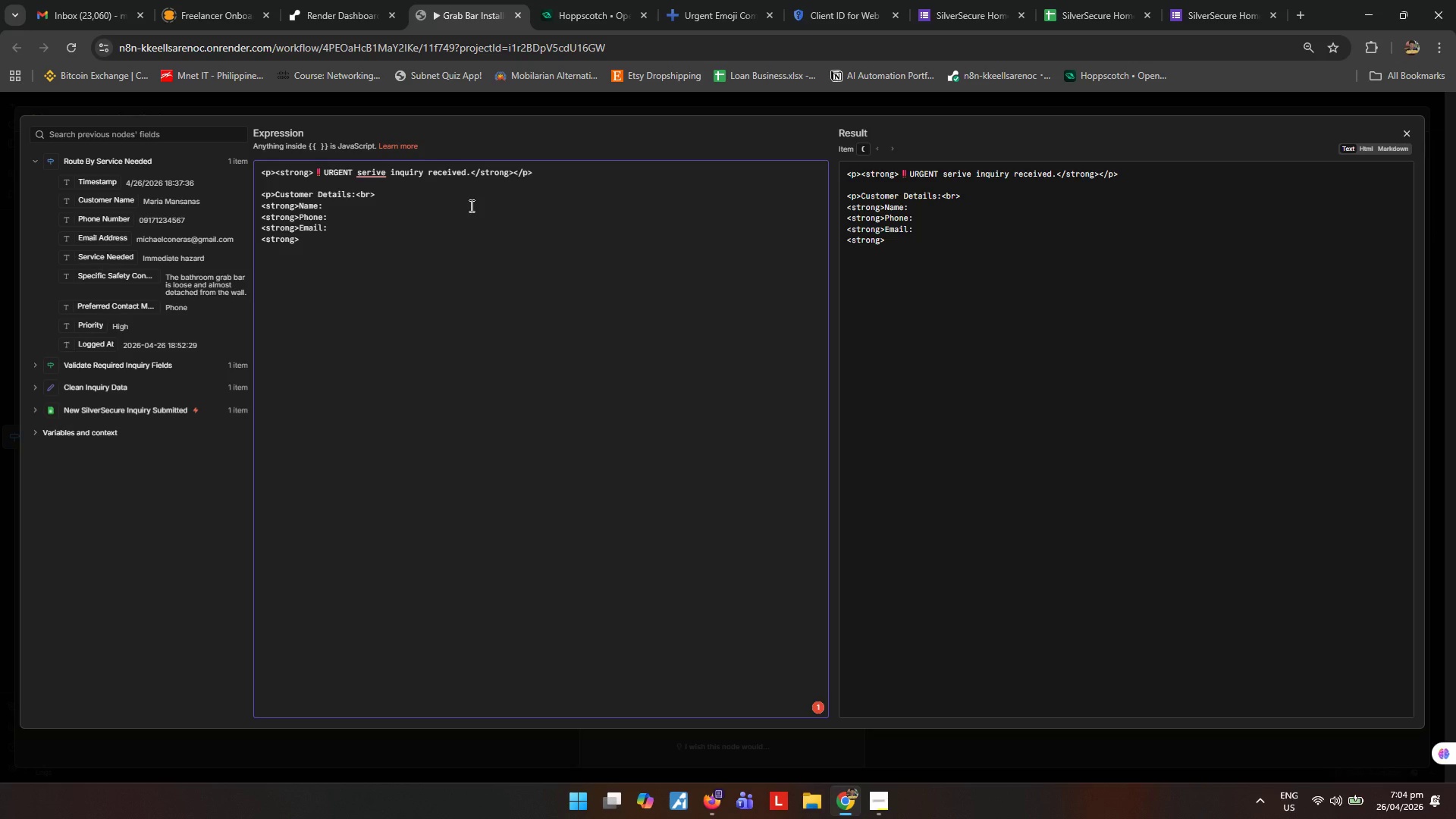 
type(Preferred Contact Methe)
key(Backspace)
type(od:</storng>)
key(Backspace)
key(Backspace)
key(Backspace)
key(Backspace)
key(Backspace)
type(rong> )
 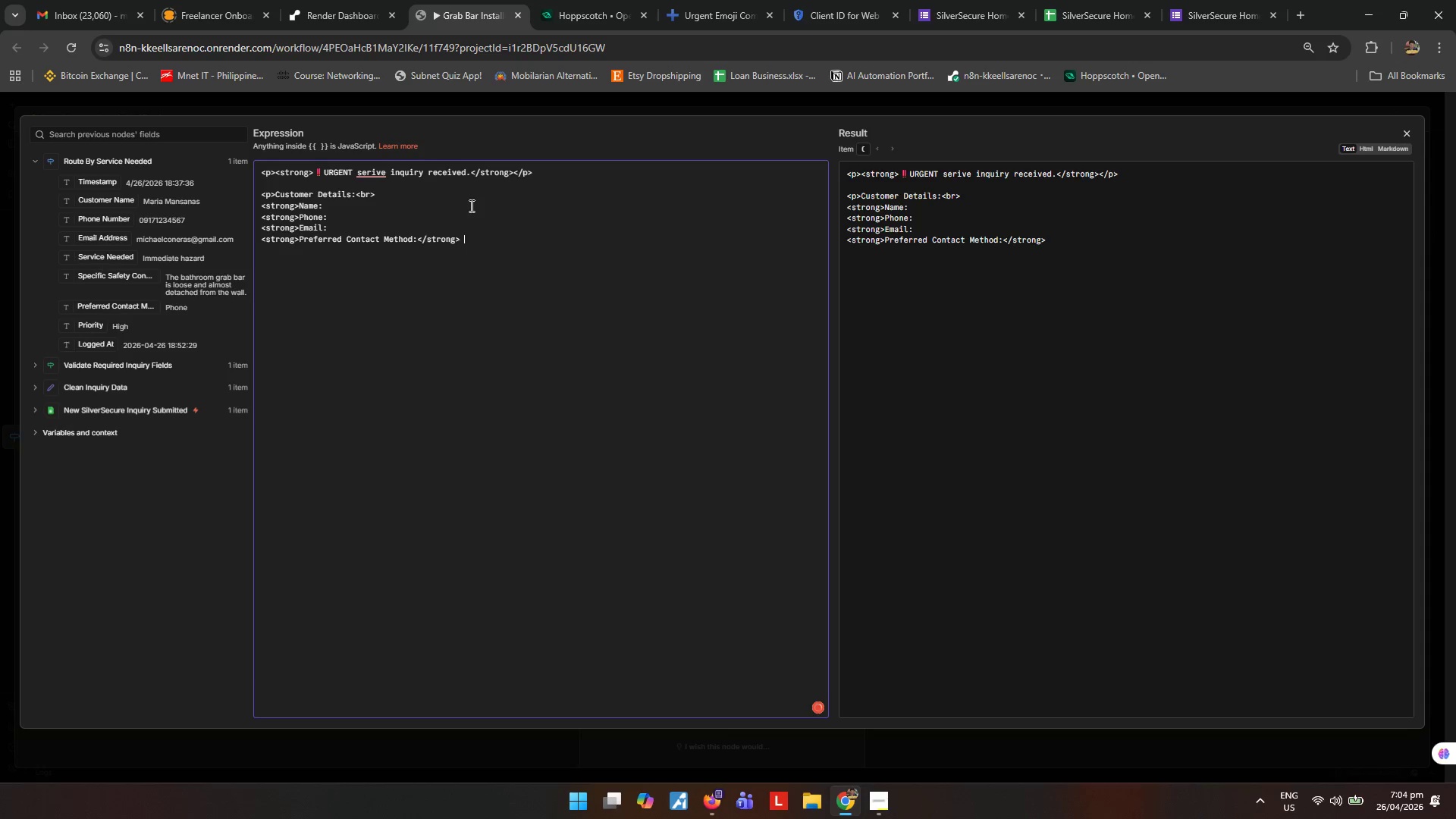 
key(Shift+ArrowLeft)
 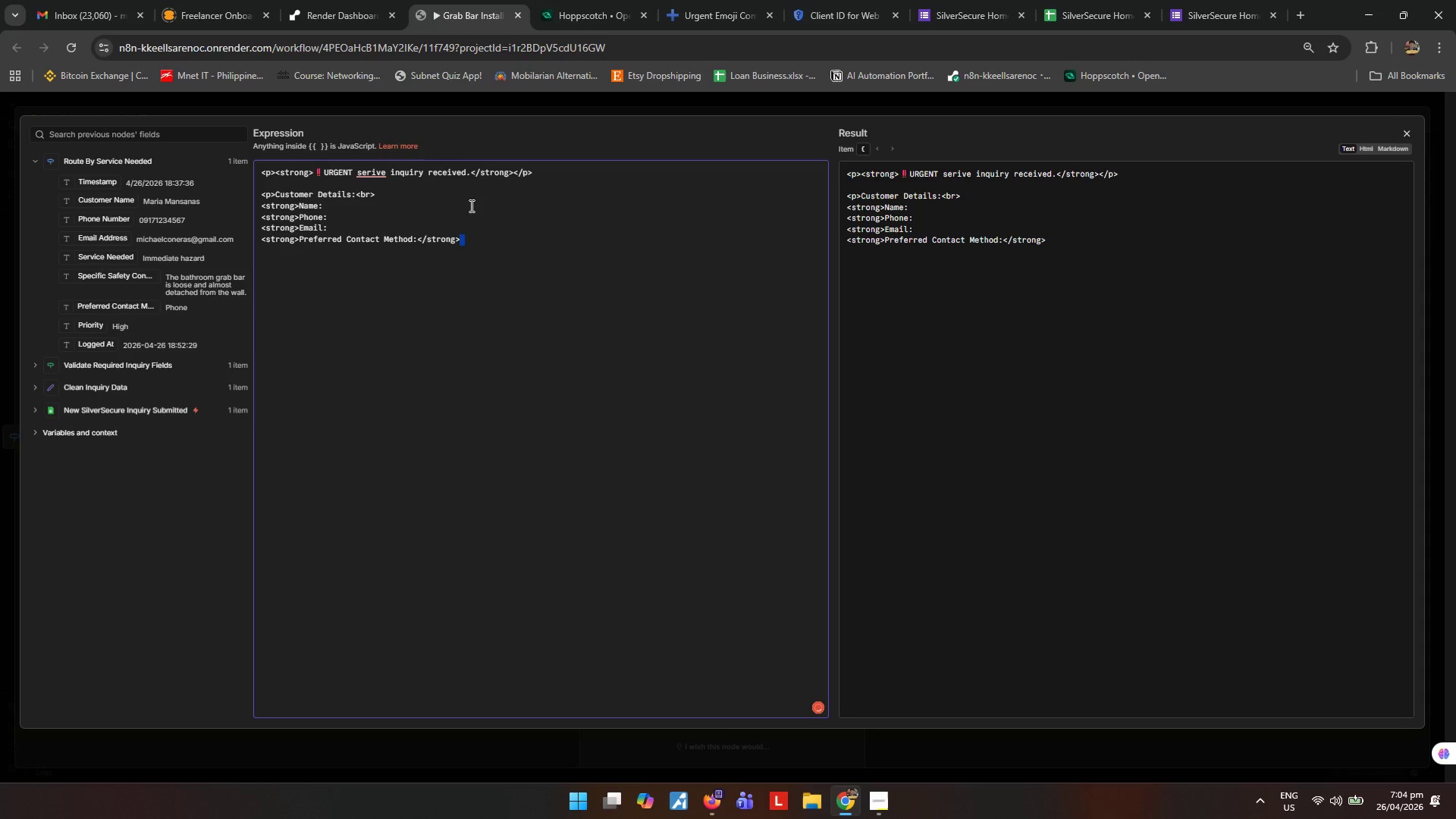 
key(Shift+ArrowLeft)
 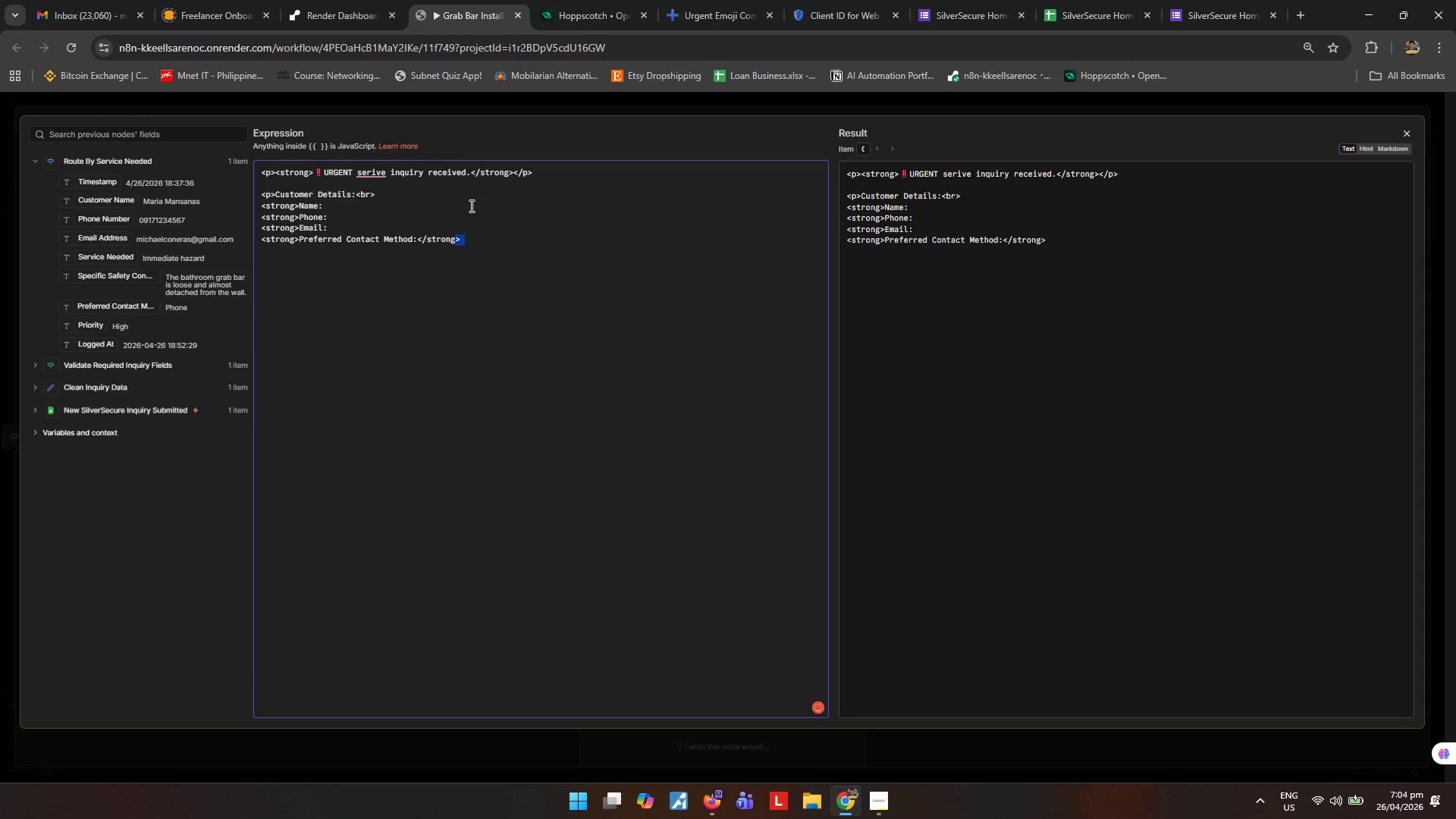 
key(Shift+ArrowLeft)
 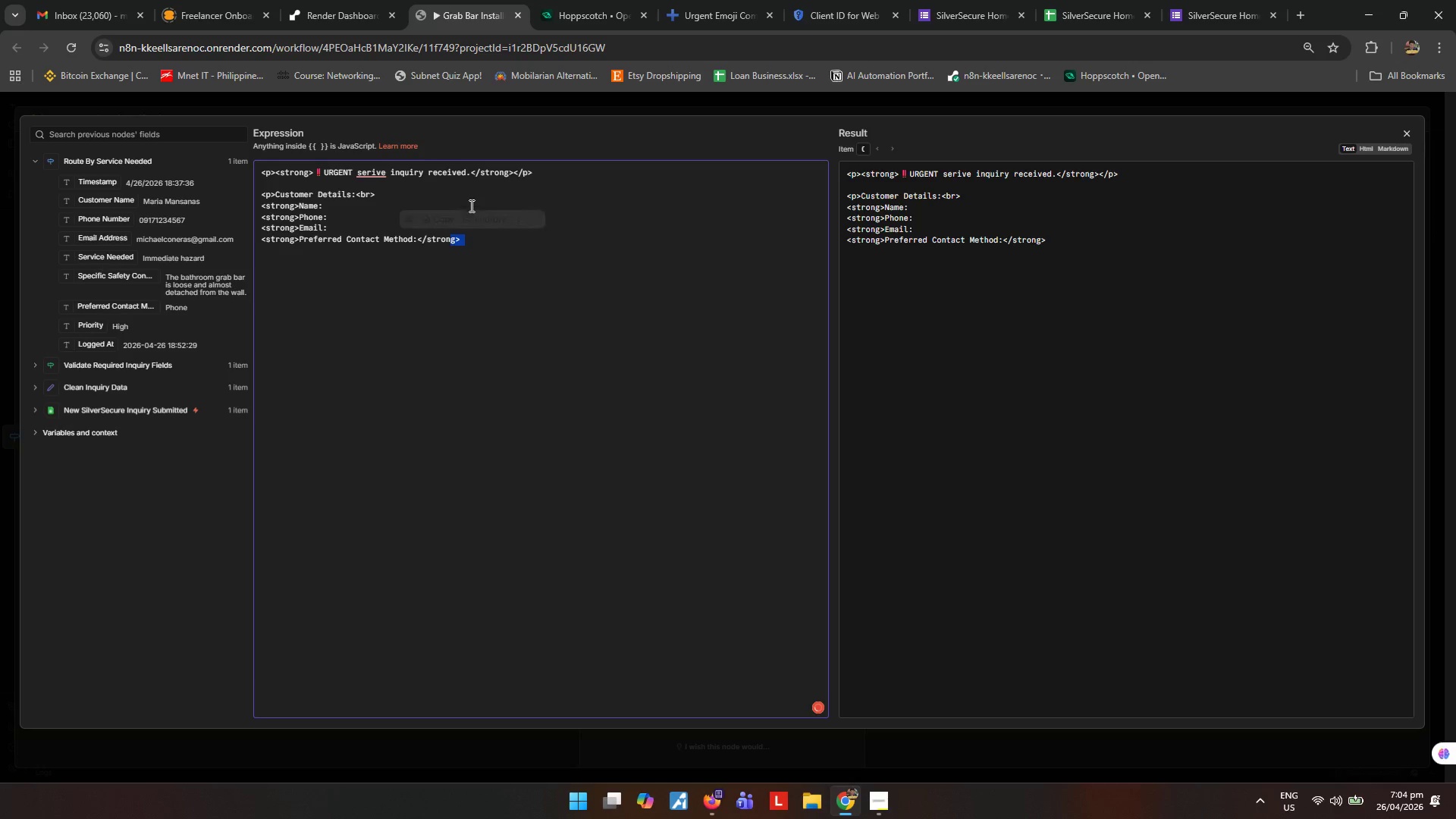 
key(Shift+ArrowLeft)
 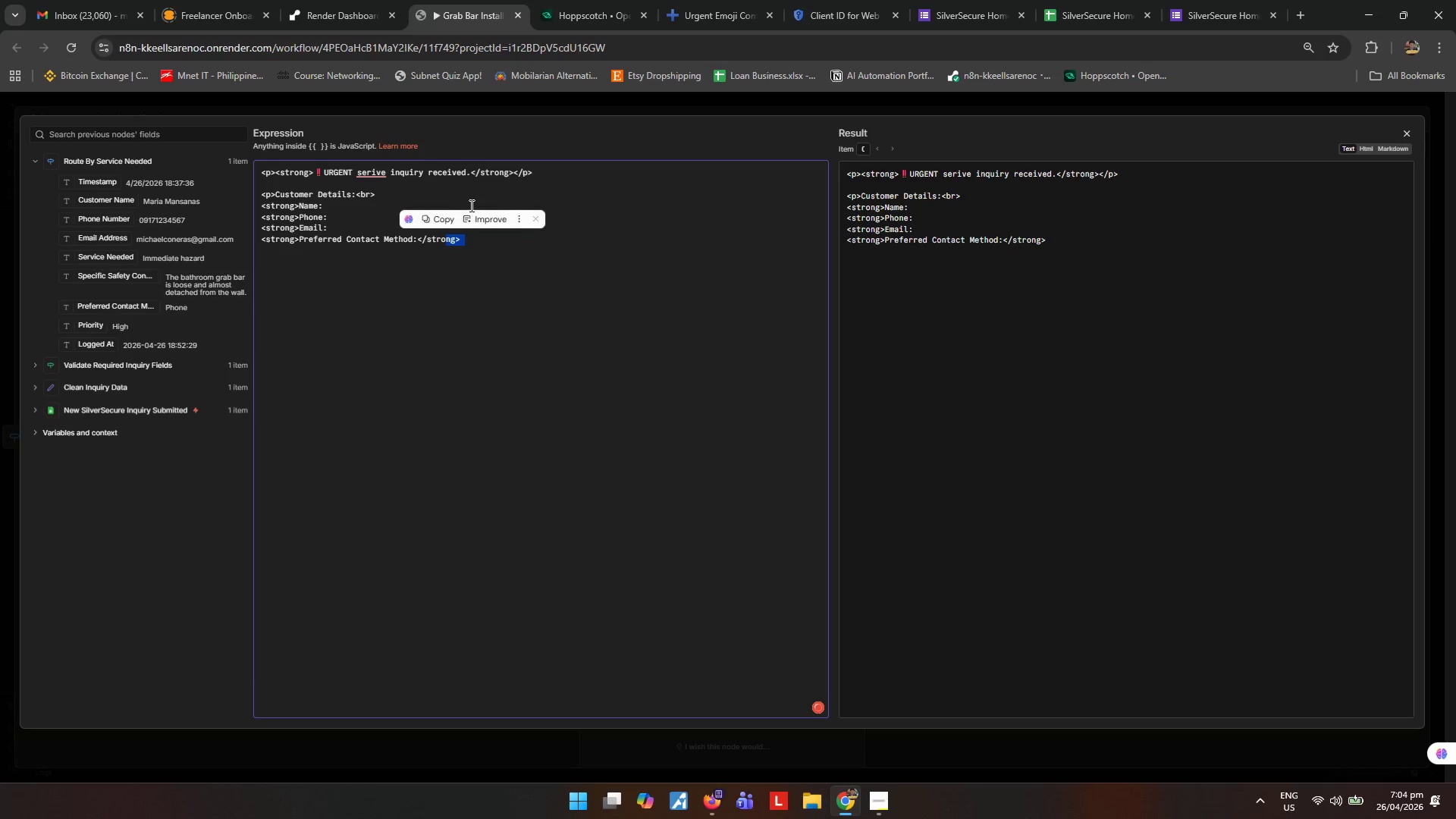 
key(Shift+ArrowLeft)
 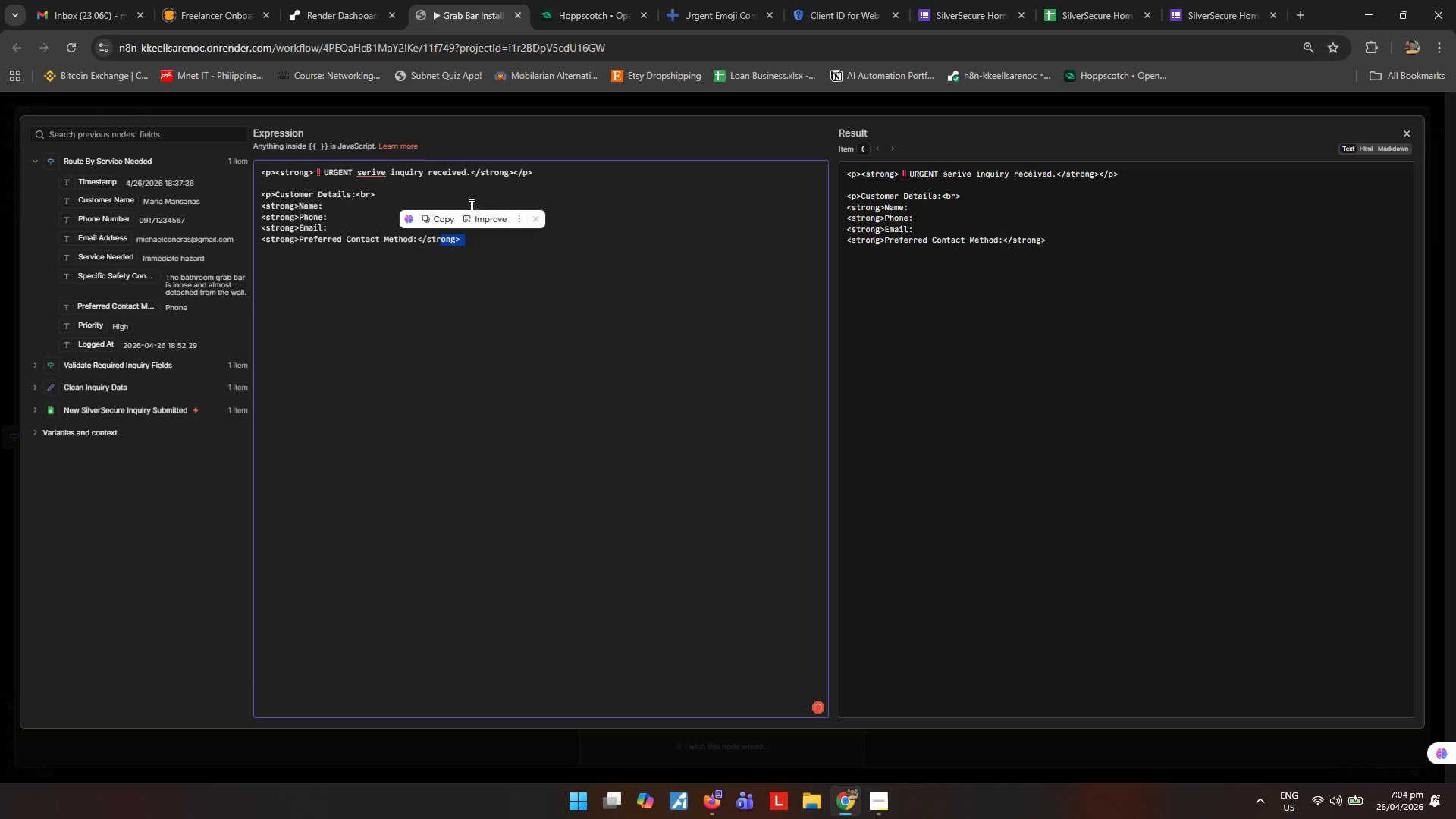 
key(Shift+ArrowLeft)
 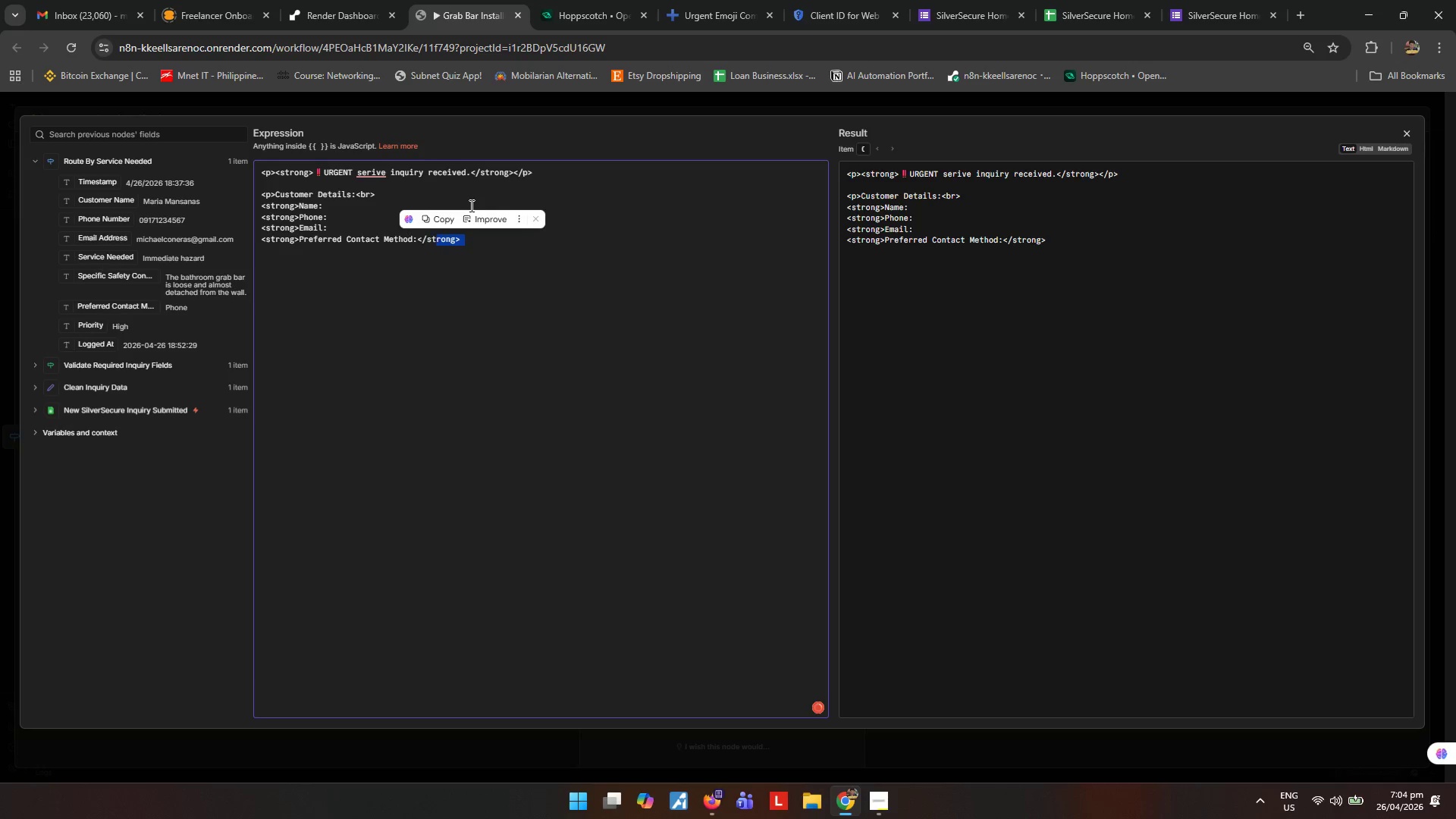 
key(Shift+ArrowLeft)
 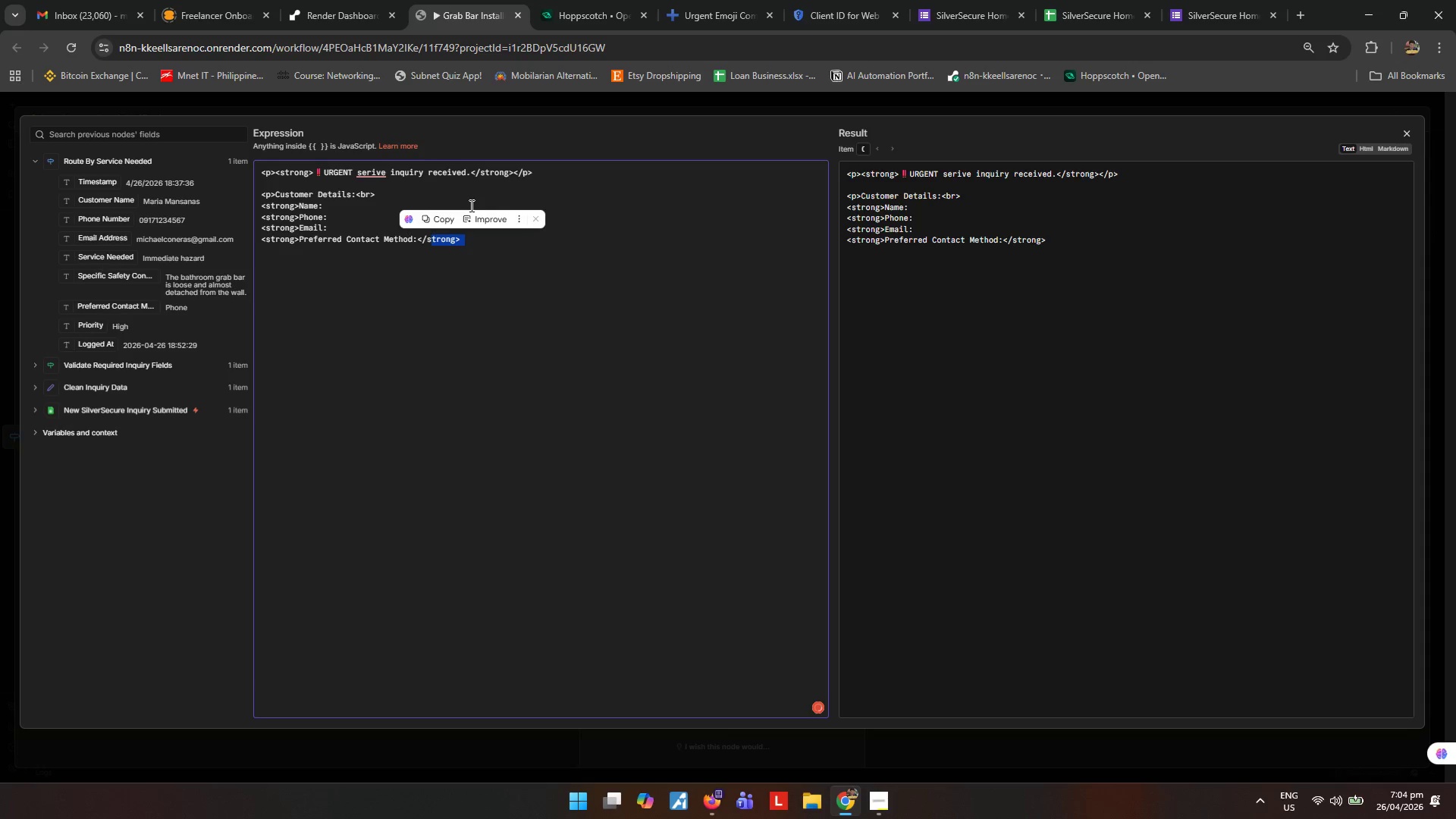 
key(Shift+ArrowLeft)
 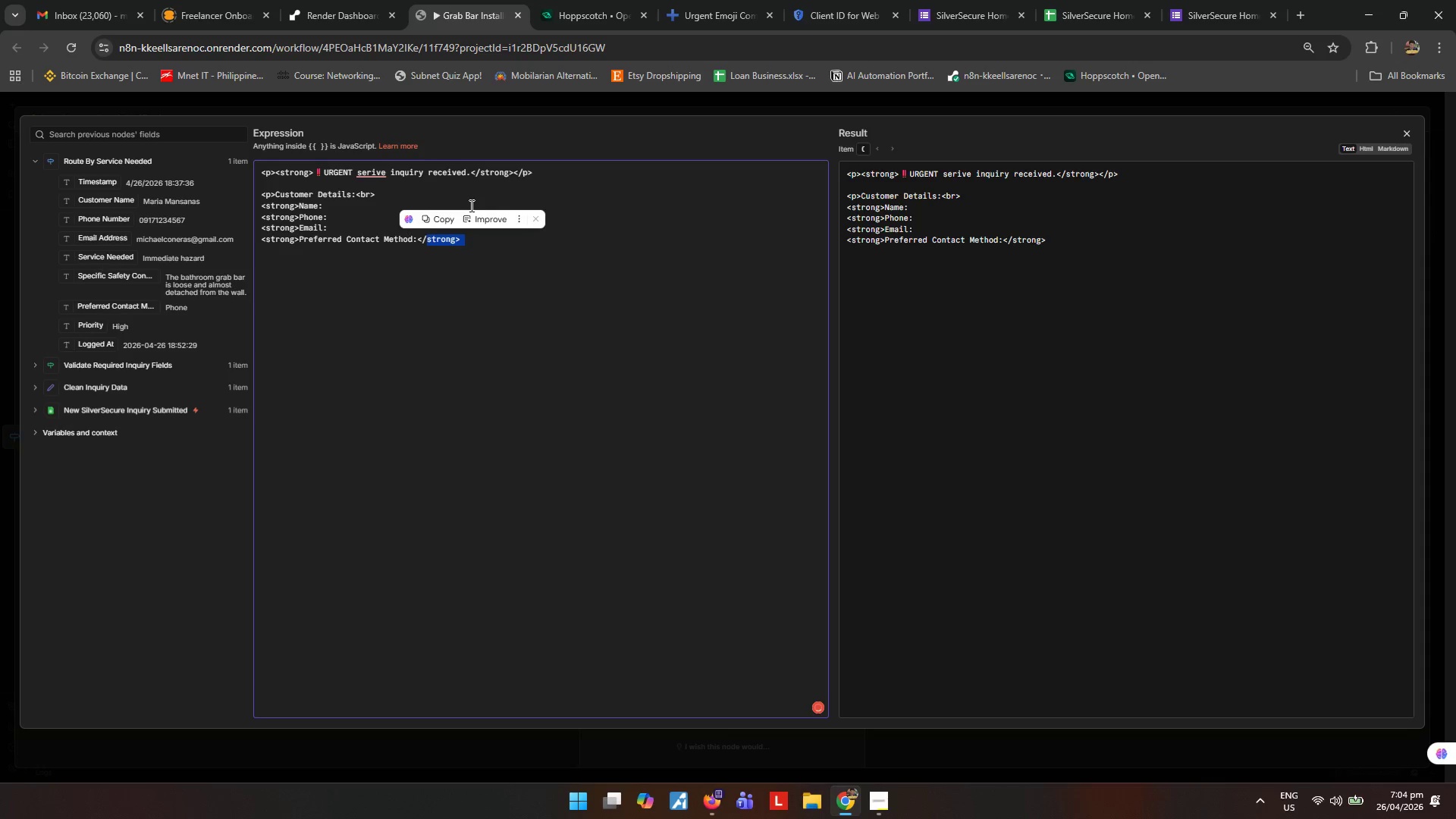 
key(Shift+ArrowLeft)
 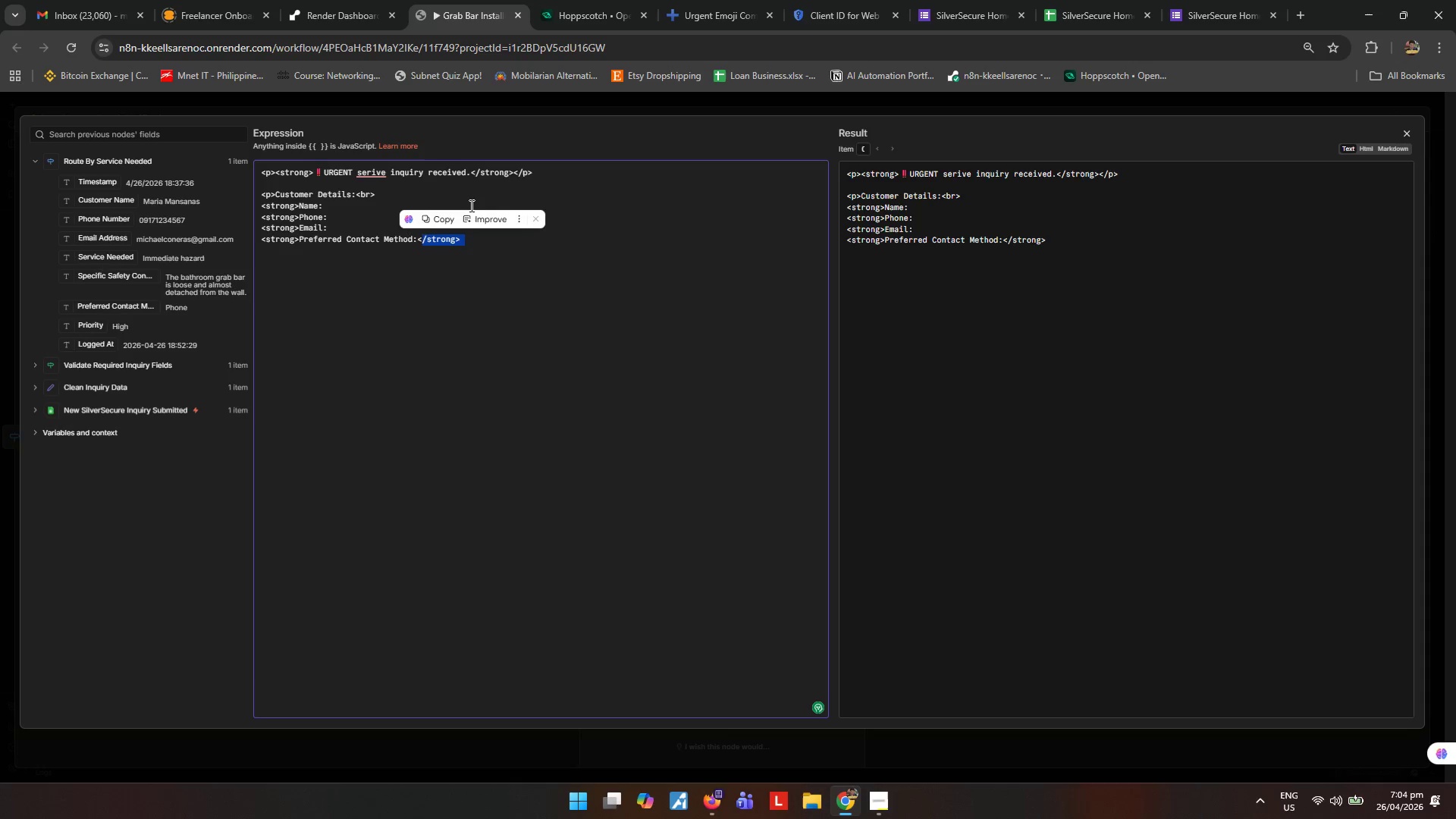 
key(Shift+ArrowLeft)
 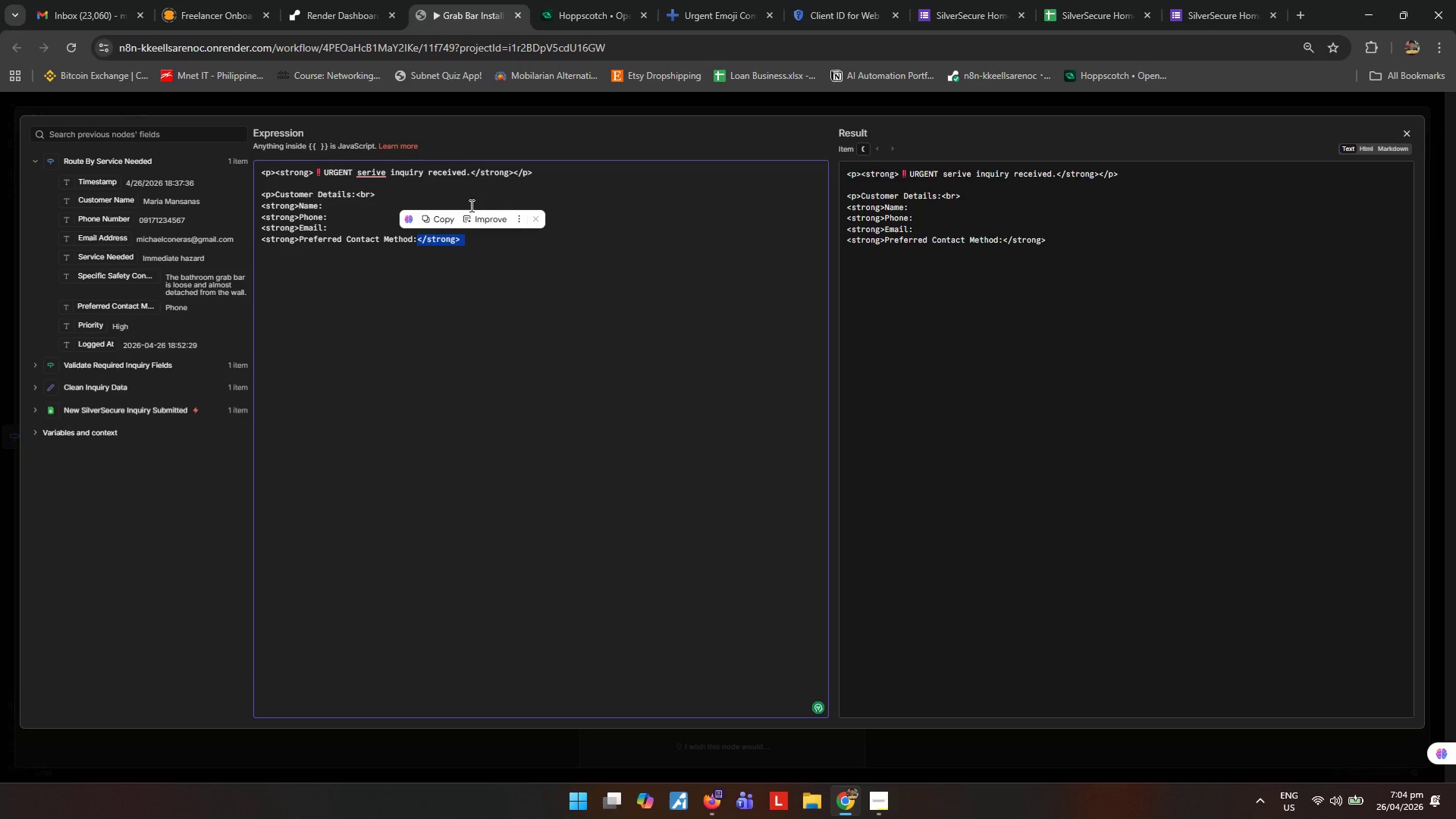 
key(Control+ControlLeft)
 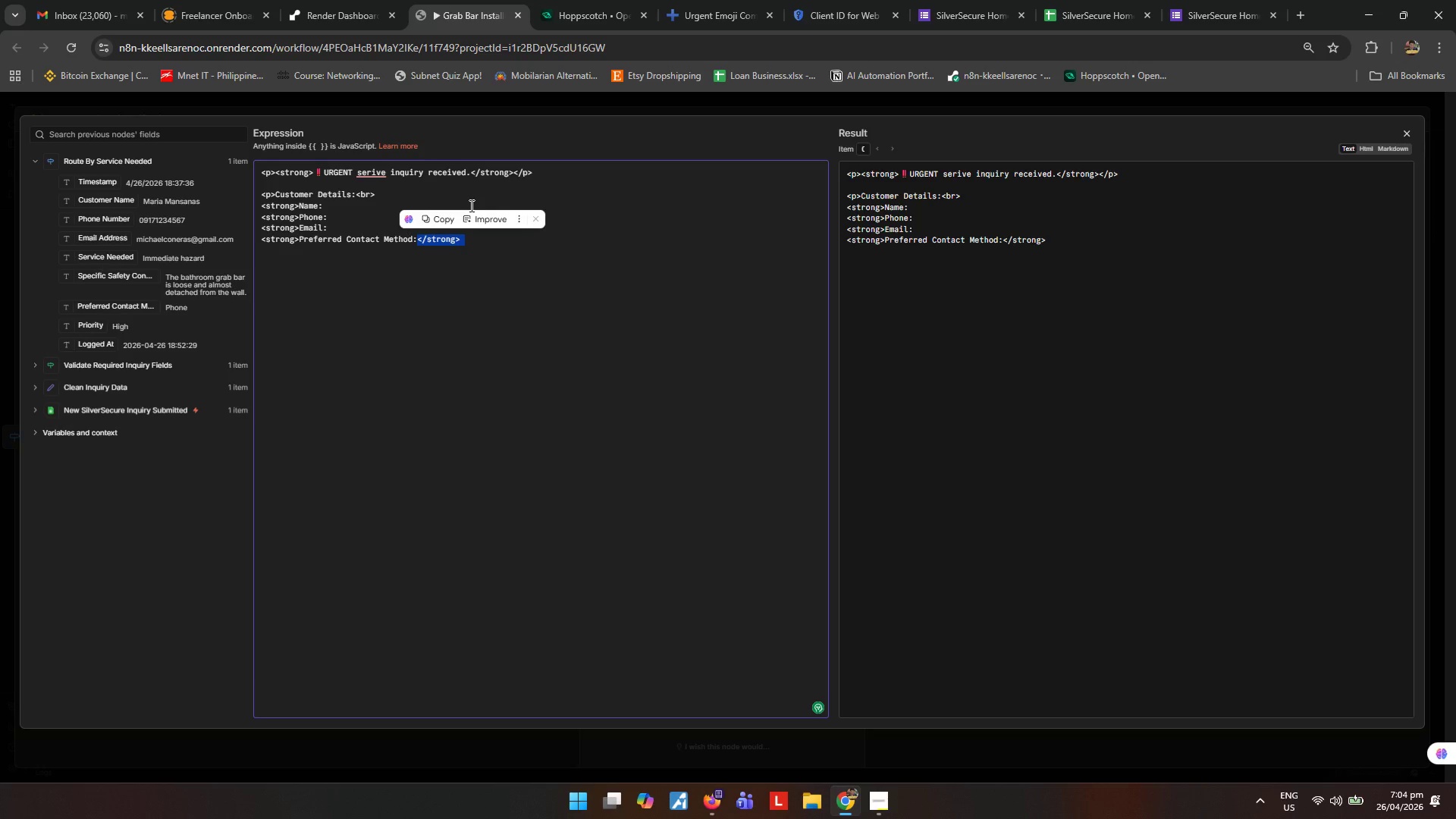 
key(Control+C)
 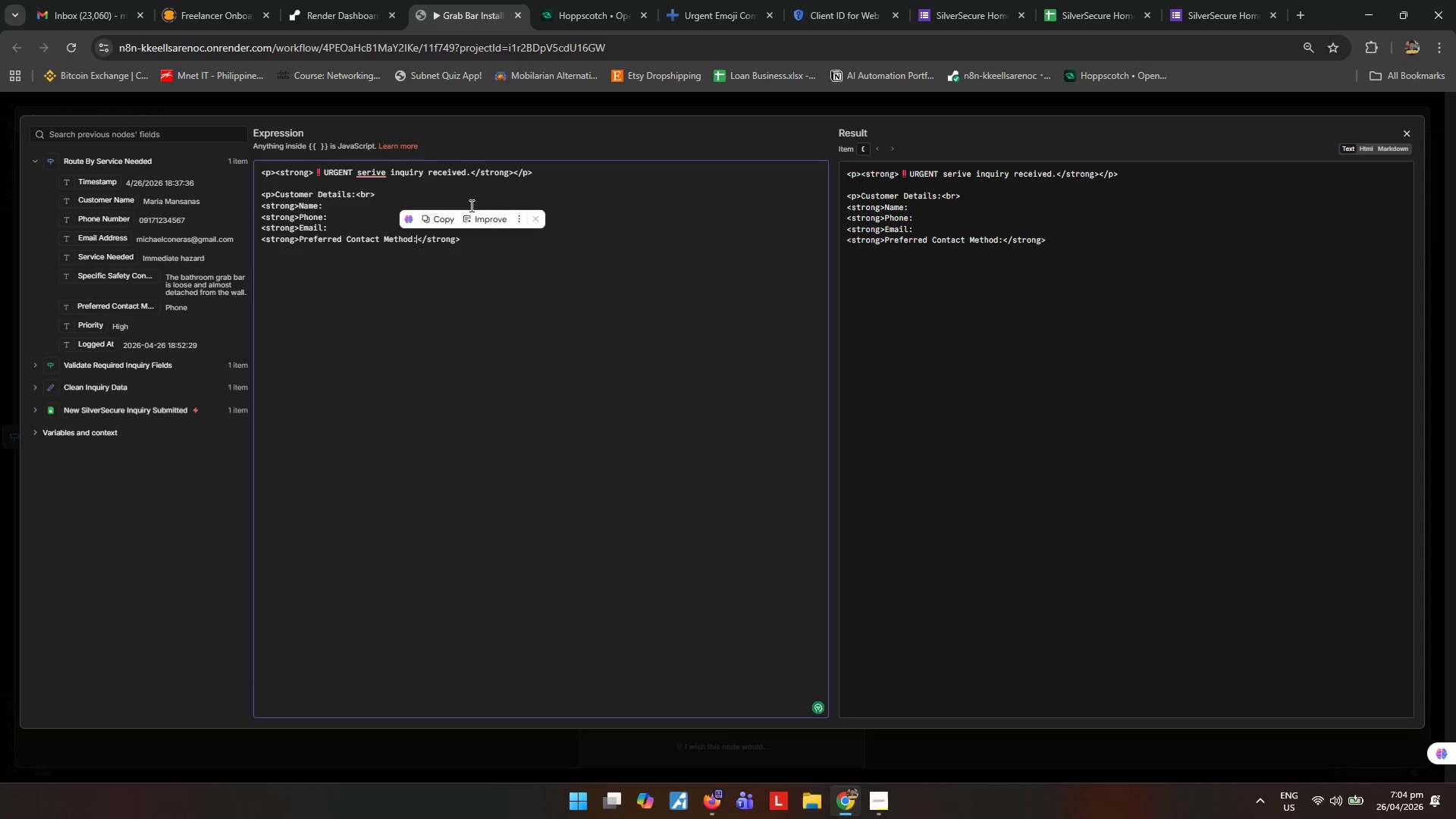 
key(ArrowUp)
 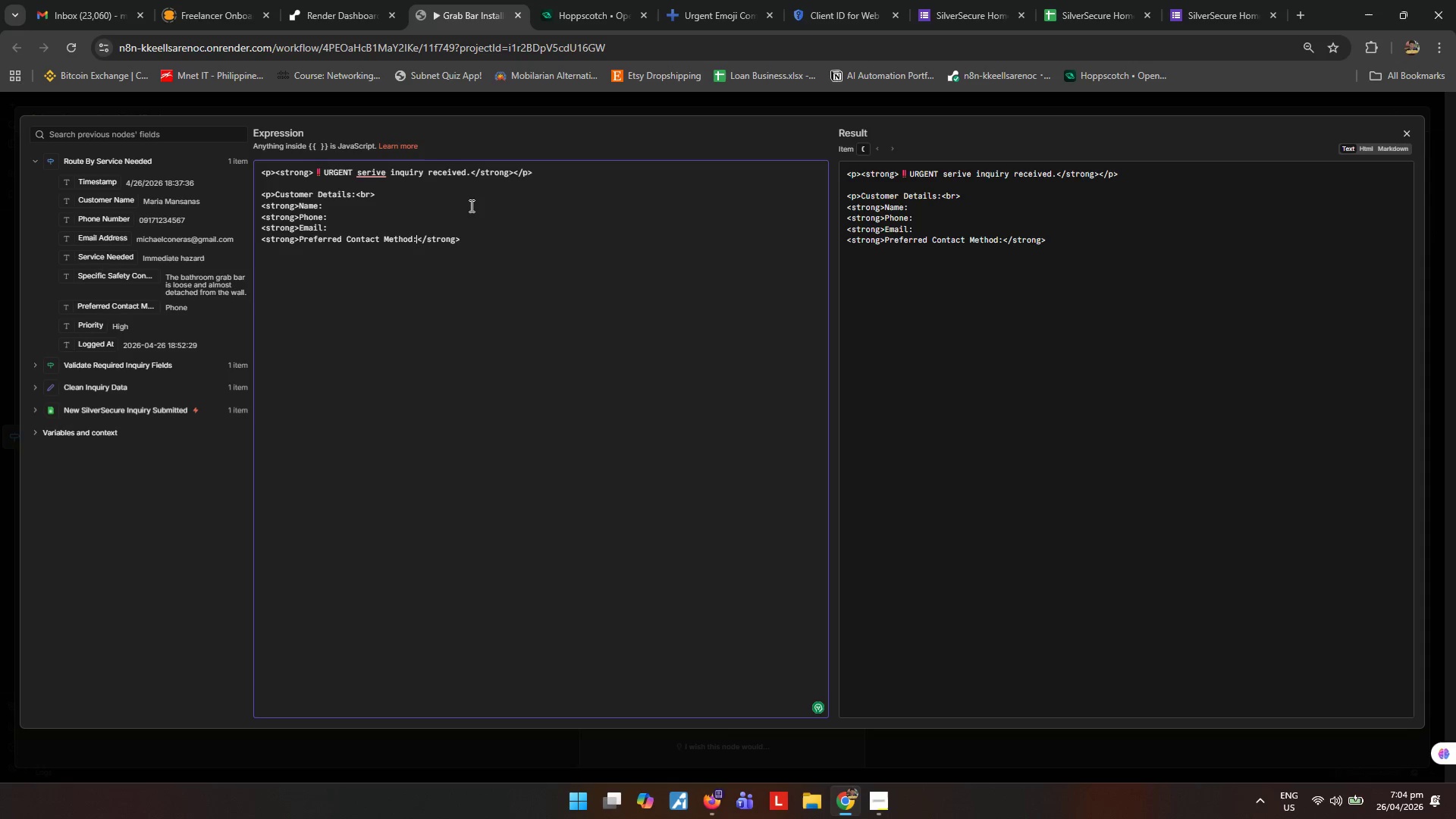 
key(ArrowUp)
 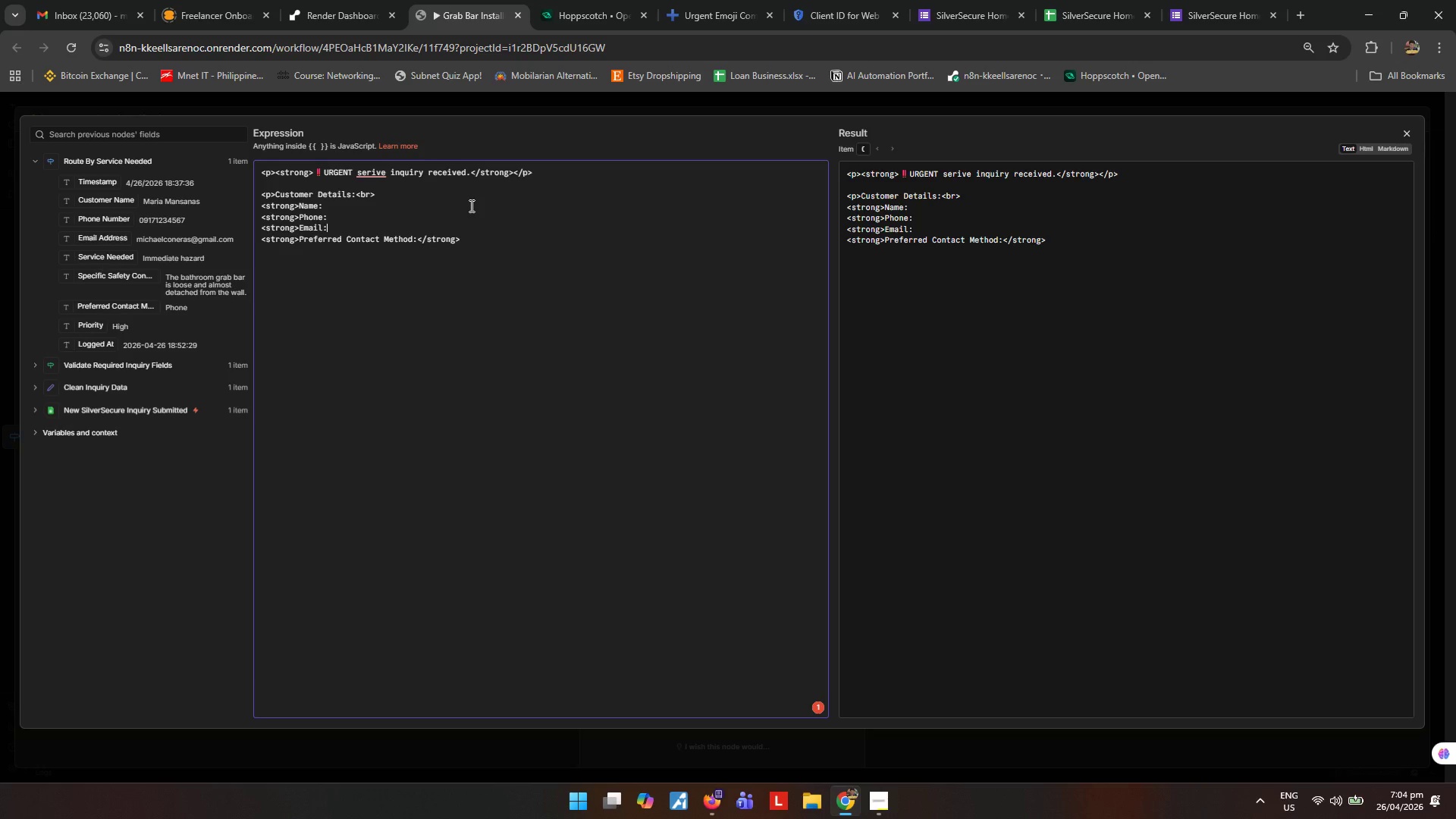 
key(Control+ControlLeft)
 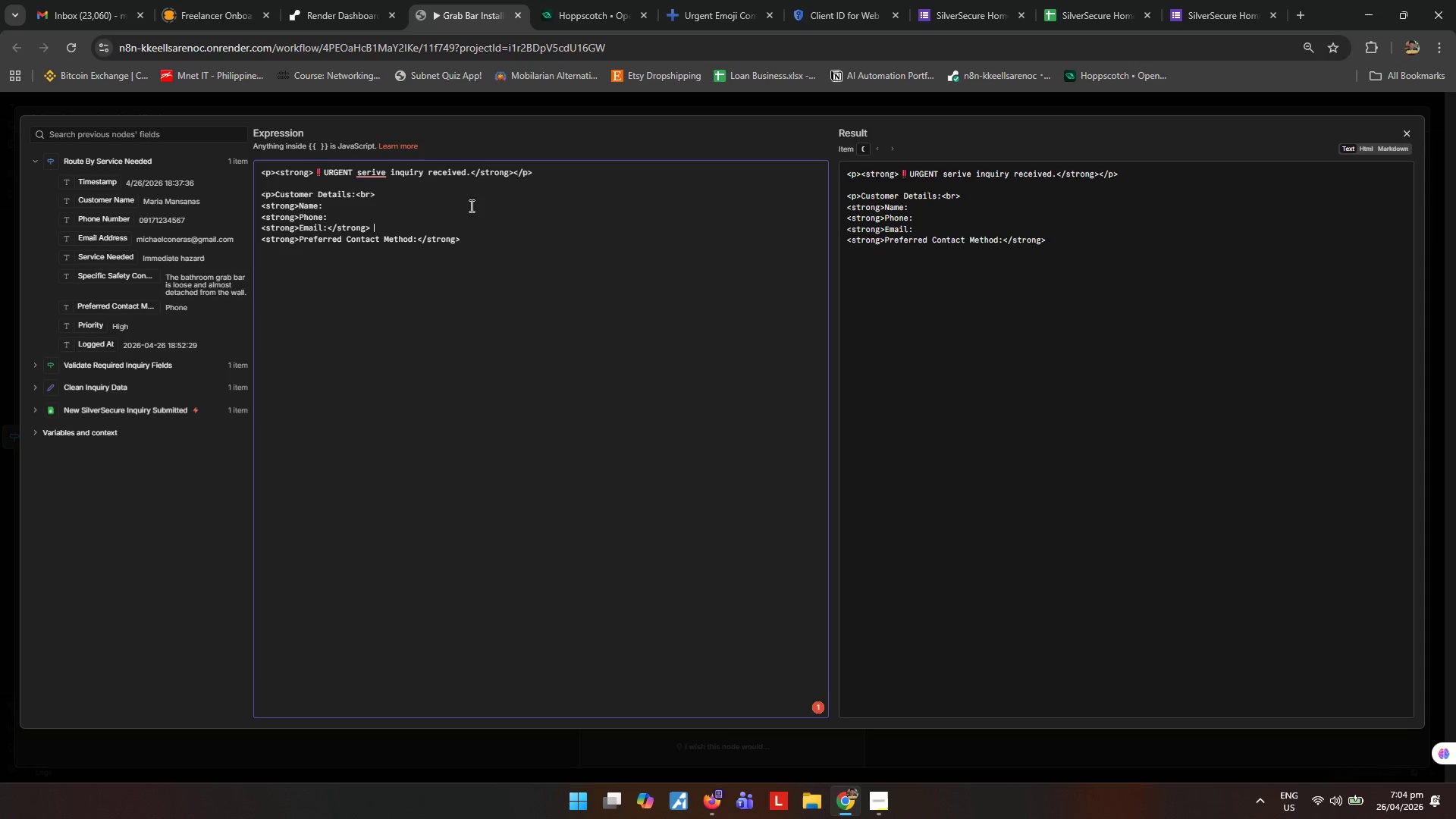 
key(Control+V)
 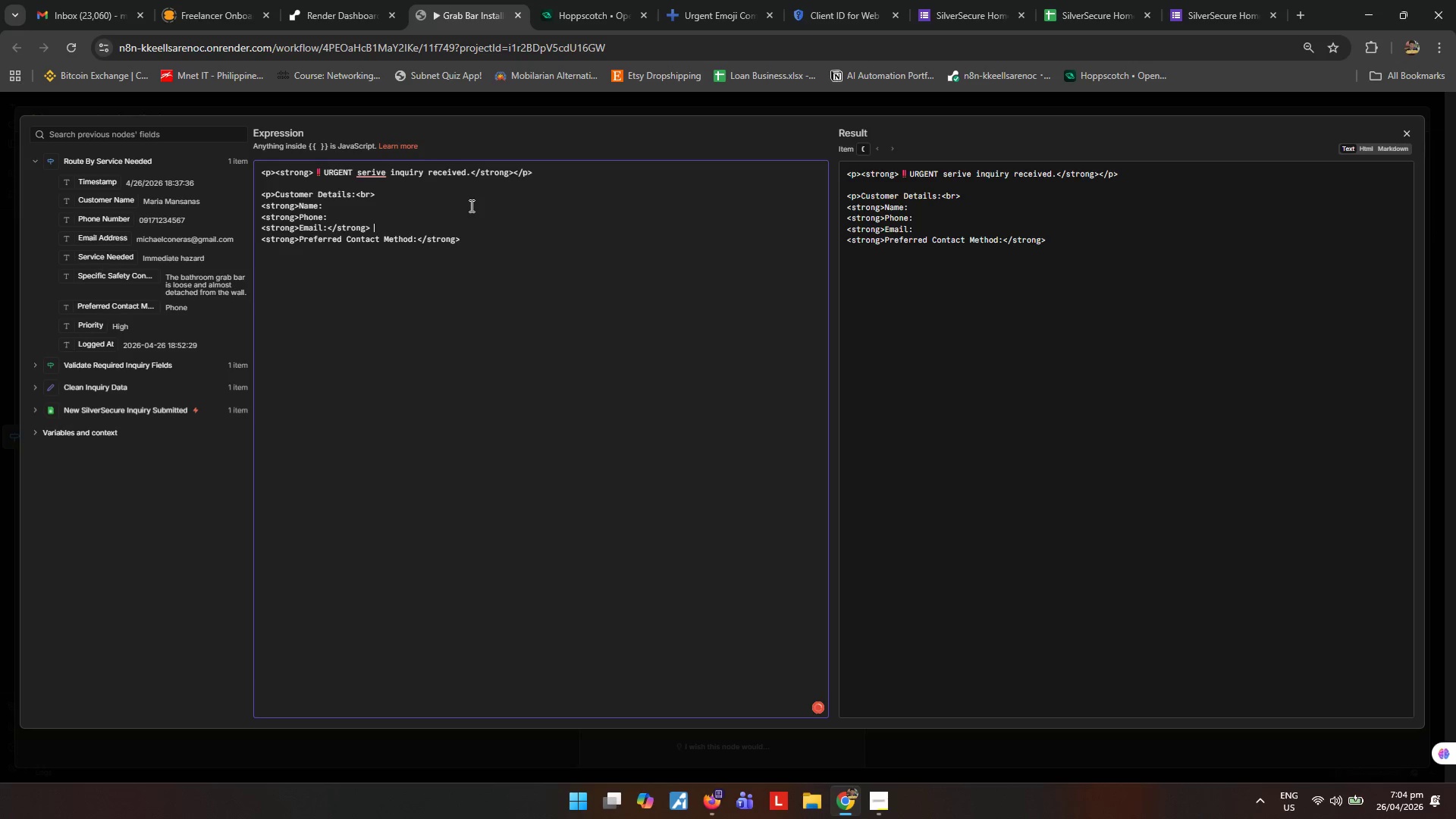 
key(ArrowUp)
 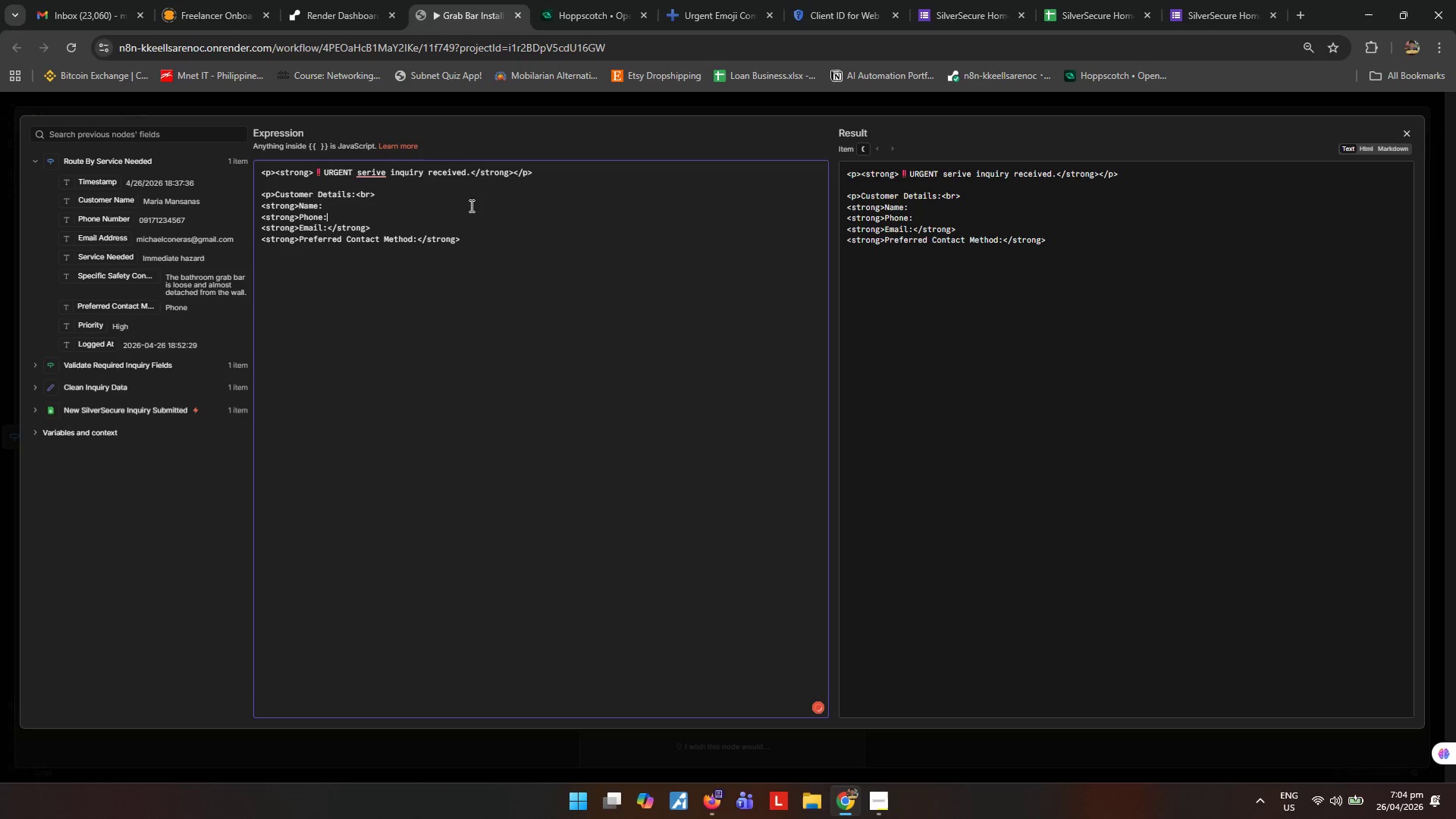 
key(Control+ControlLeft)
 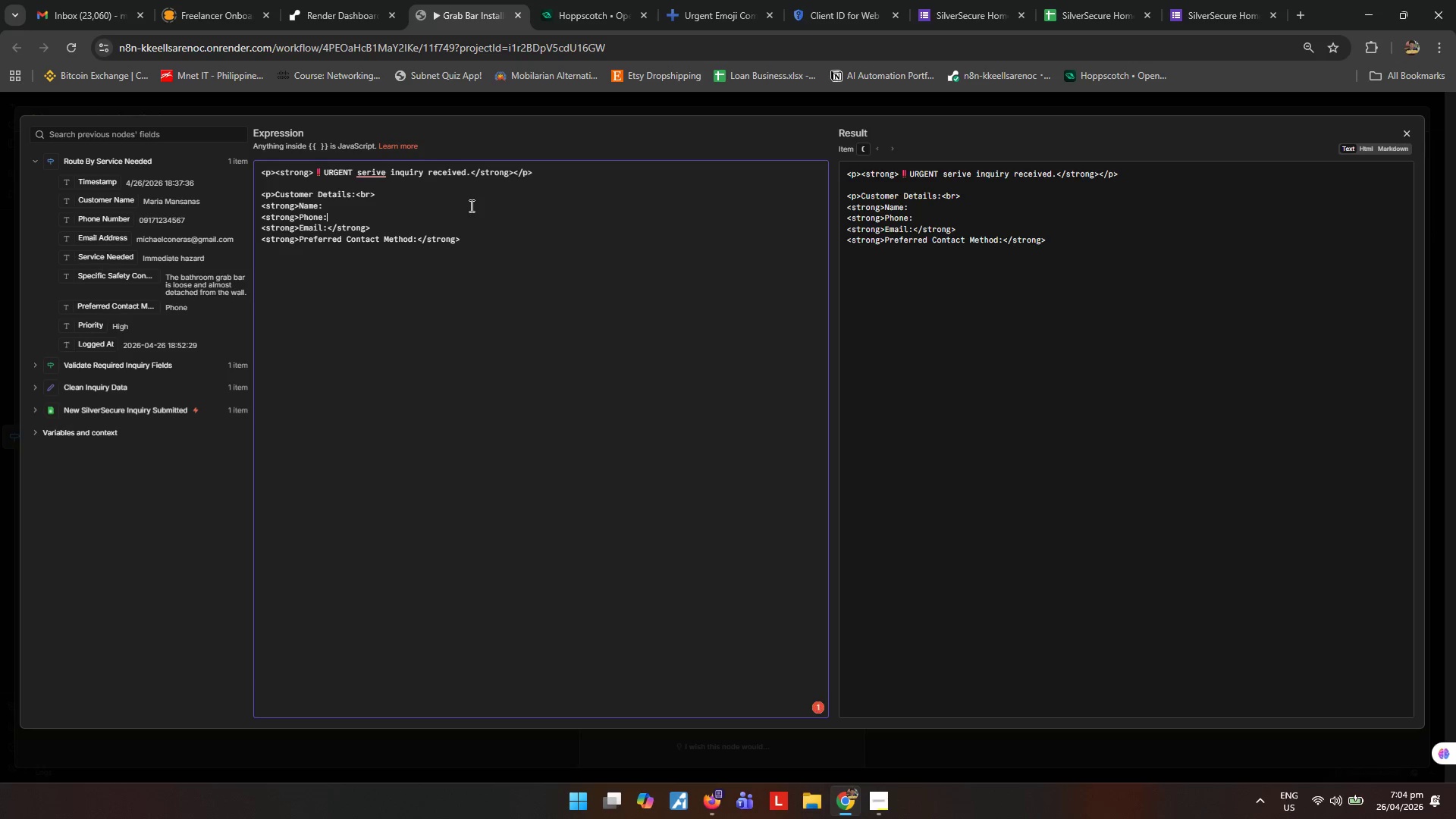 
key(Control+V)
 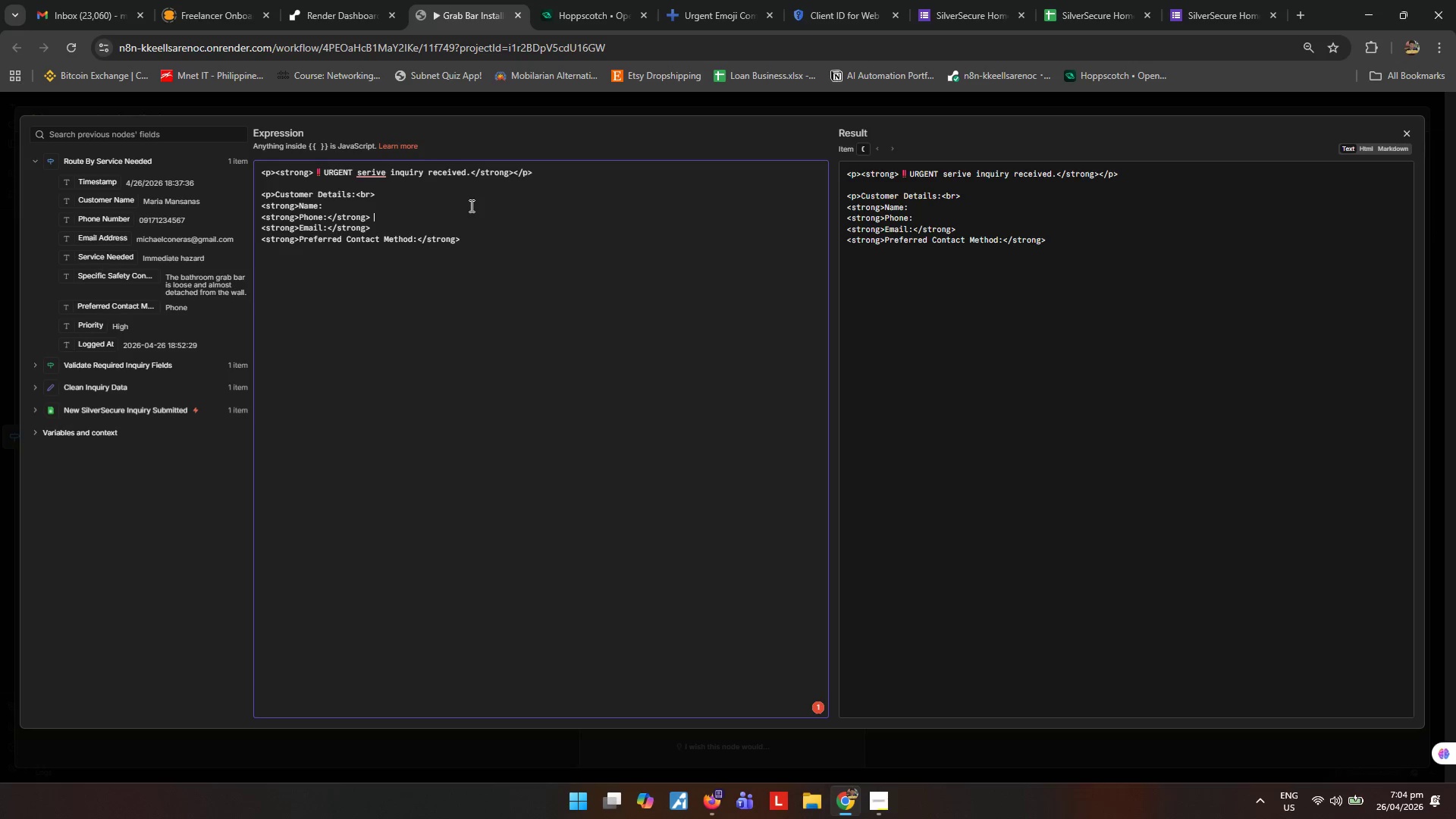 
key(ArrowUp)
 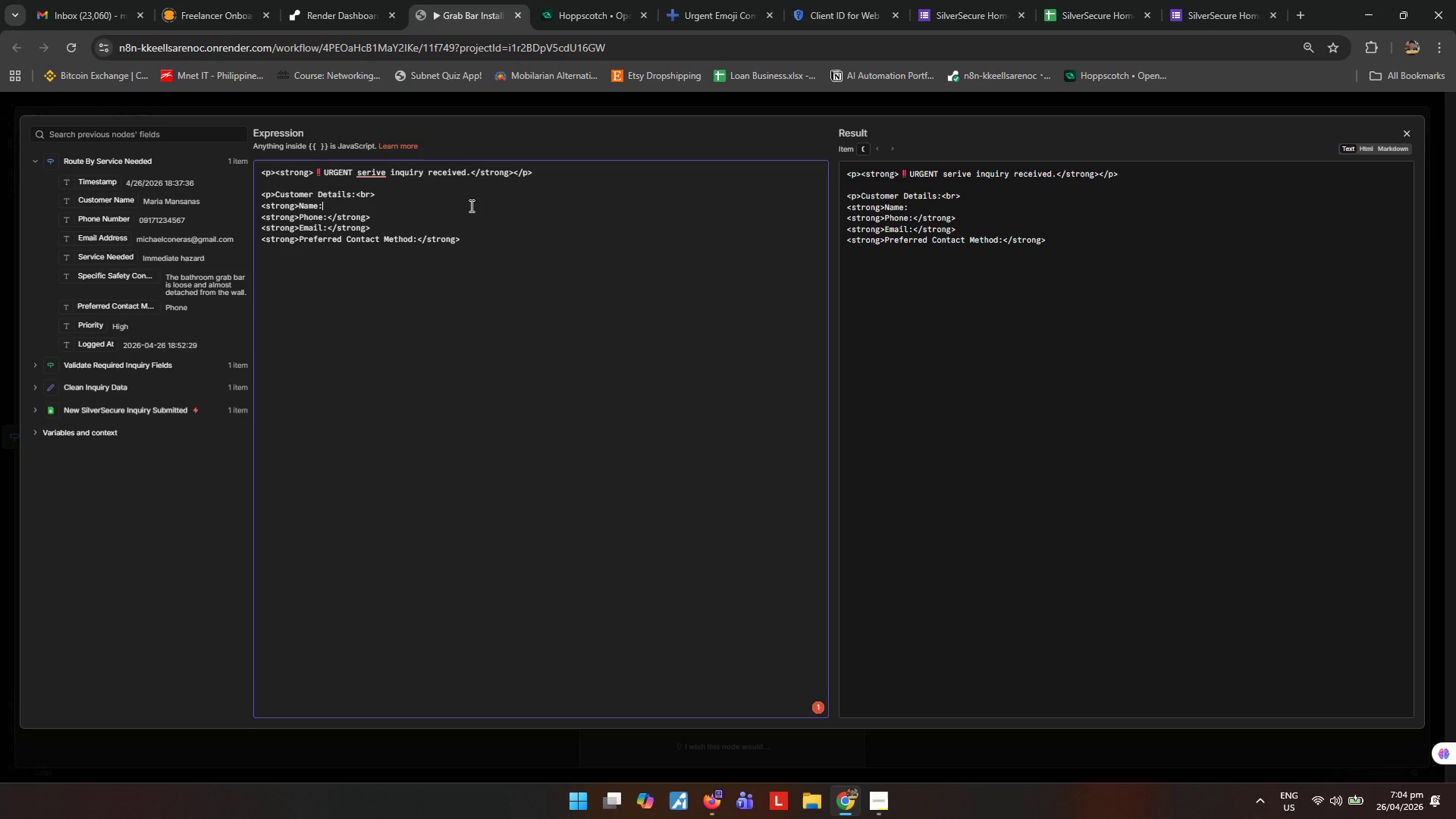 
key(Control+ControlLeft)
 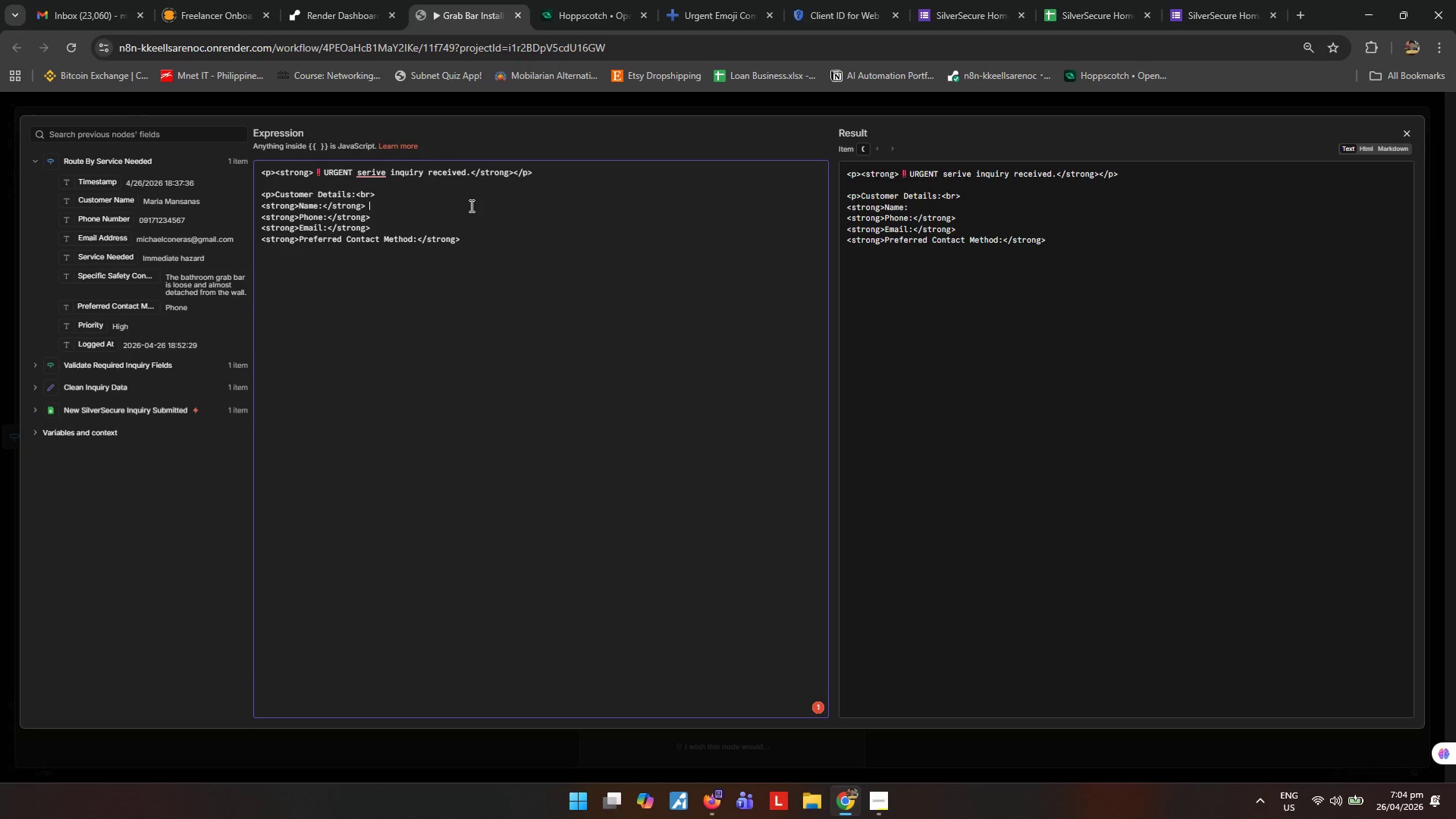 
key(Control+V)
 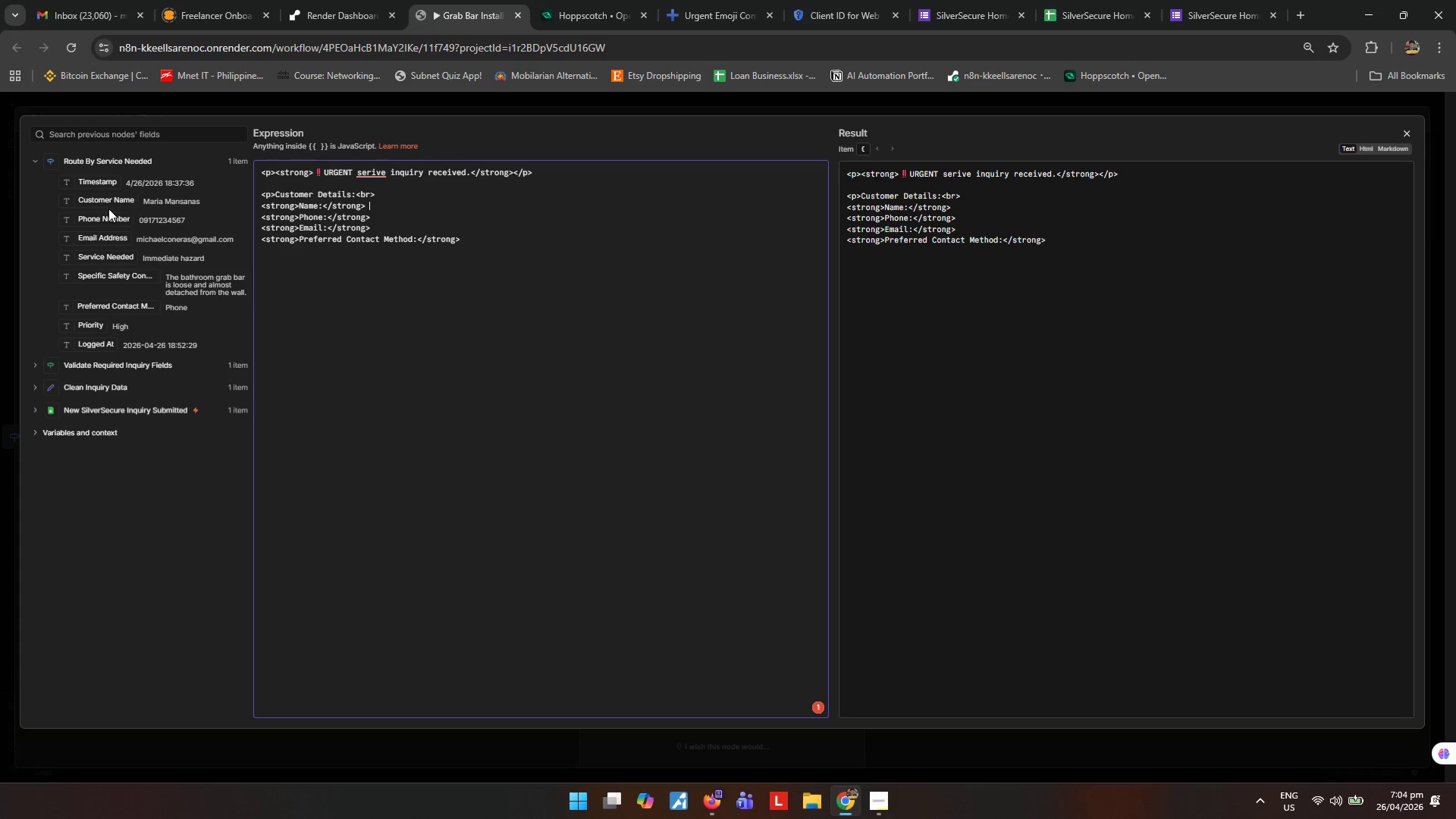 
wait(7.64)
 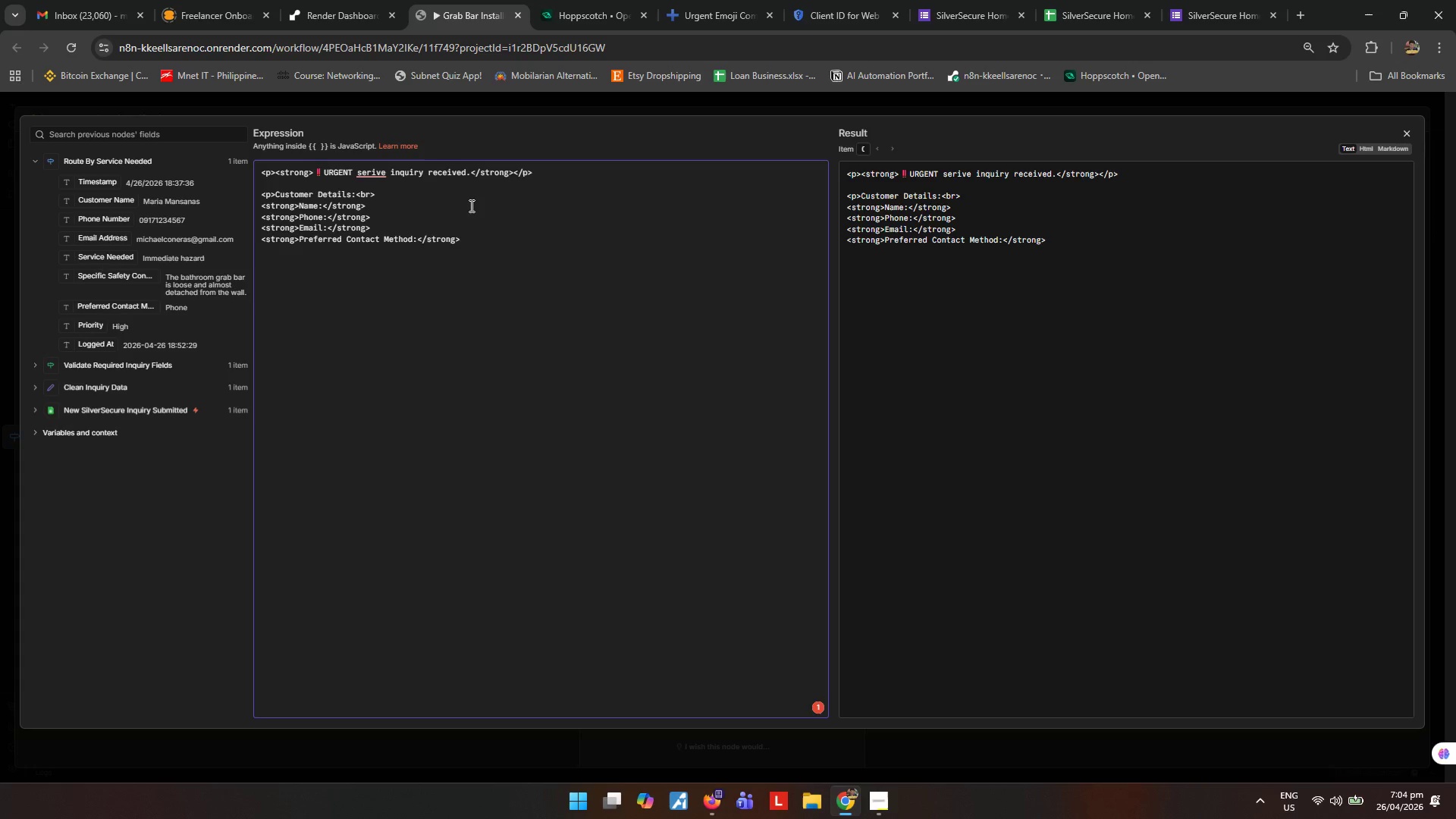 
left_click_drag(start_coordinate=[109, 206], to_coordinate=[493, 209])
 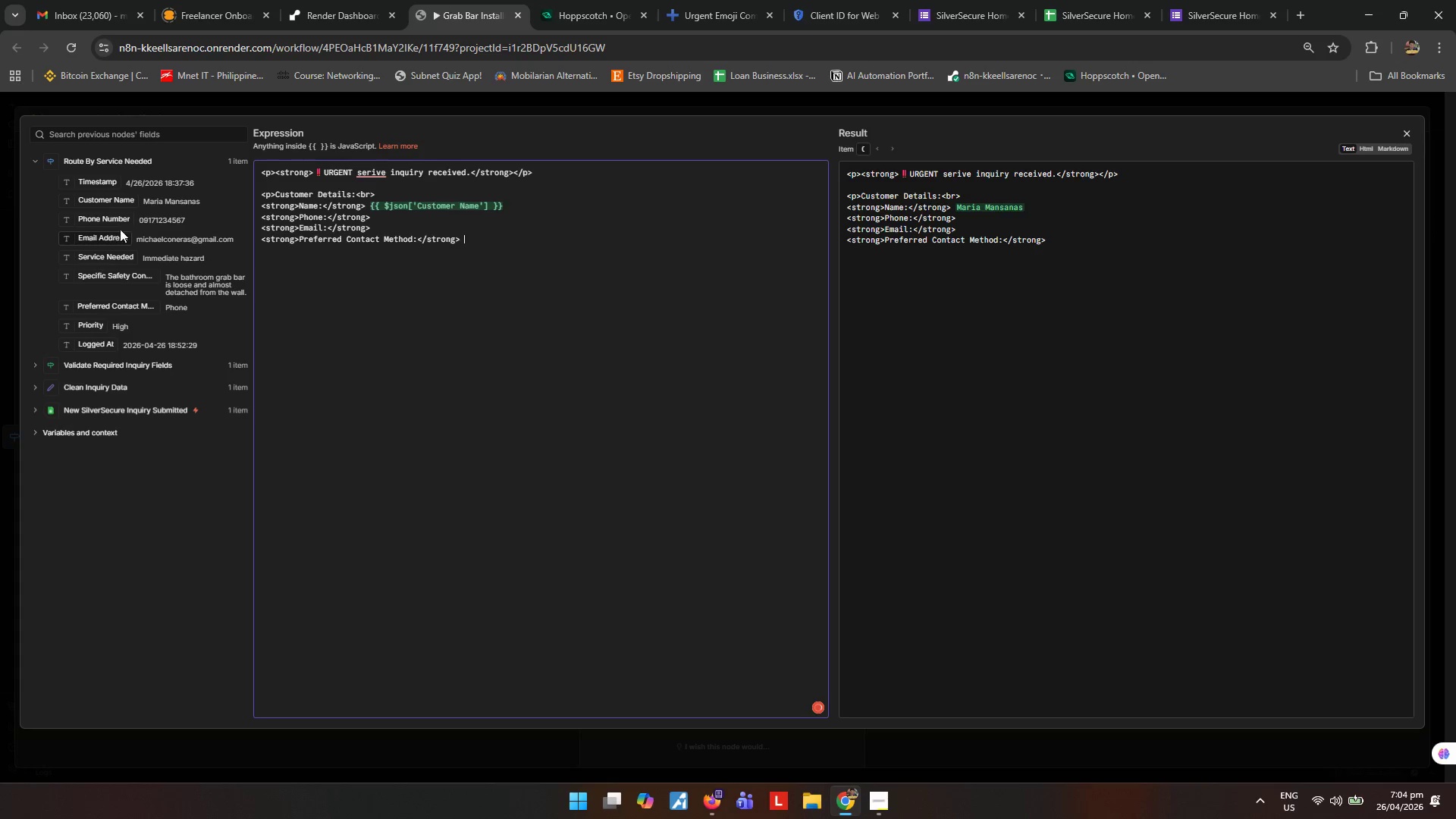 
left_click_drag(start_coordinate=[120, 222], to_coordinate=[457, 216])
 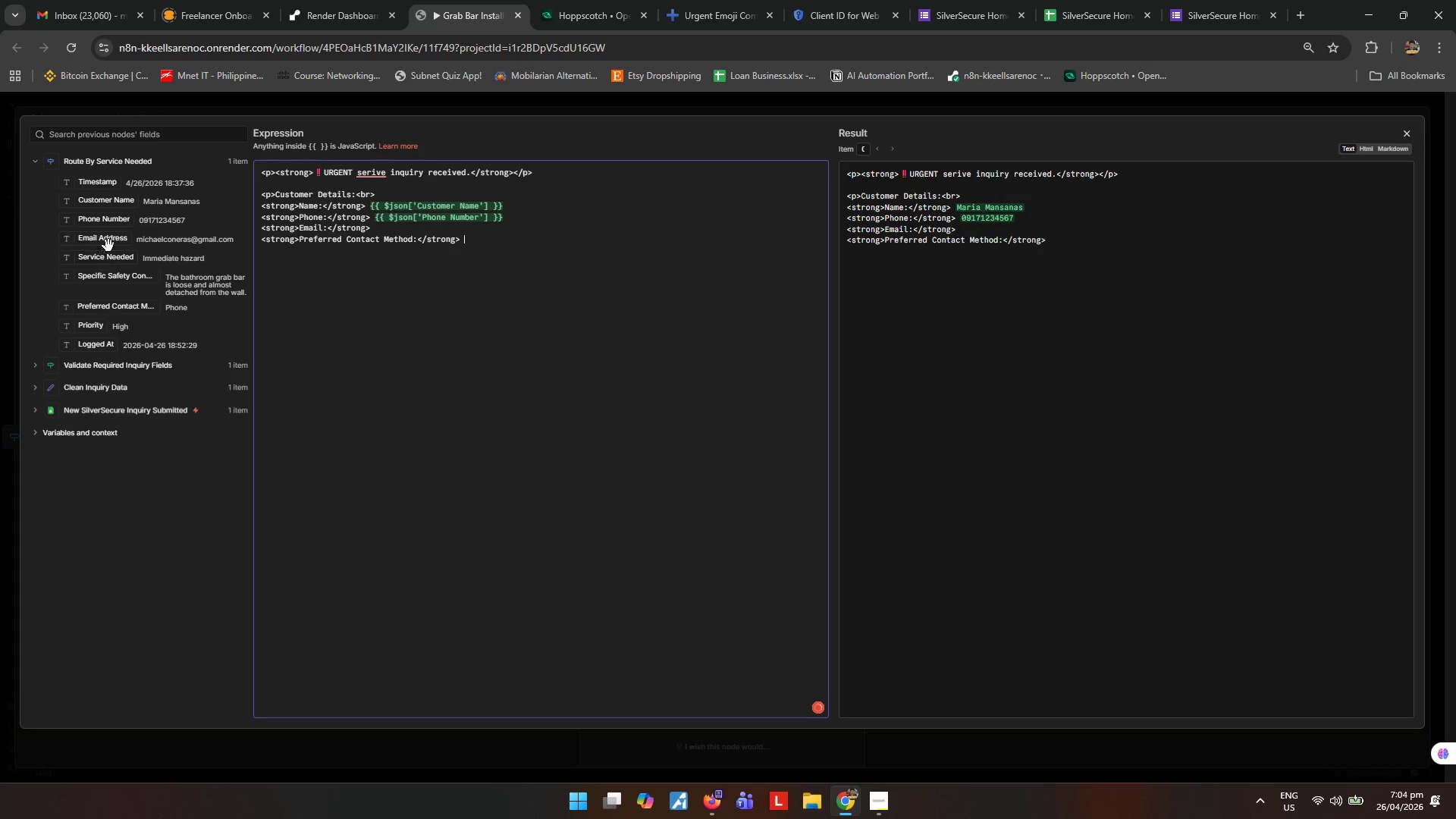 
left_click_drag(start_coordinate=[111, 240], to_coordinate=[457, 228])
 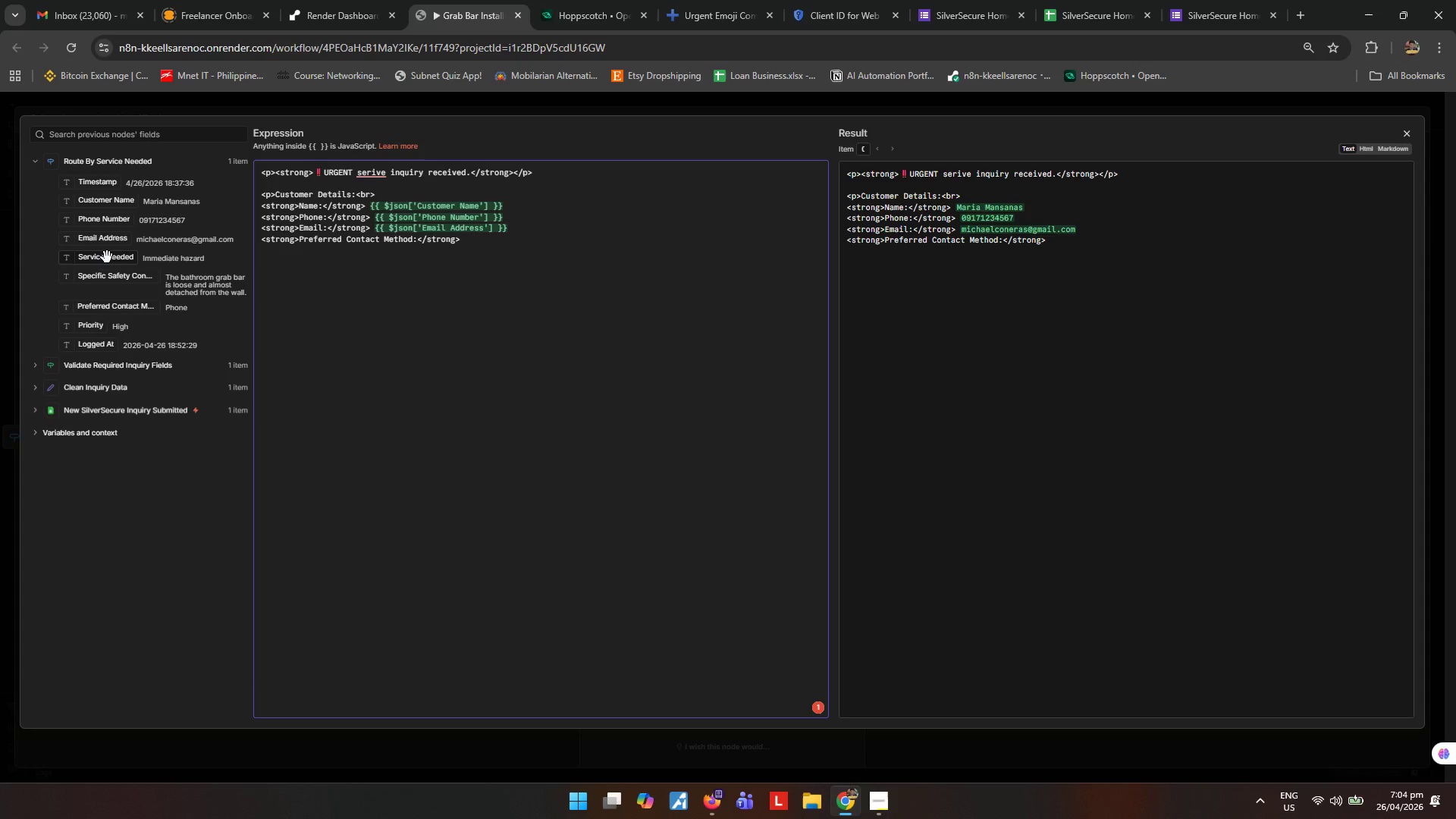 
left_click_drag(start_coordinate=[107, 257], to_coordinate=[130, 284])
 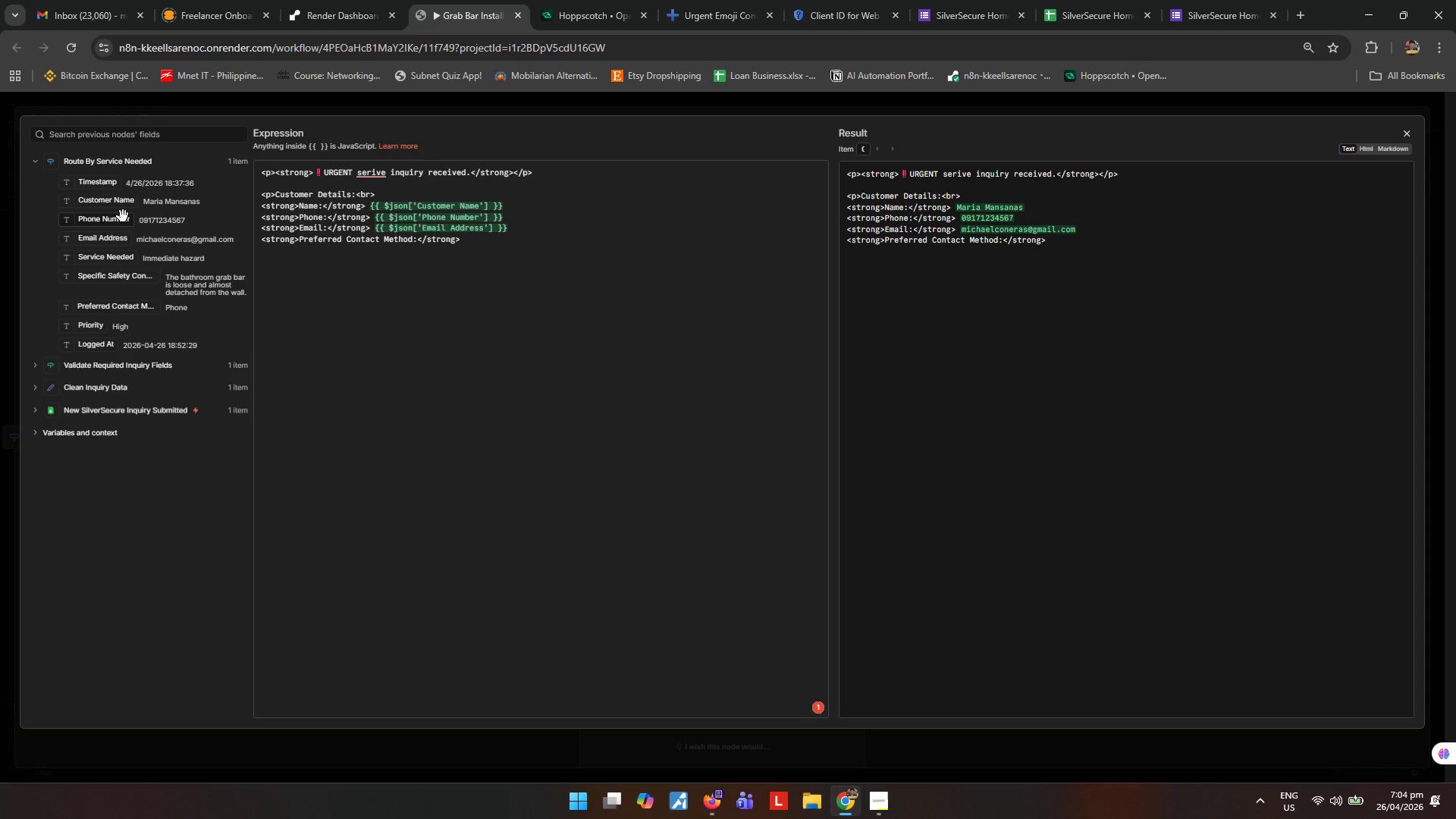 
left_click_drag(start_coordinate=[123, 308], to_coordinate=[526, 247])
 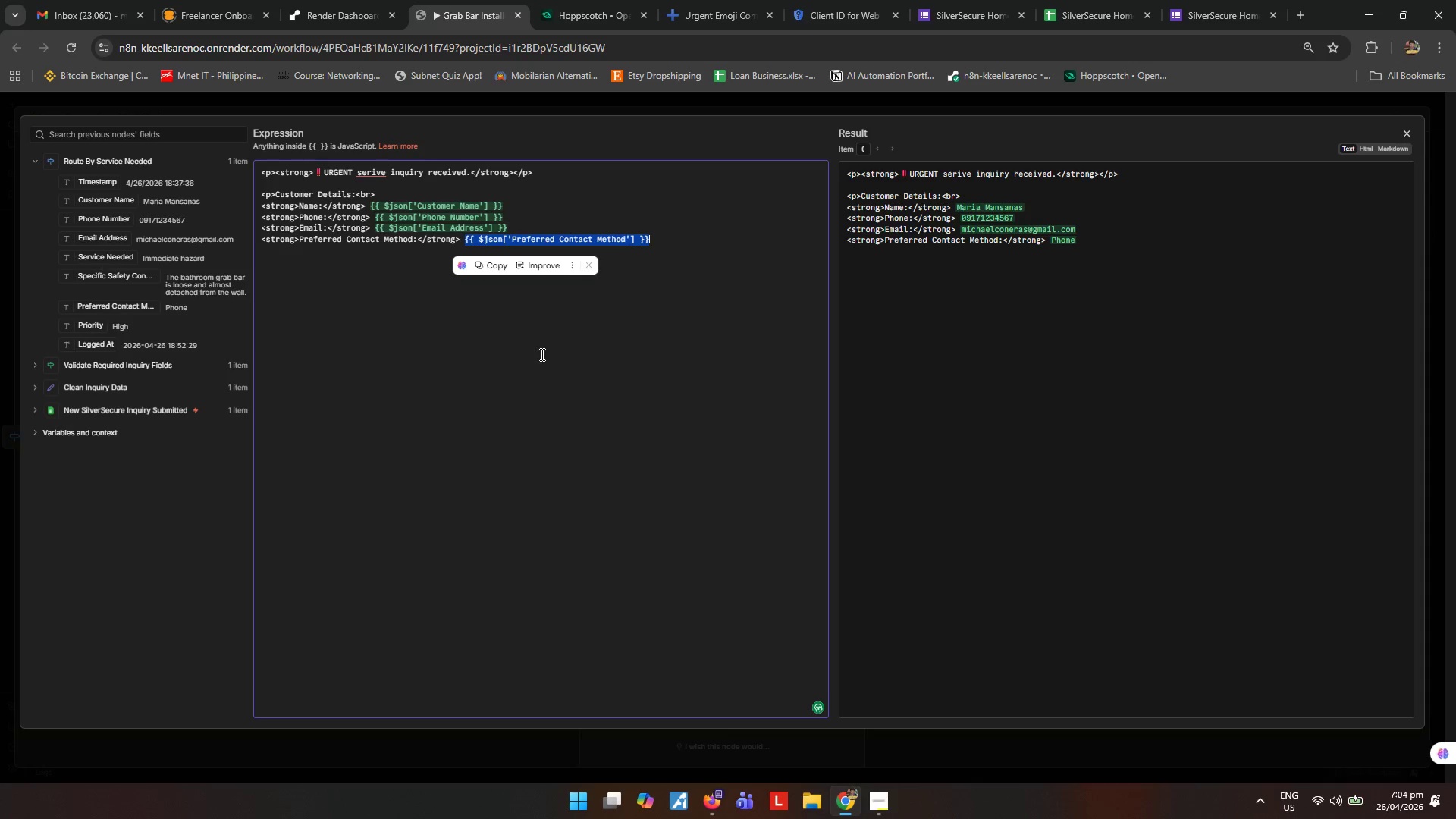 
left_click([585, 329])
 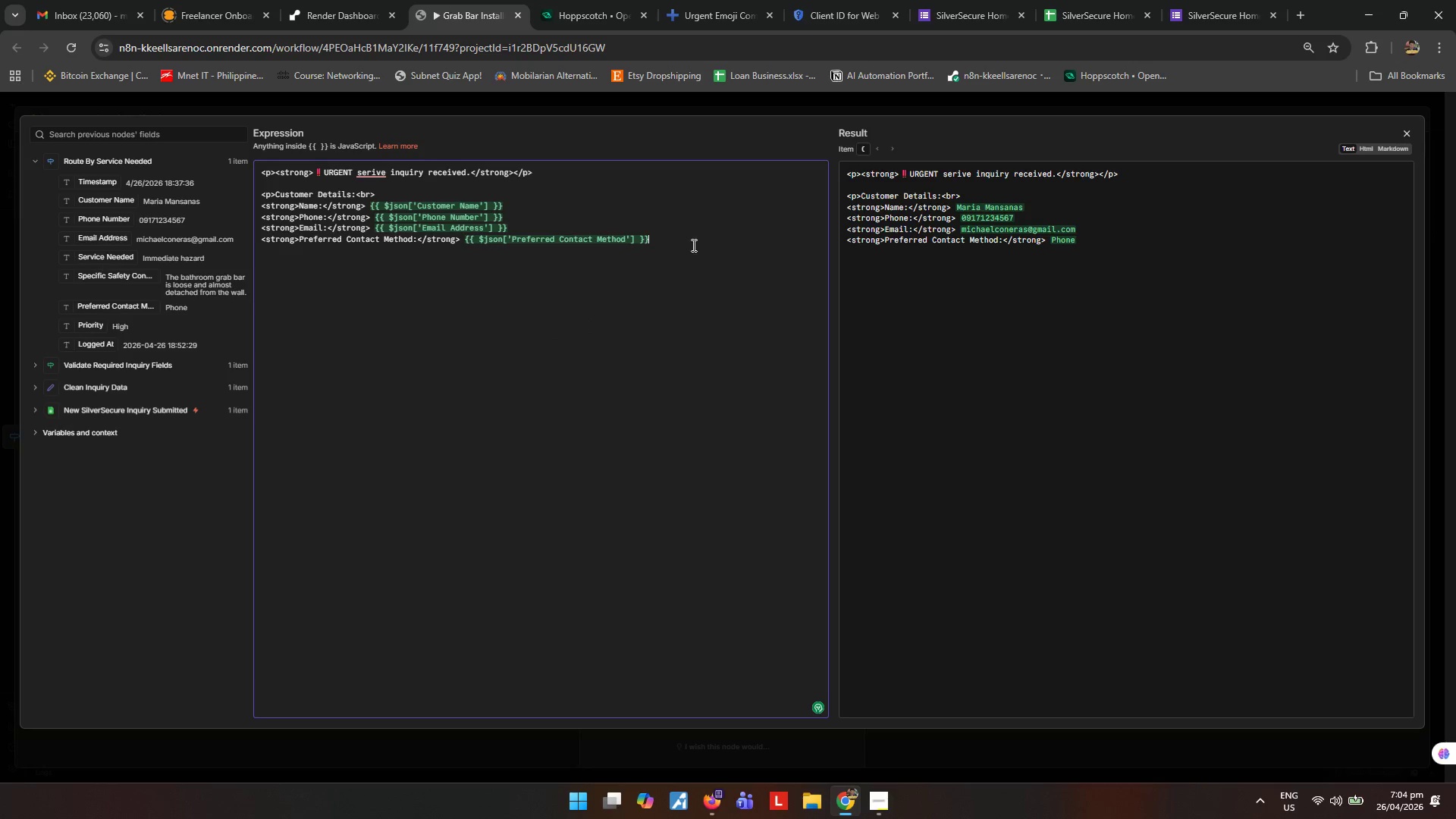 
left_click([694, 243])
 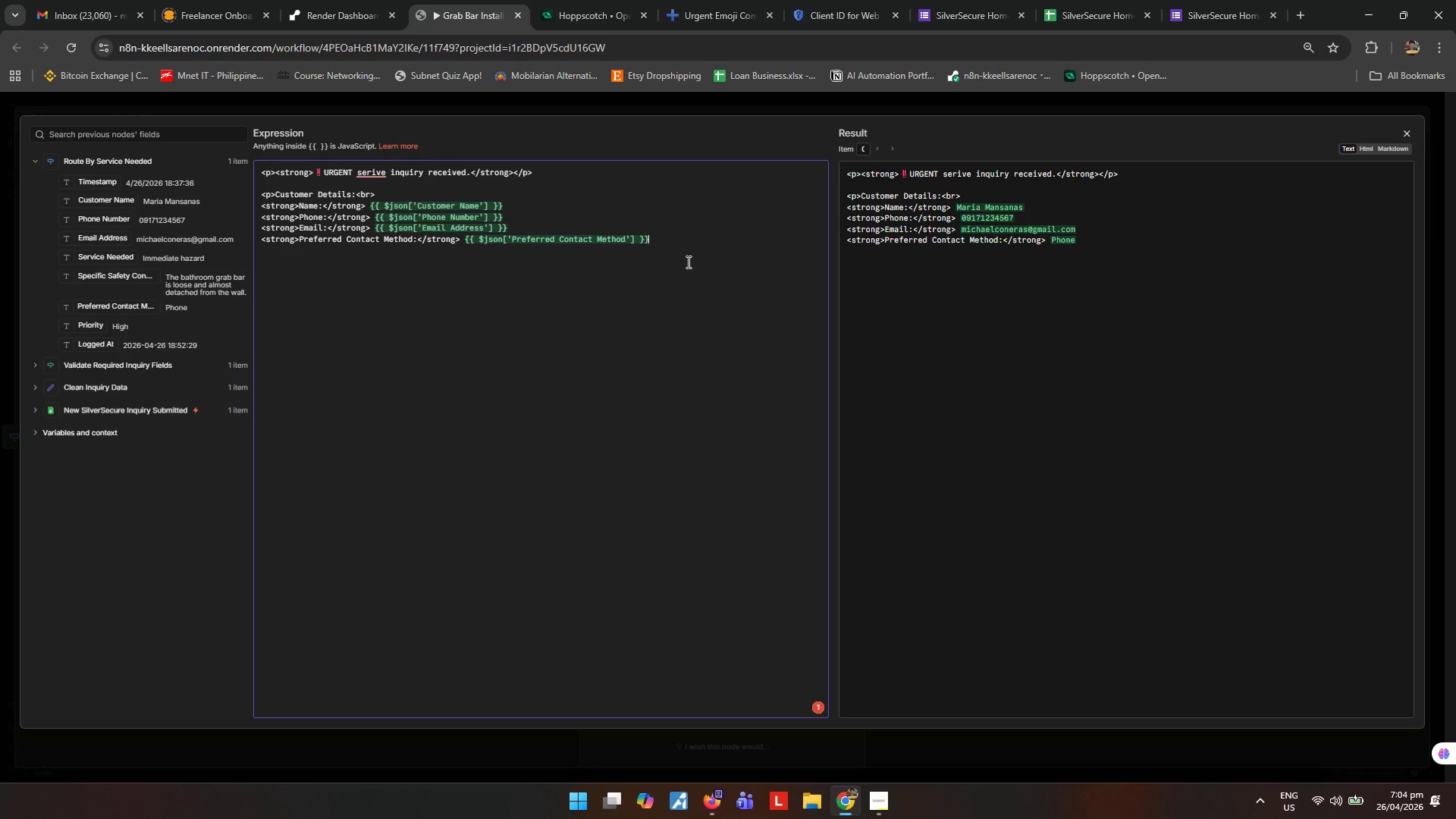 
left_click([657, 202])
 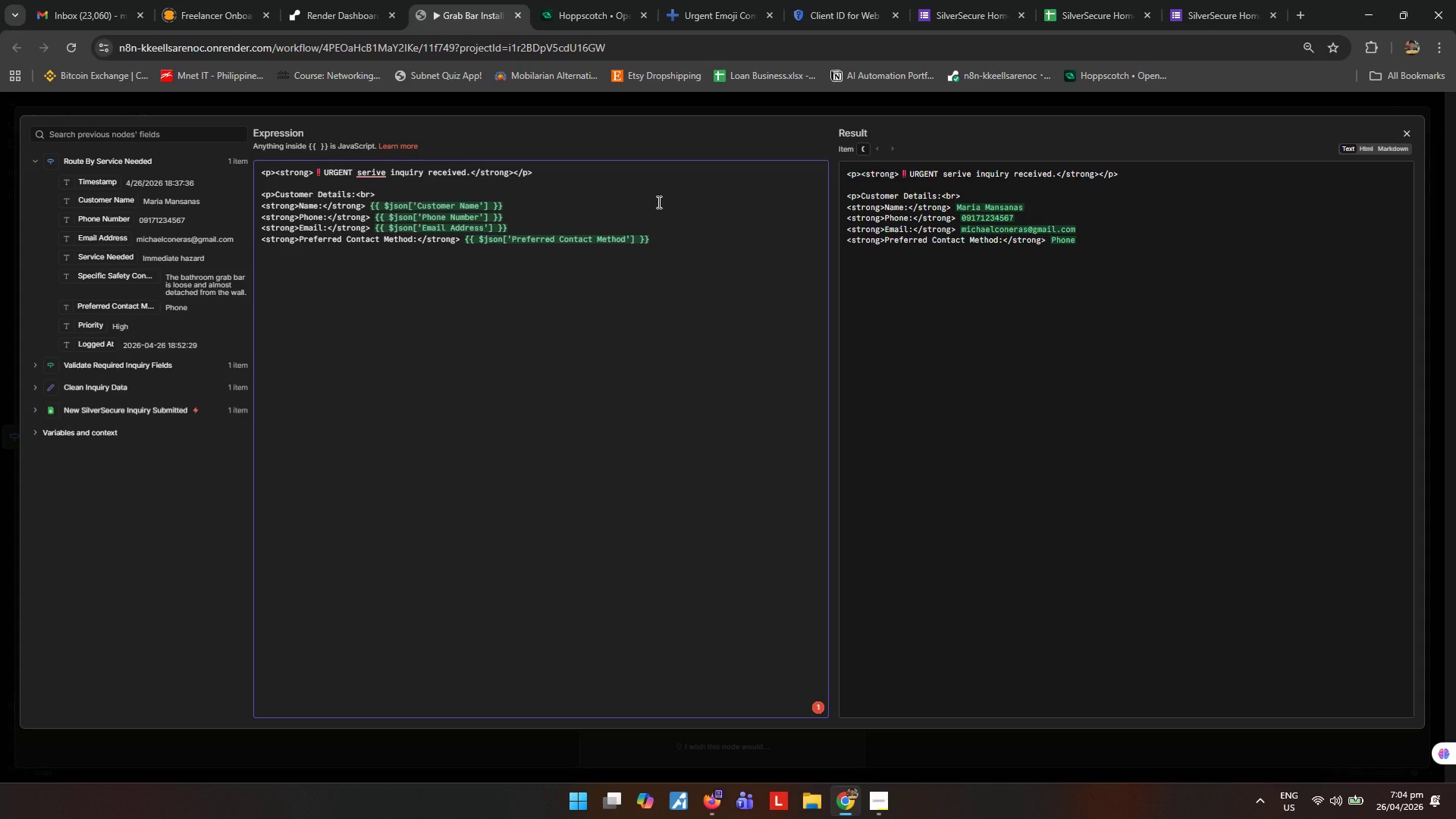 
type(<br>)
 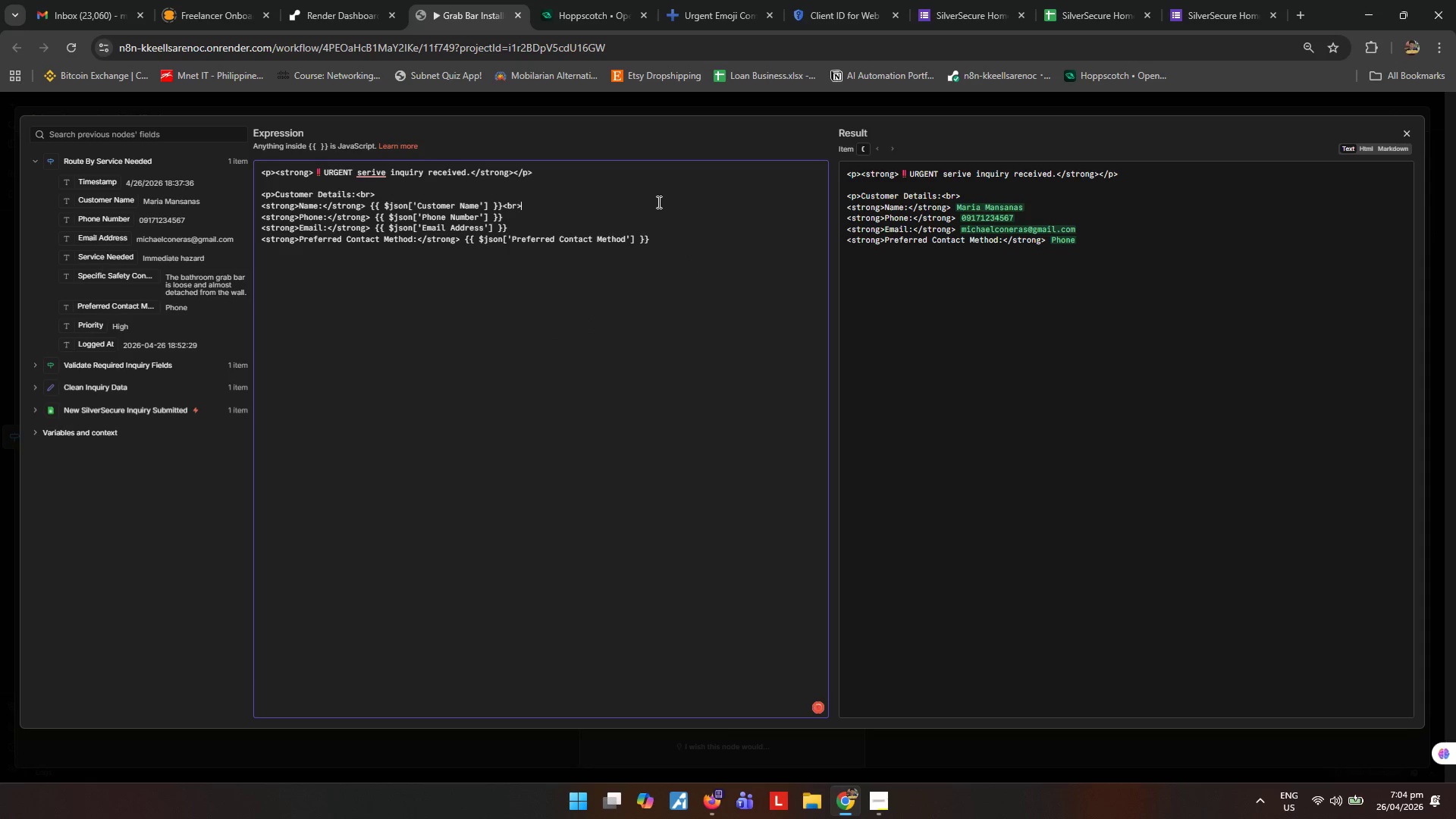 
key(Control+Shift+ControlLeft)
 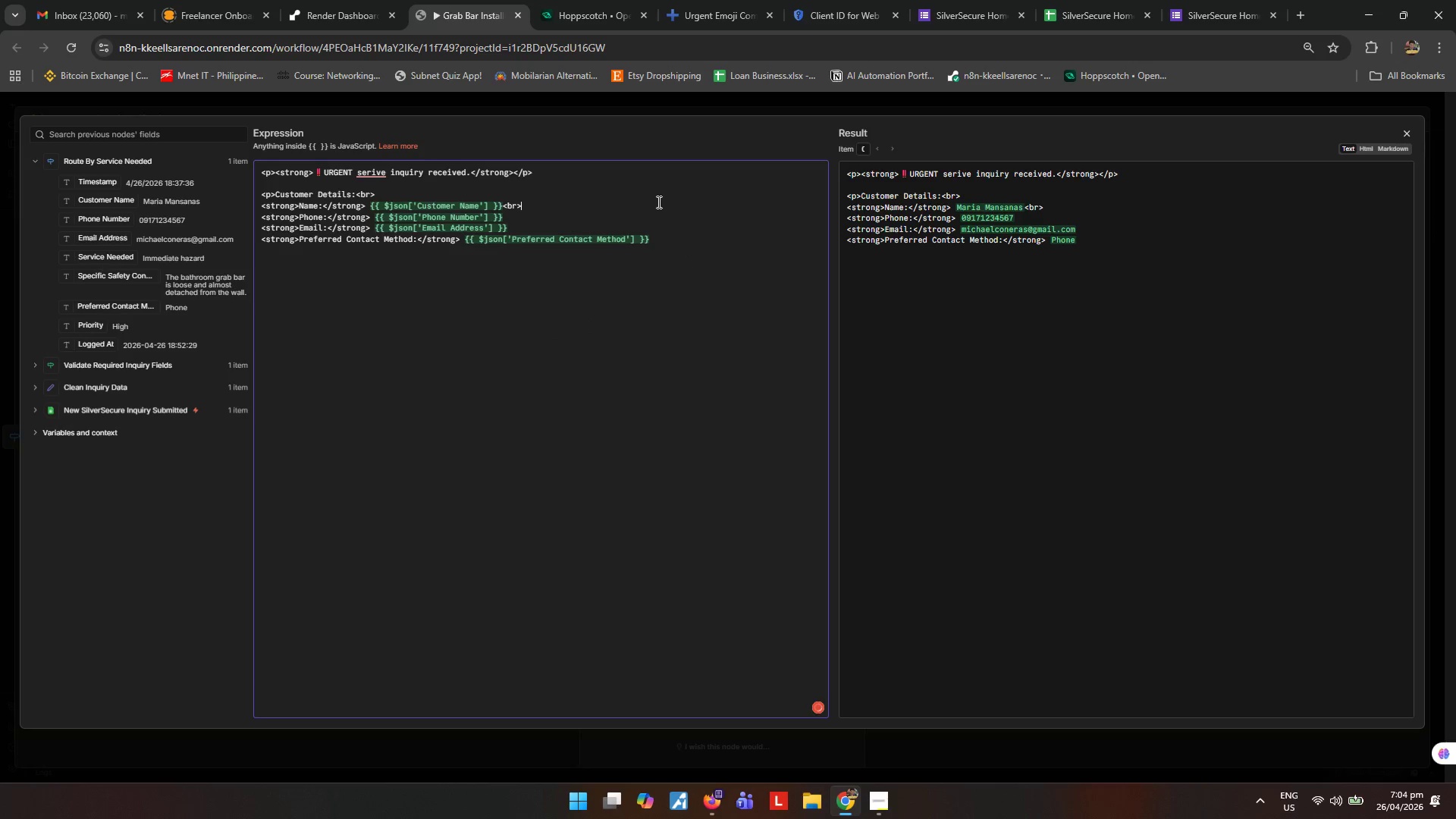 
key(Shift+ArrowLeft)
 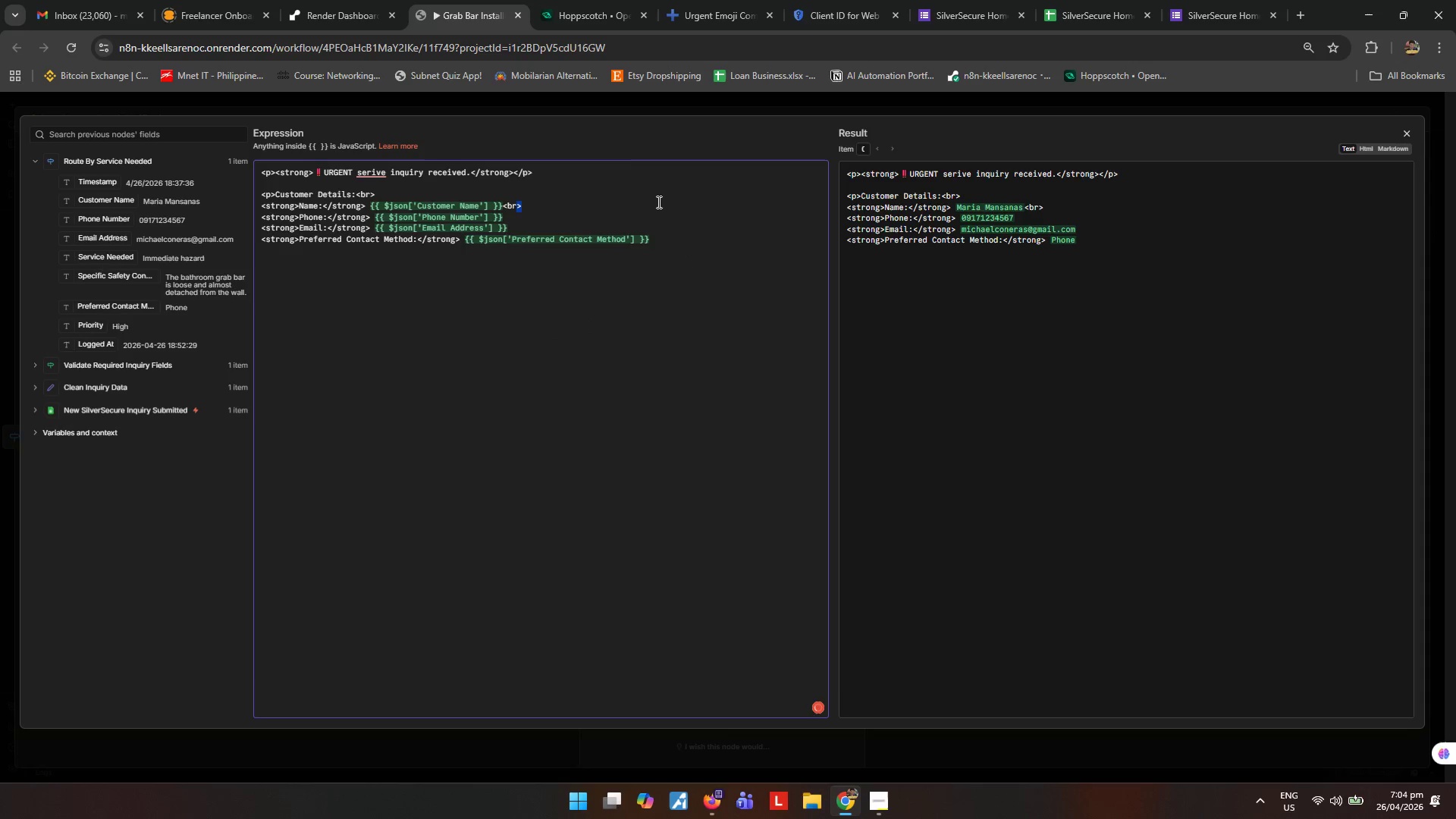 
key(Shift+ArrowLeft)
 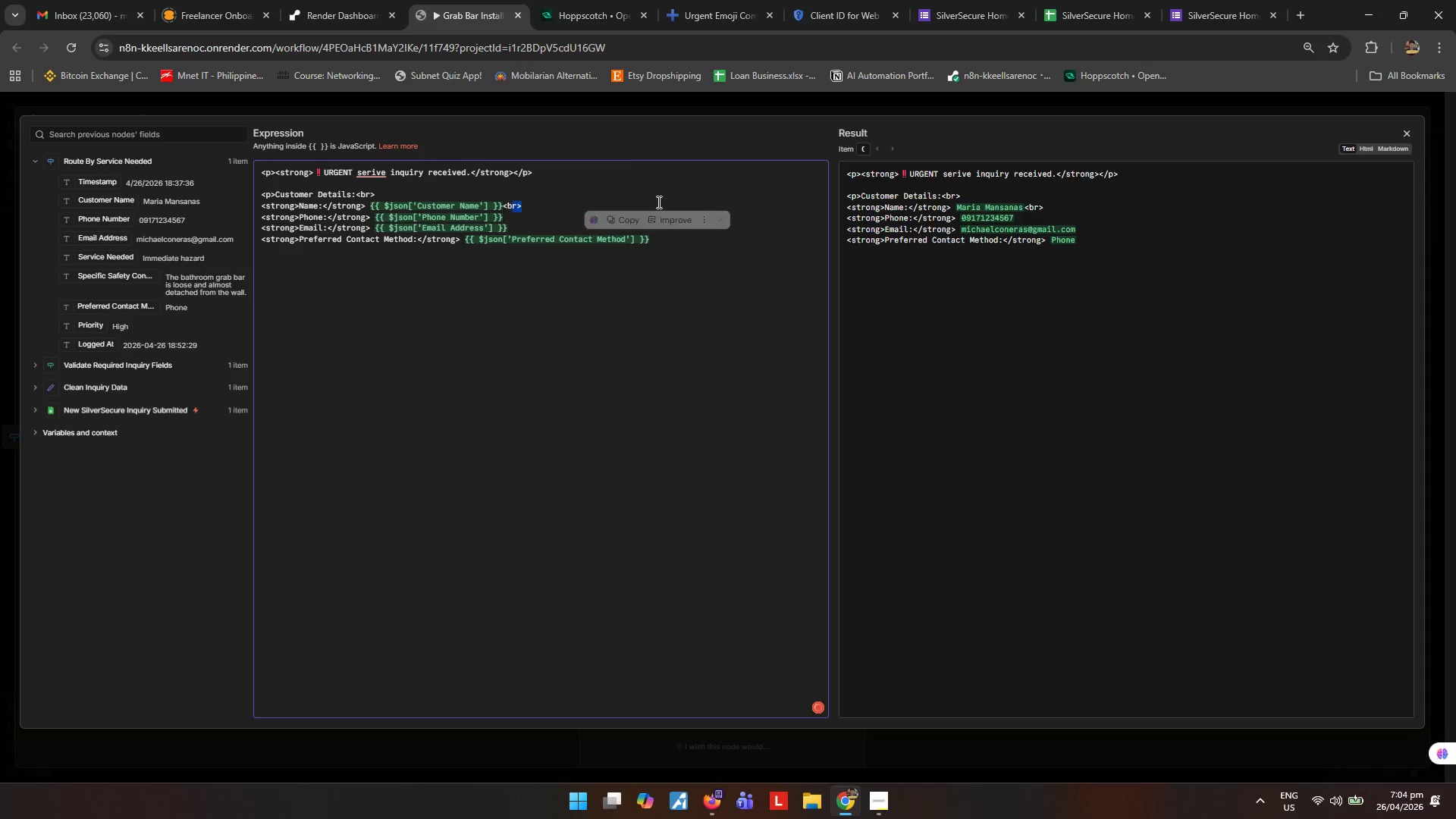 
key(Shift+ArrowLeft)
 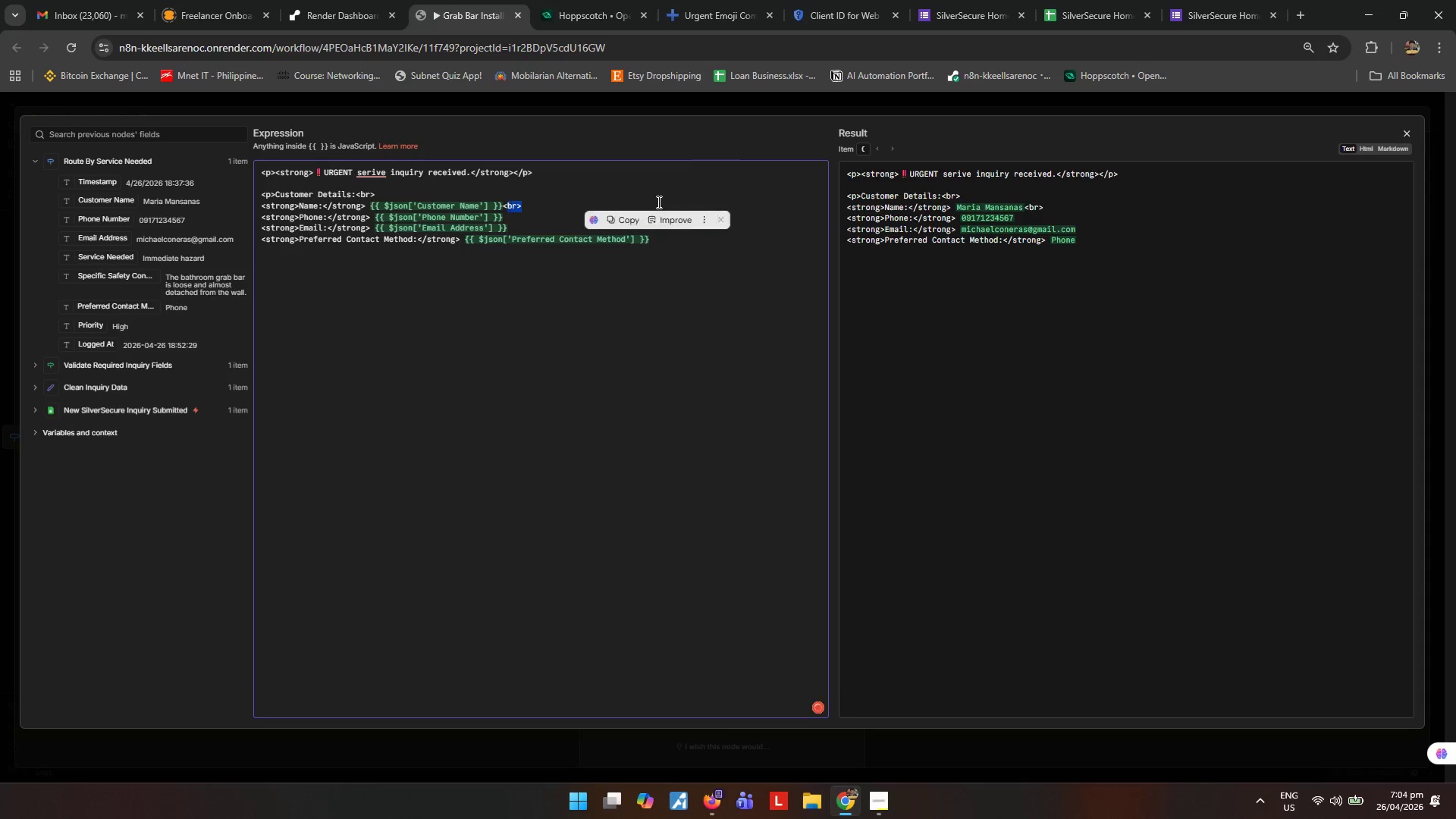 
key(Shift+ArrowLeft)
 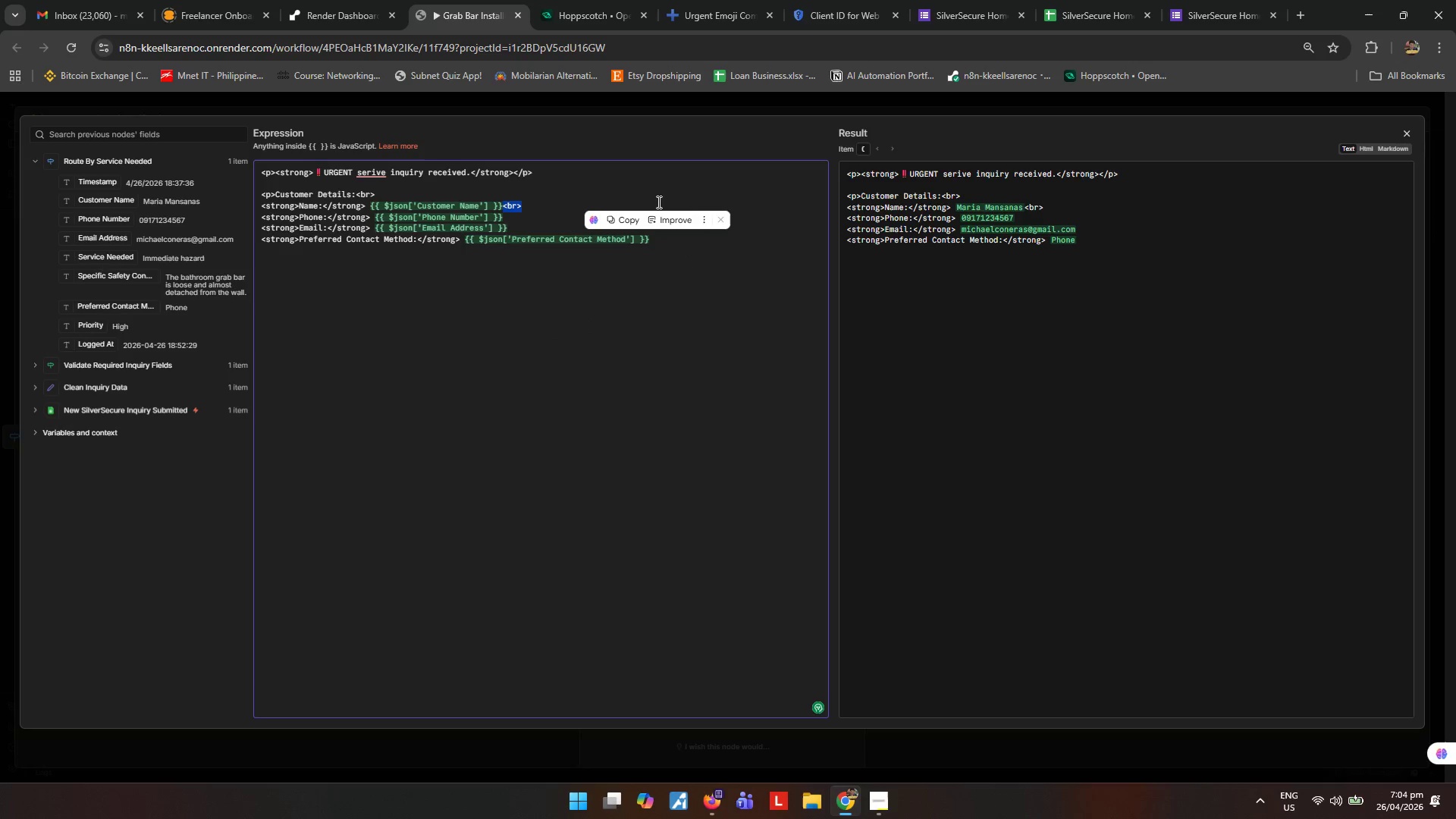 
key(Control+ControlLeft)
 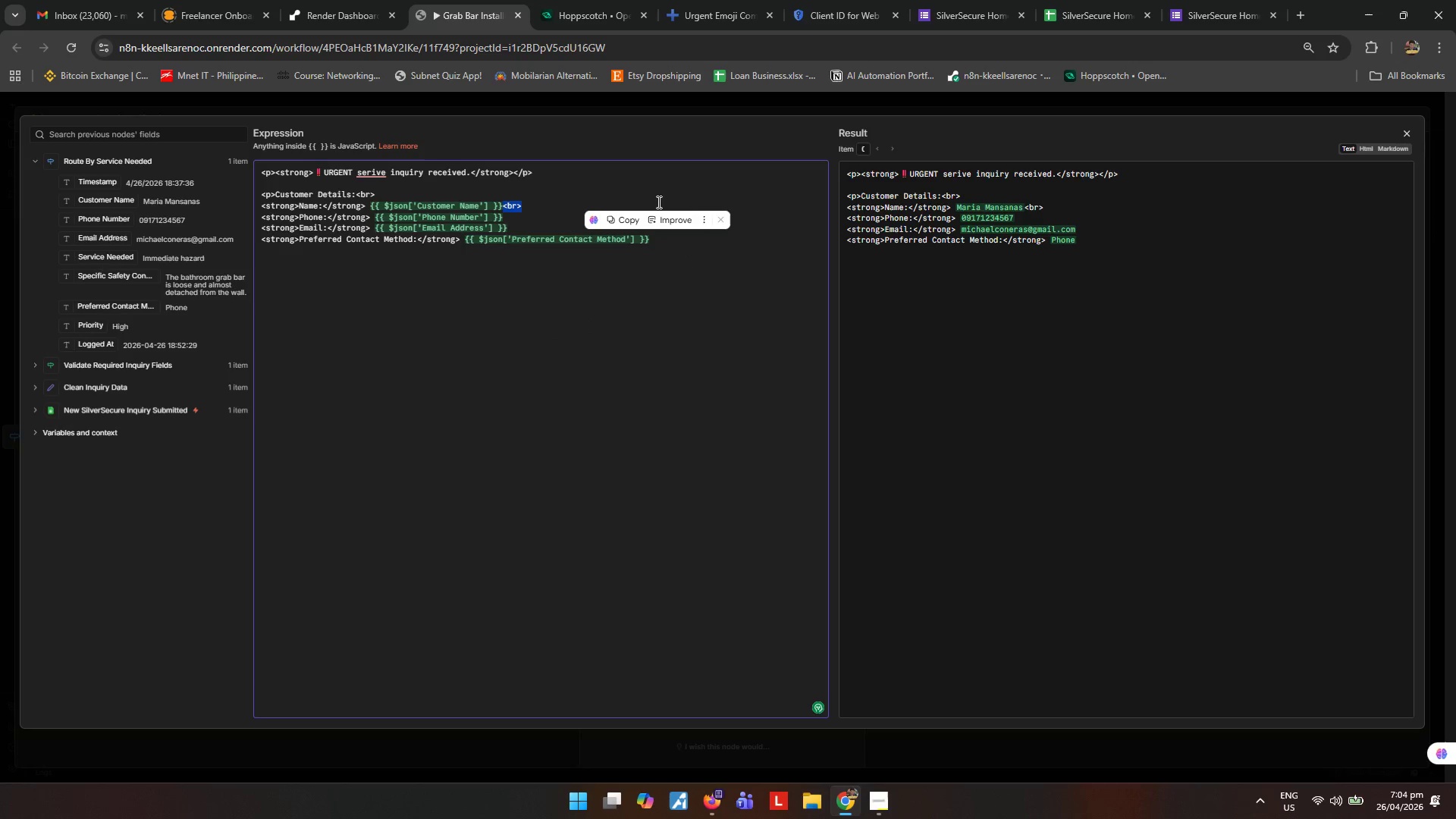 
key(Control+C)
 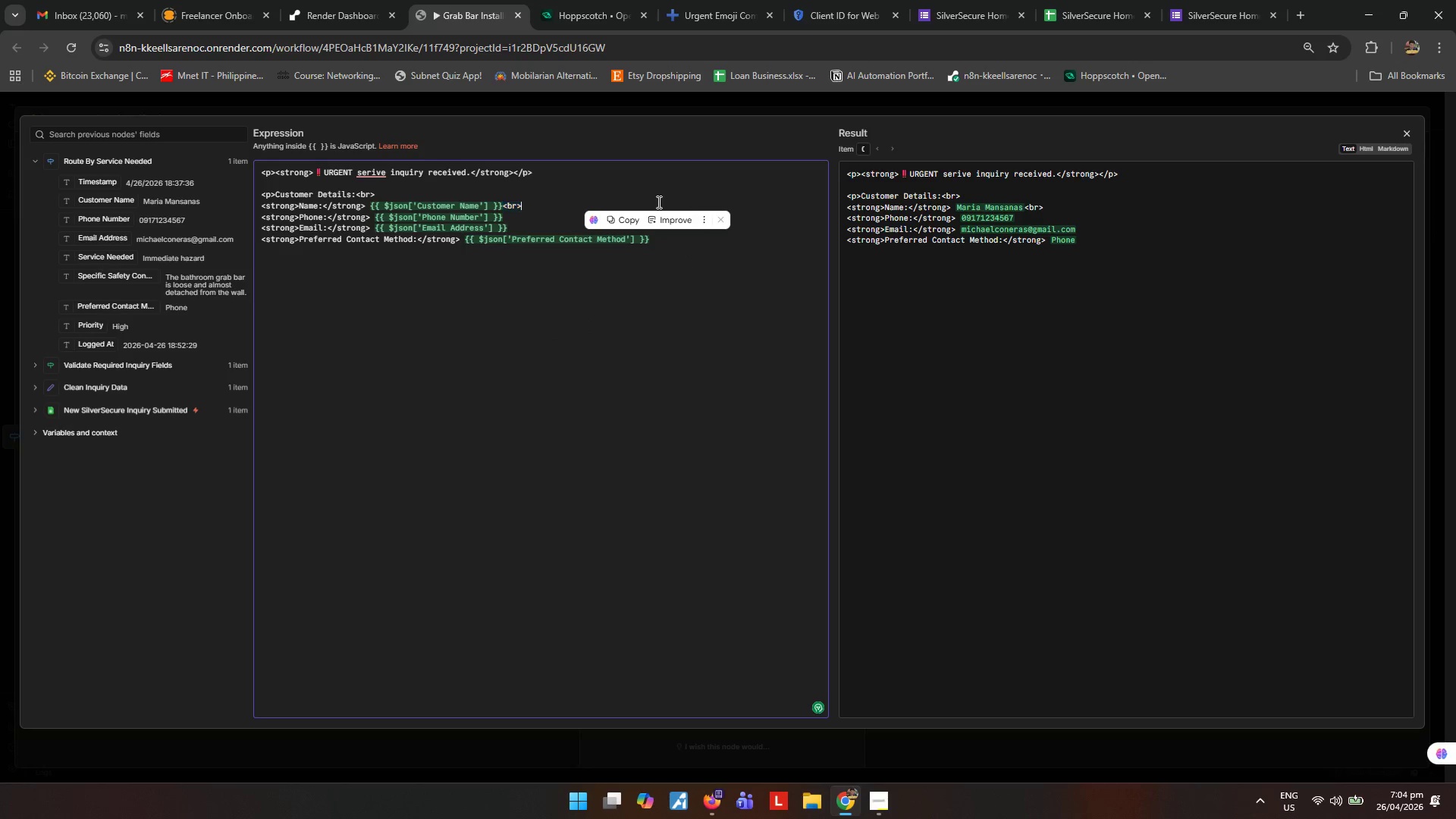 
key(ArrowDown)
 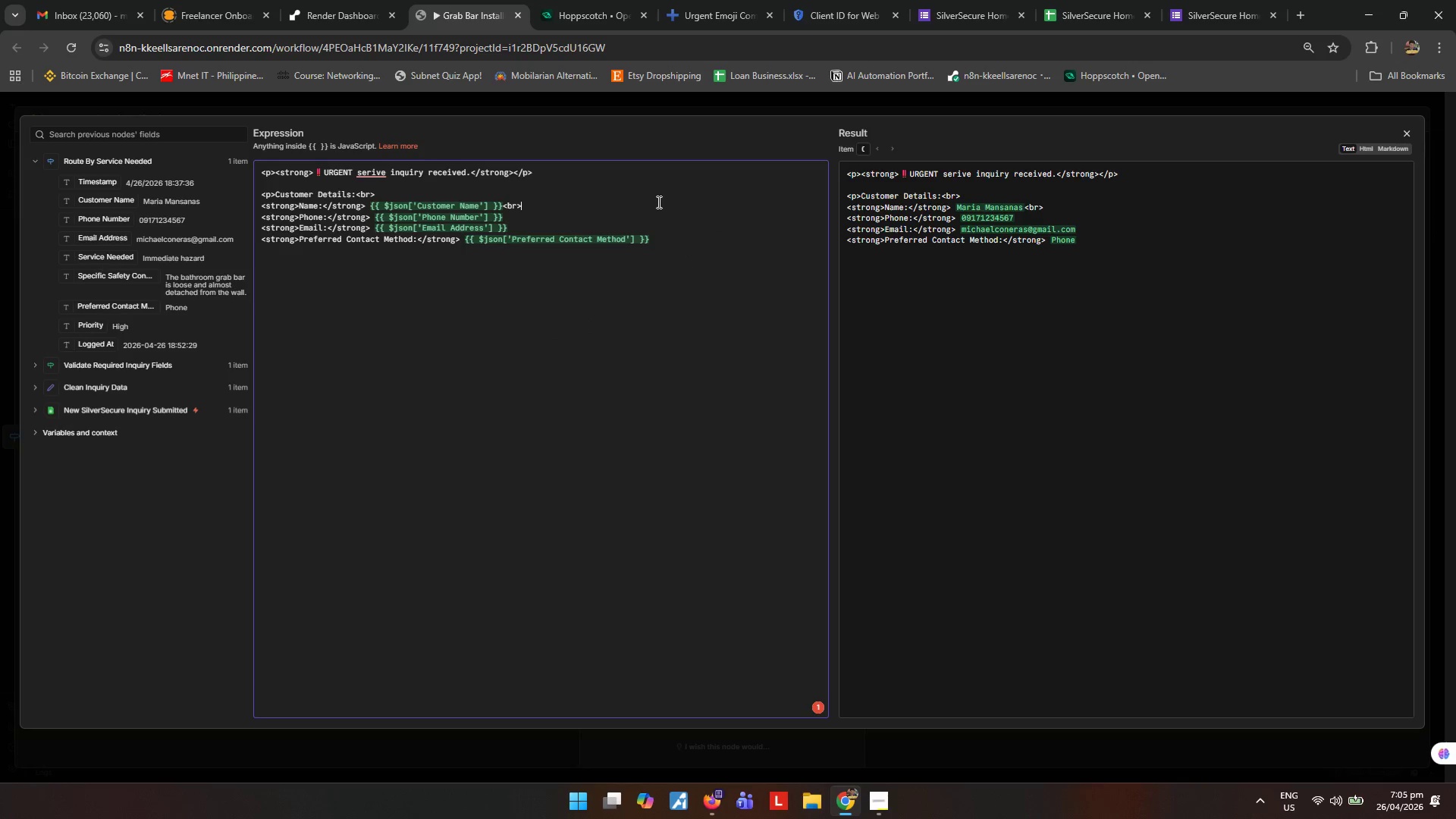 
key(ArrowDown)
 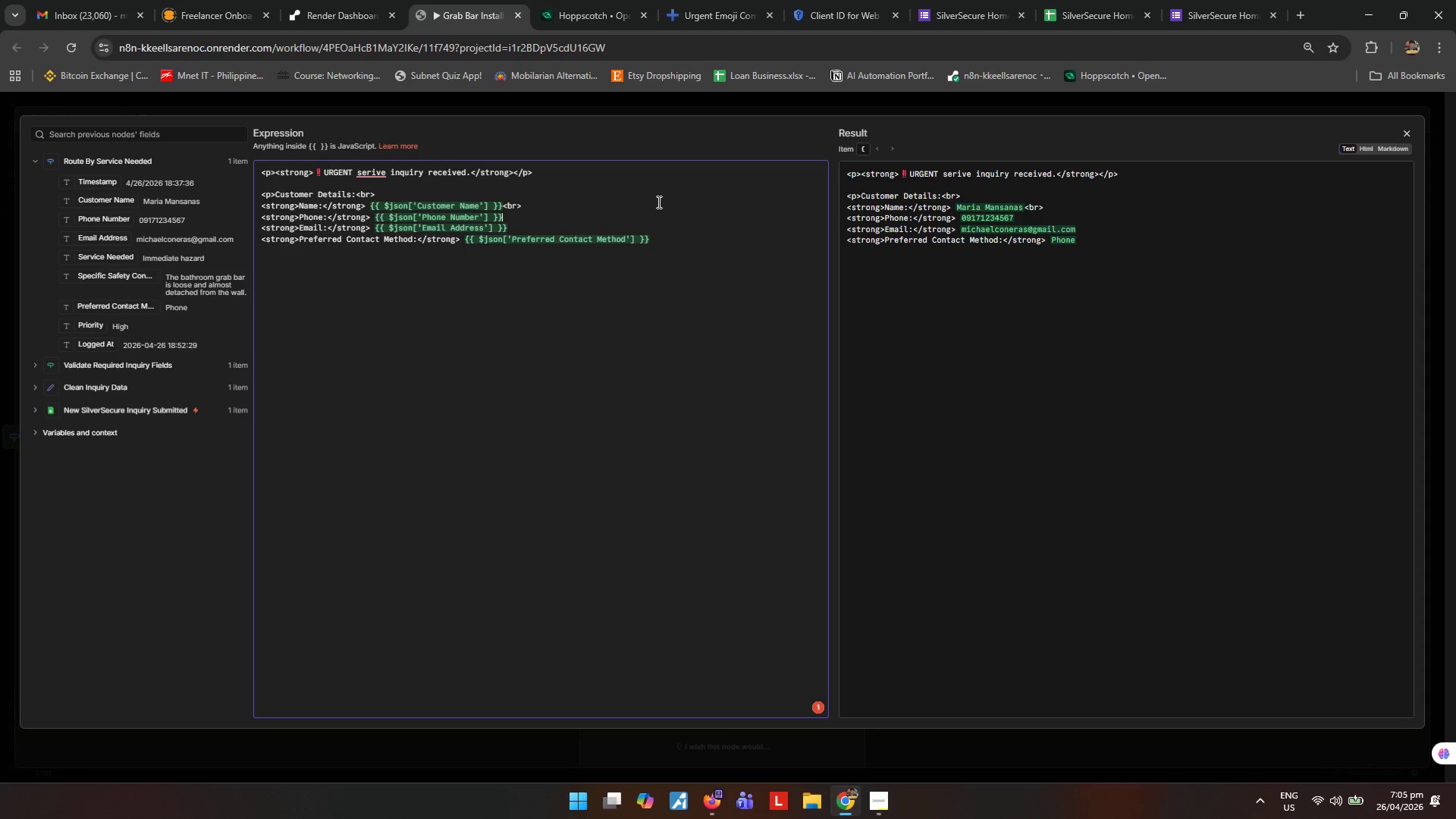 
key(Control+ControlLeft)
 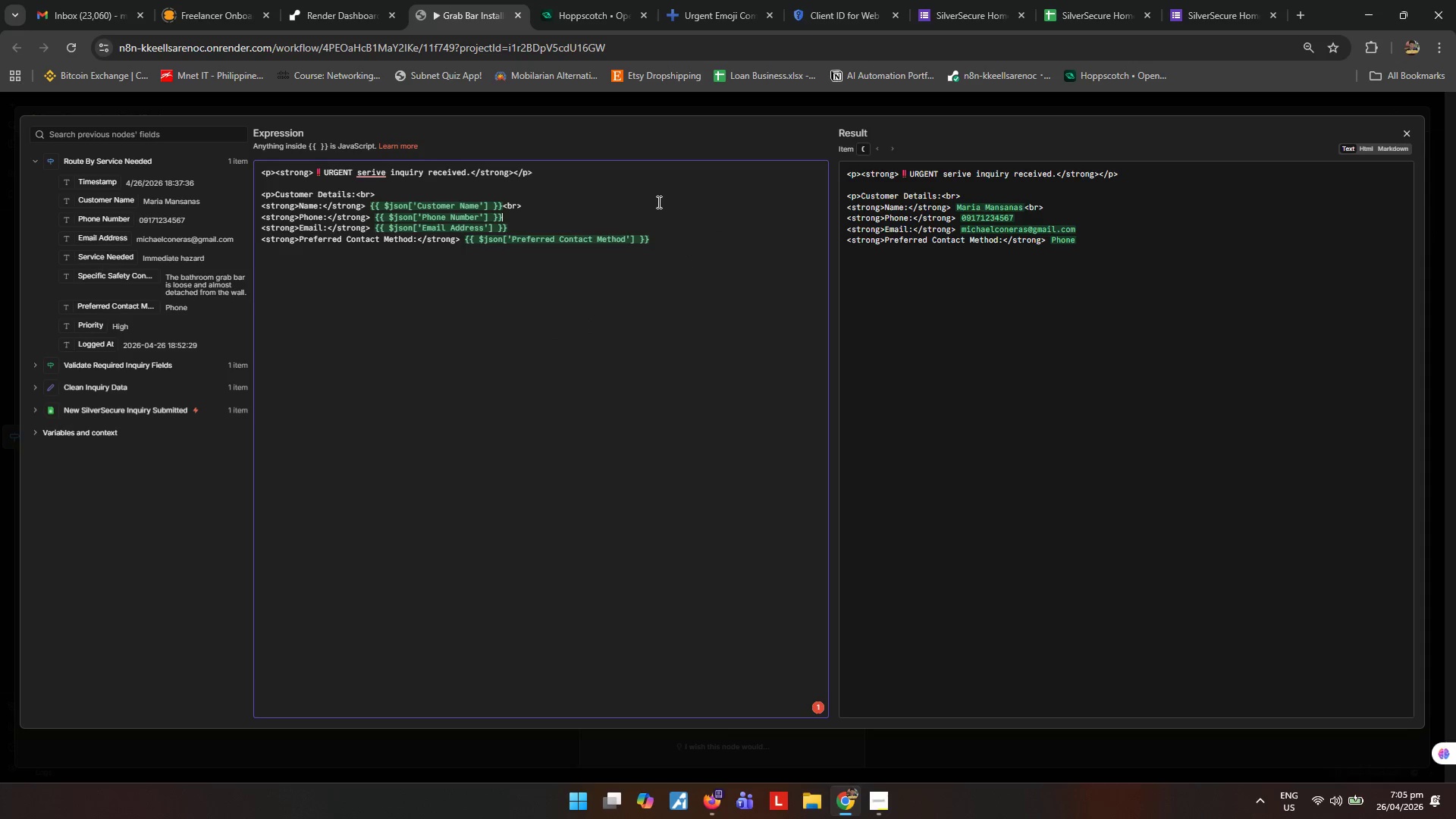 
key(Control+V)
 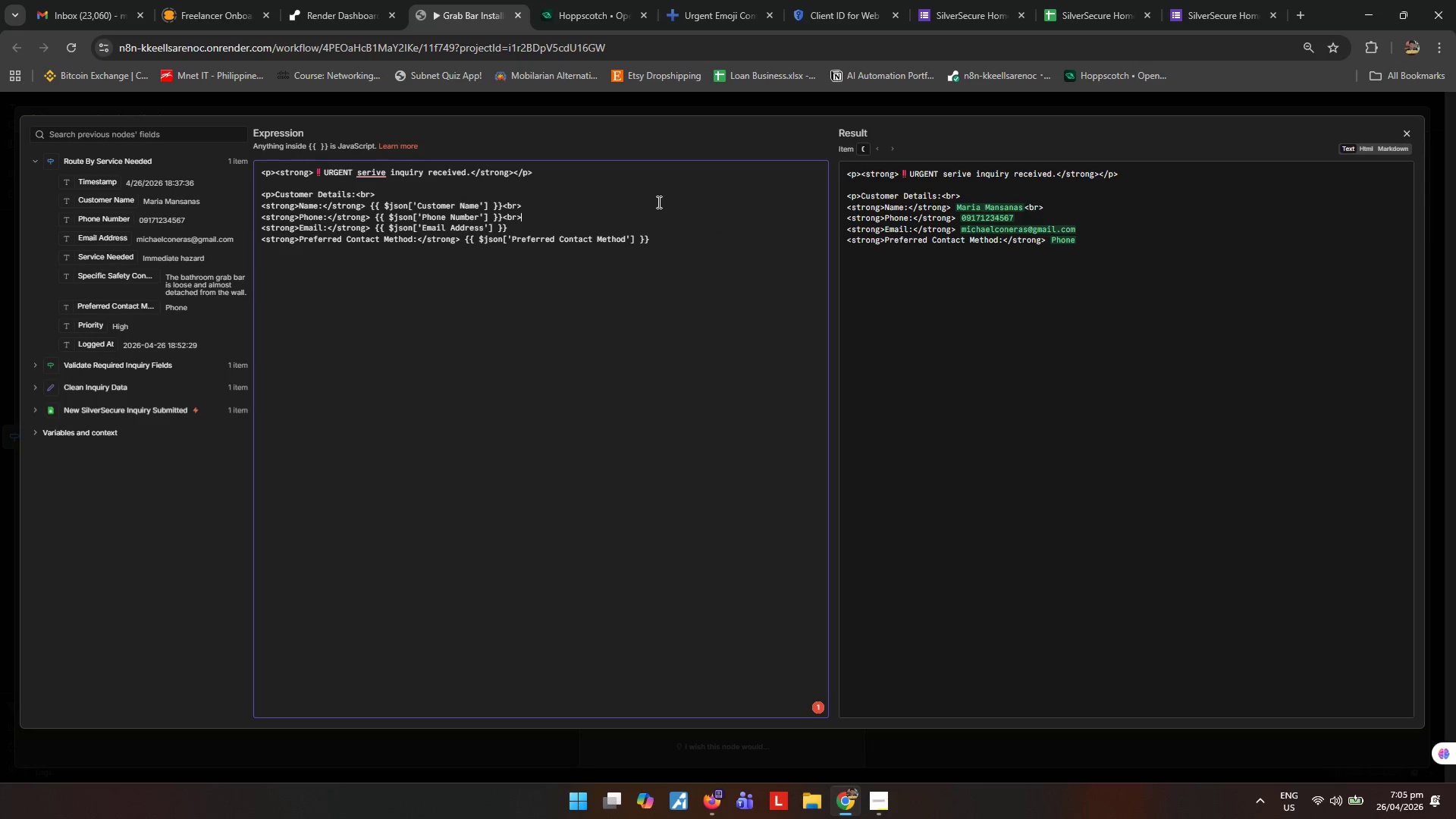 
key(ArrowDown)
 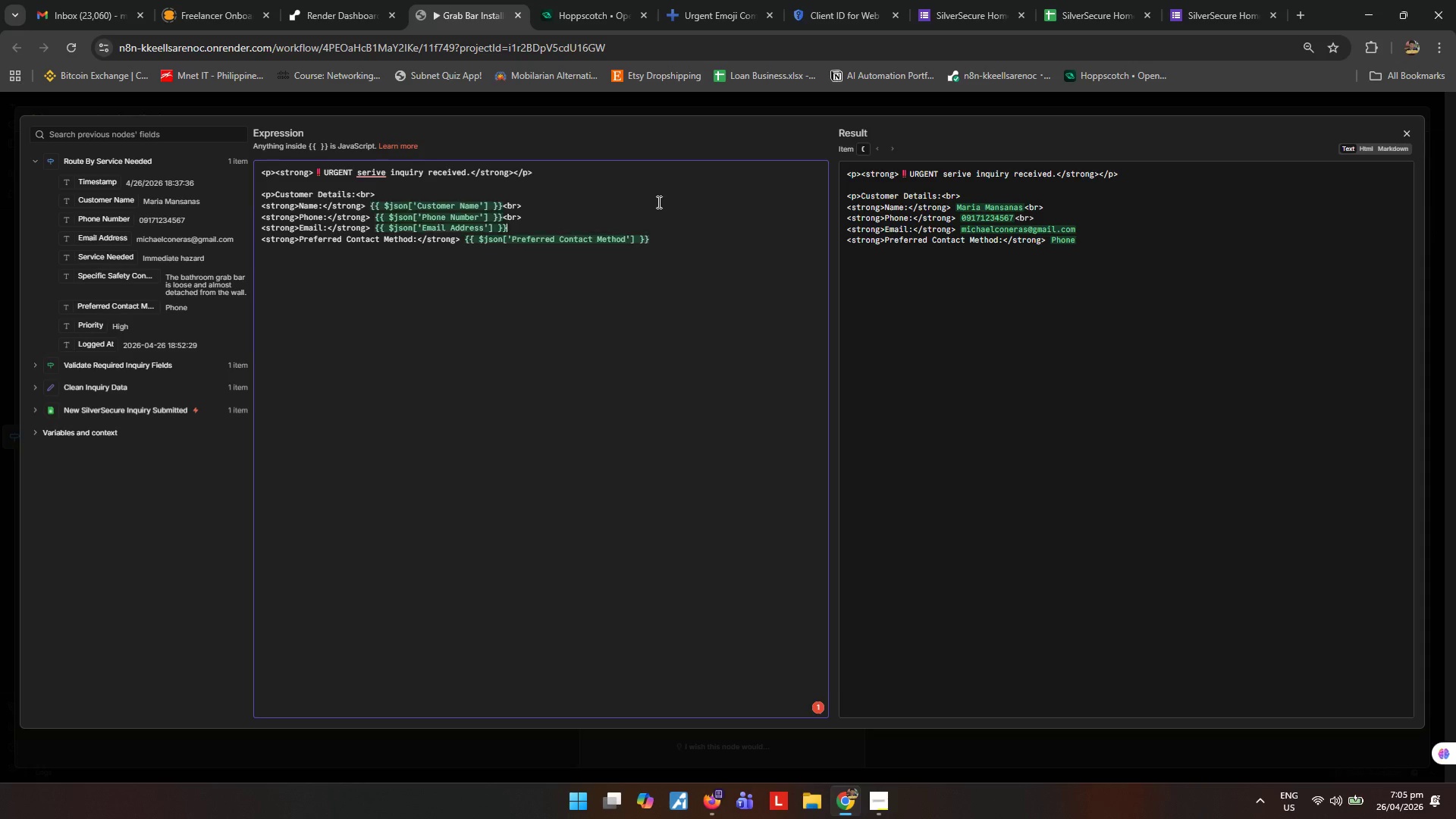 
key(Control+ControlLeft)
 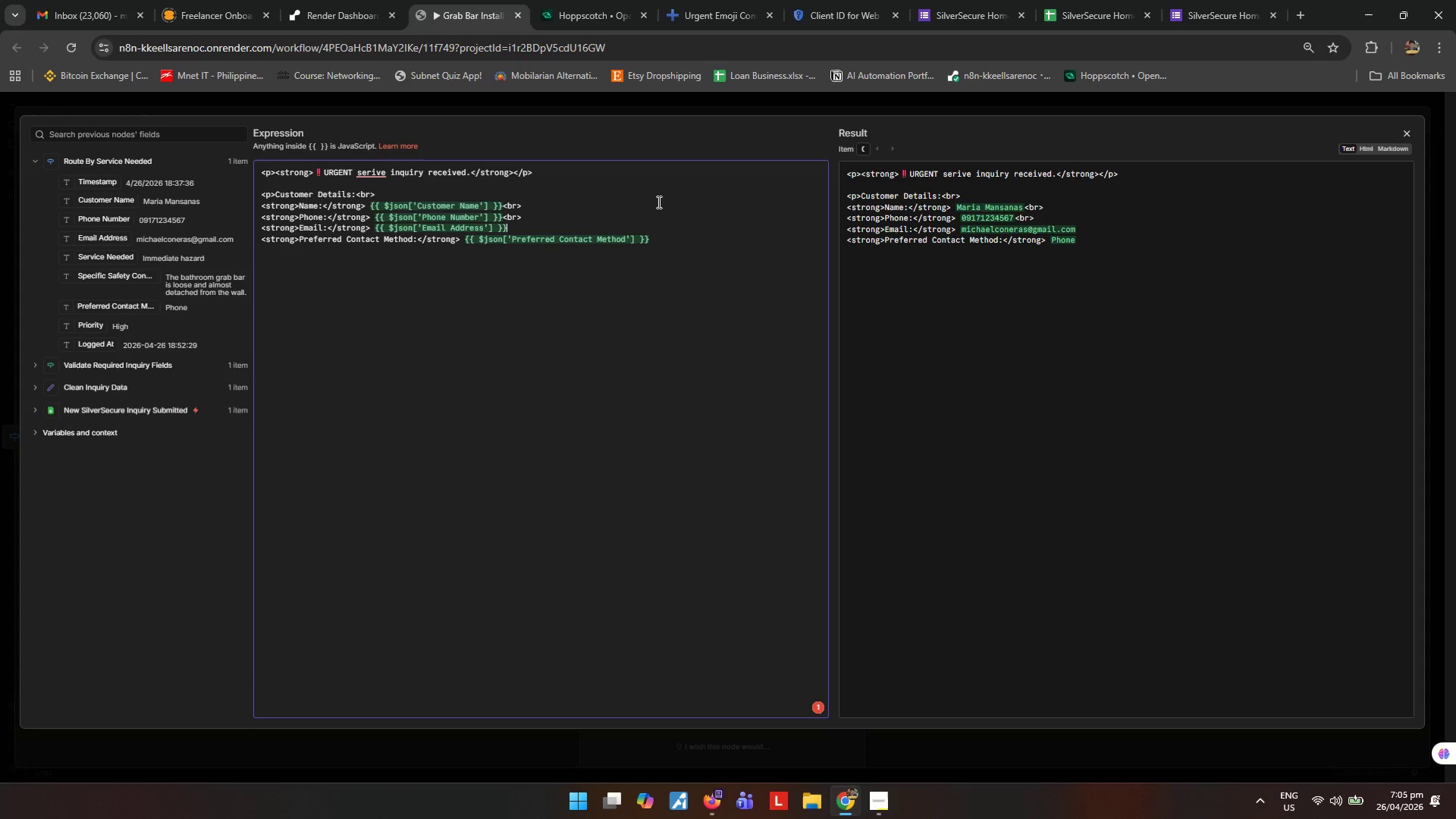 
key(Control+V)
 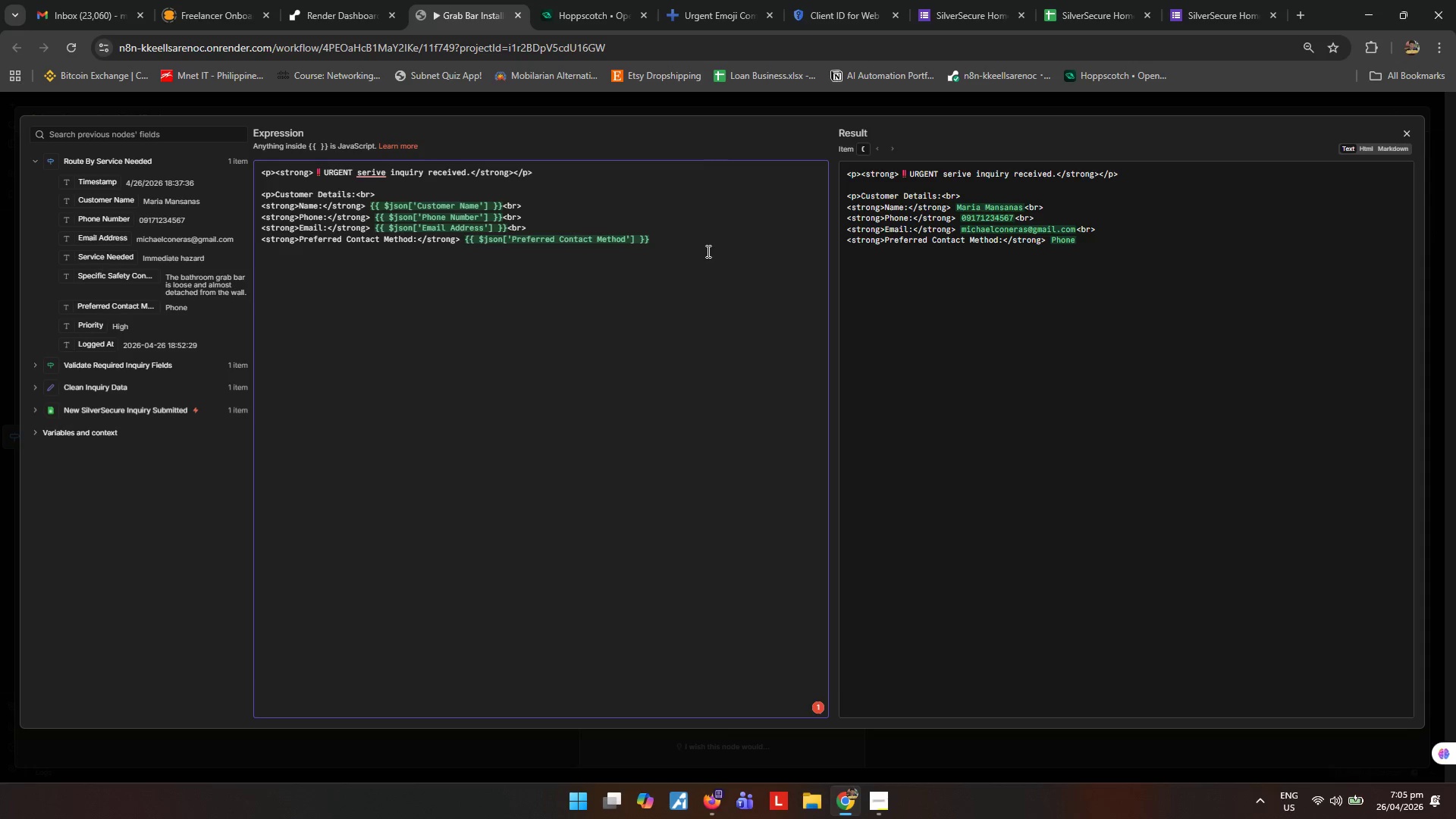 
left_click([711, 245])
 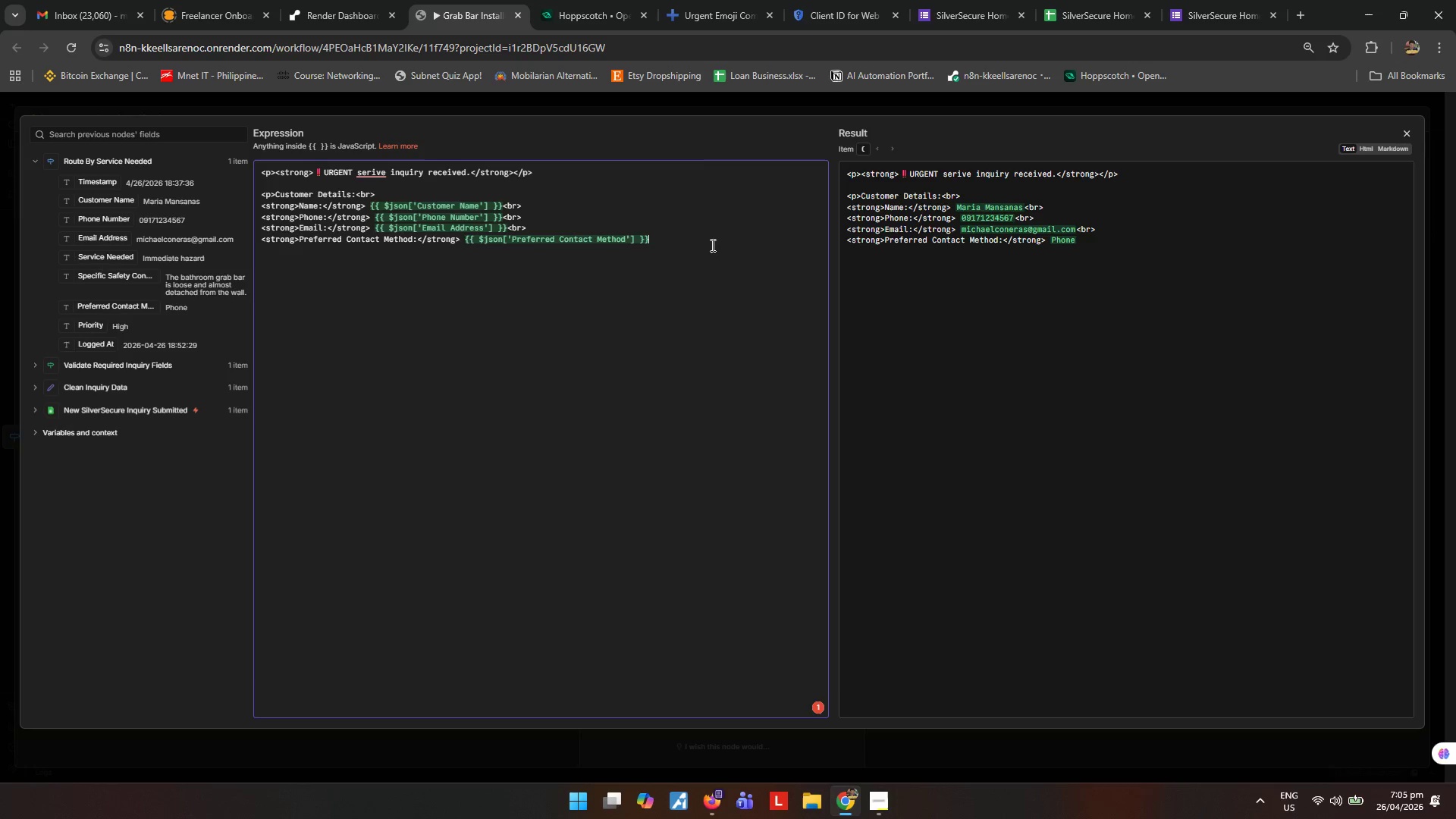 
key(Control+ControlLeft)
 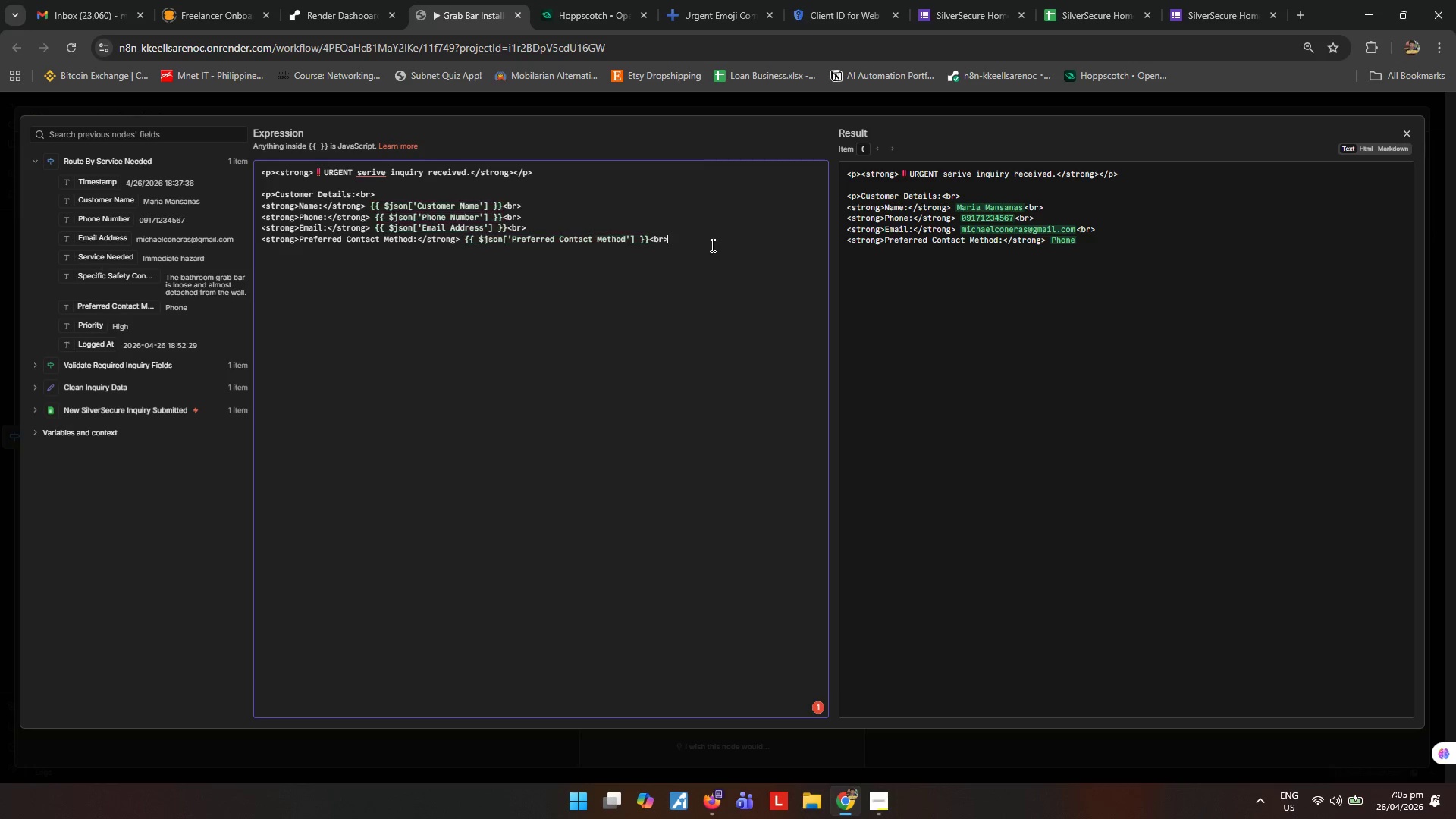 
key(Control+V)
 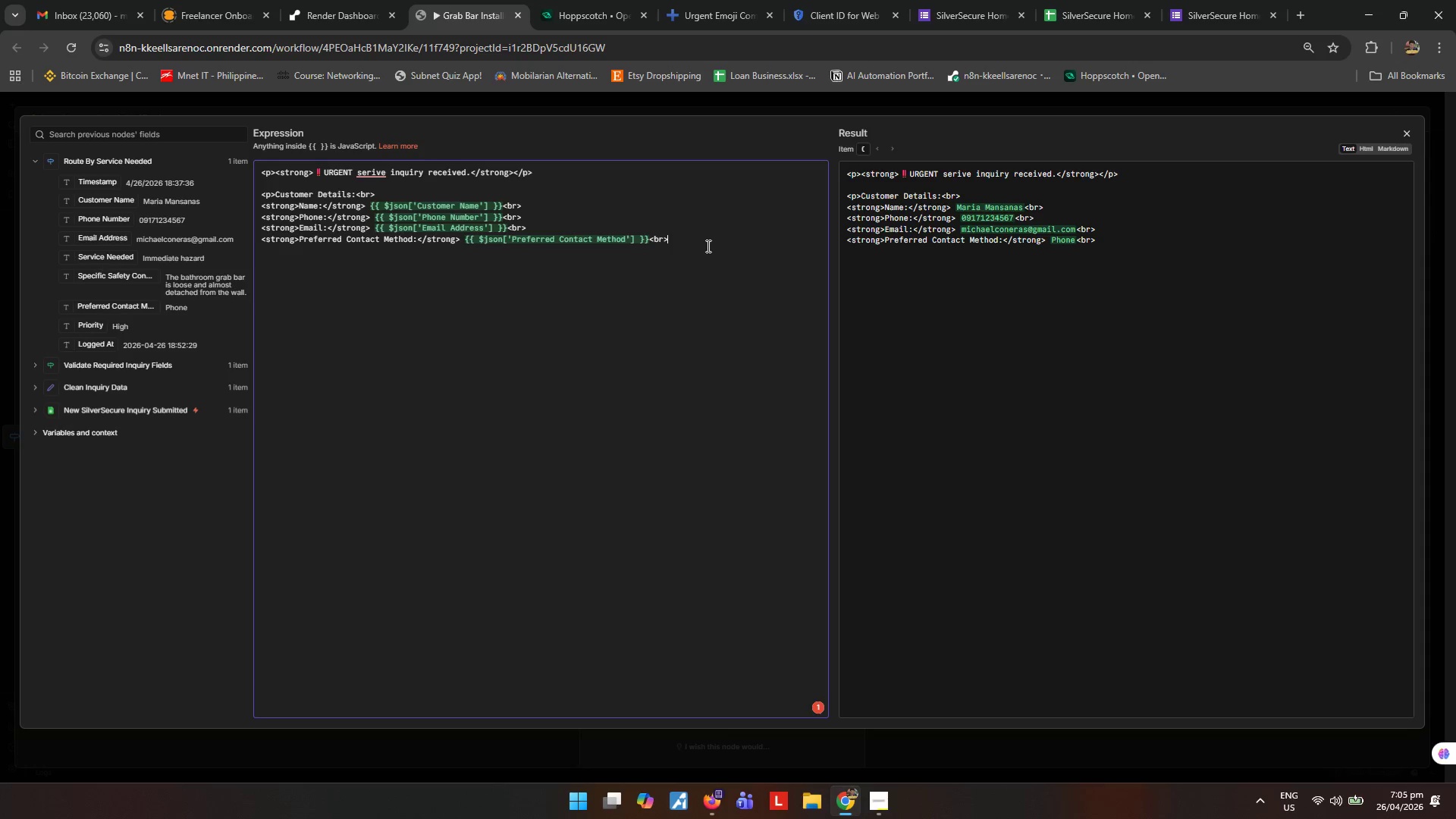 
key(Enter)
 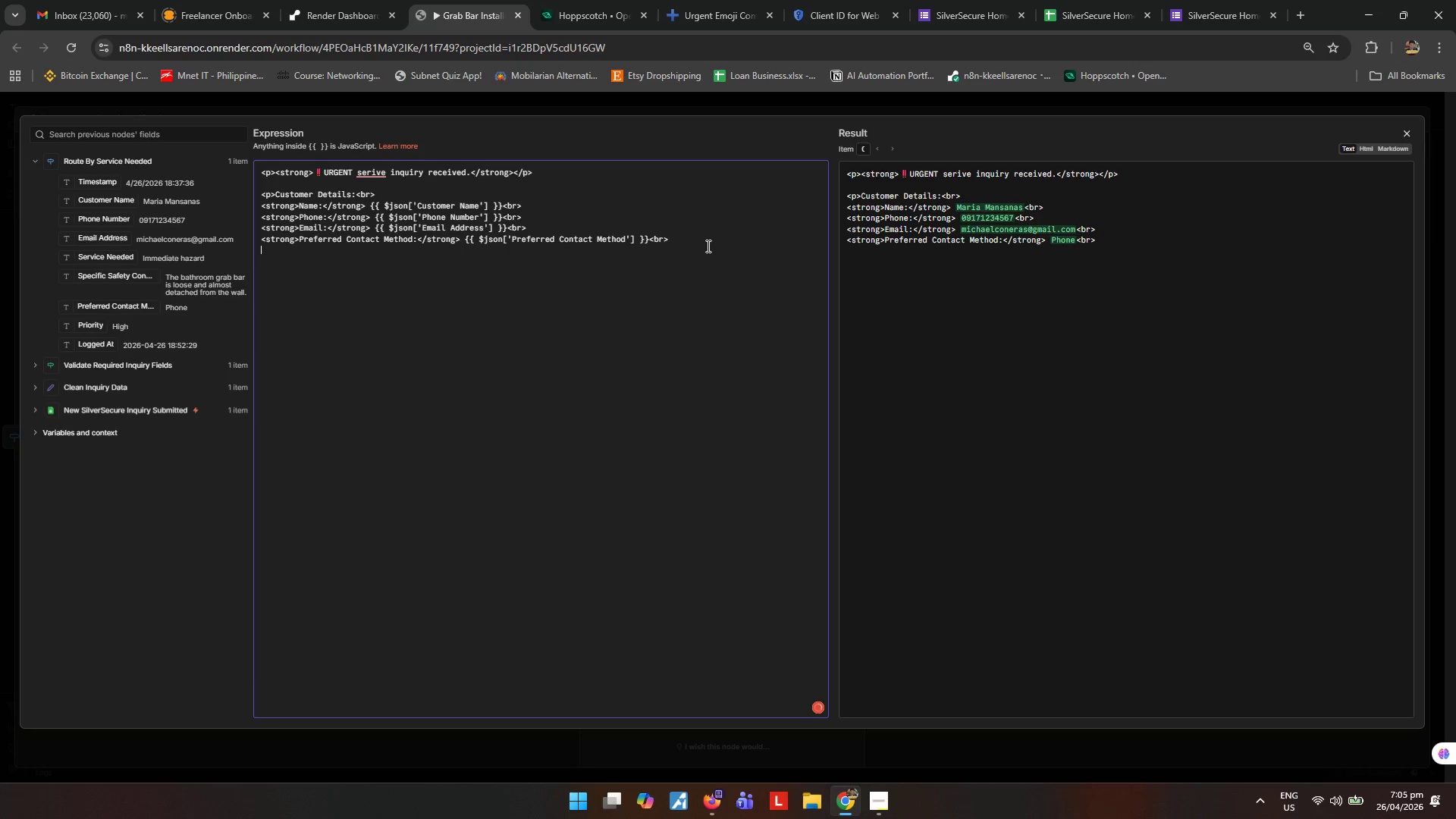 
key(Shift+ShiftRight)
 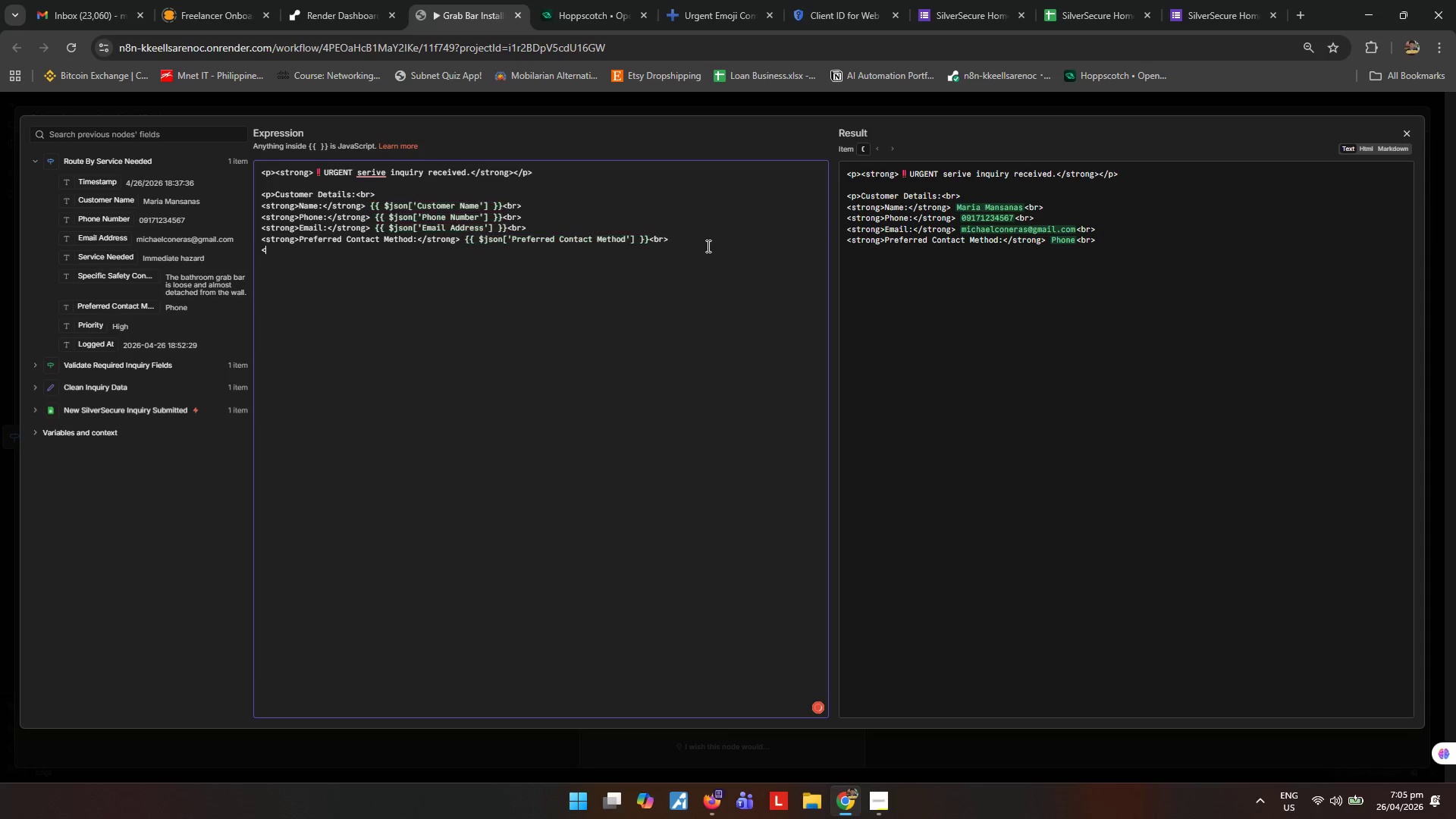 
key(Shift+Comma)
 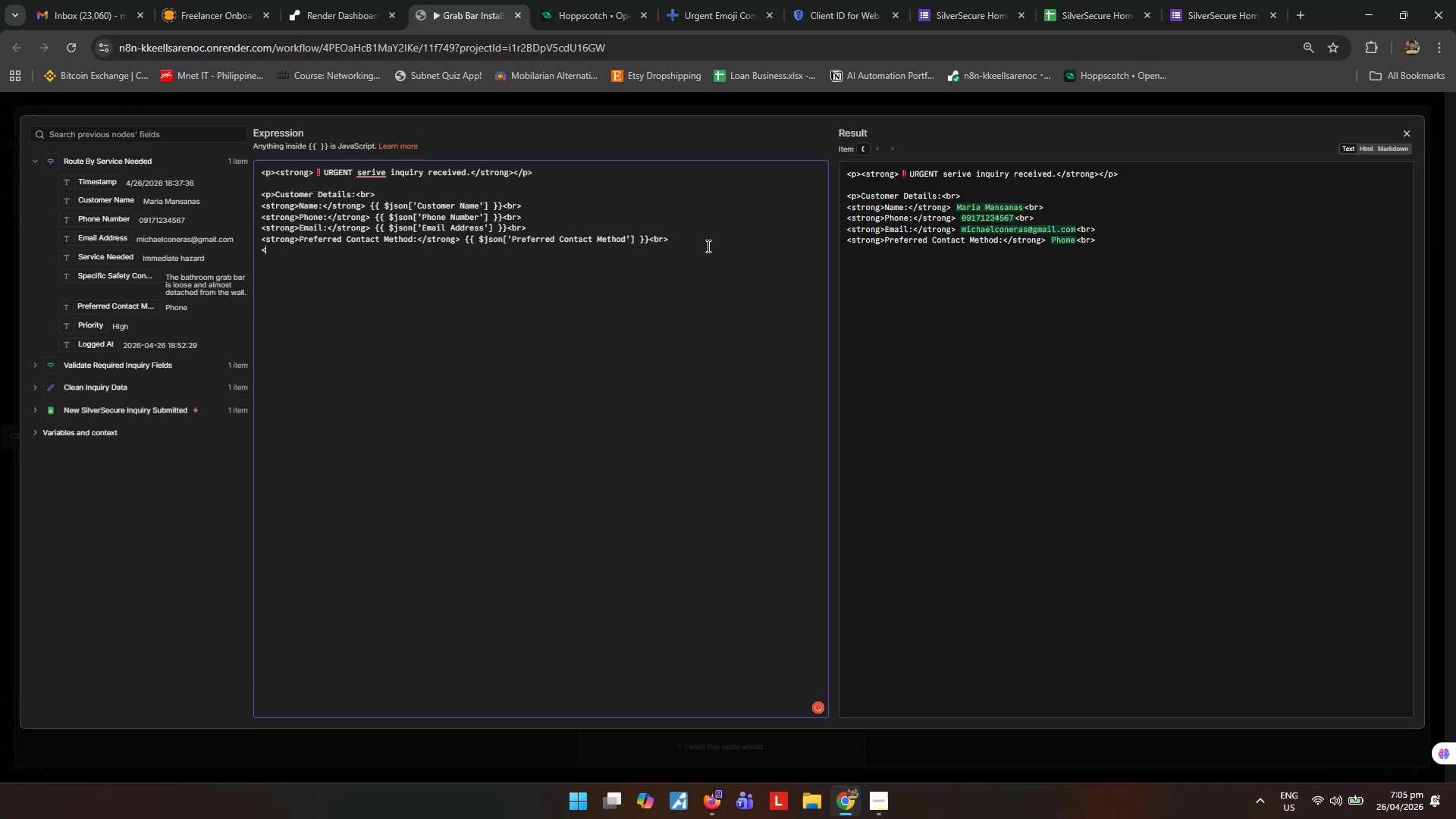 
key(Slash)
 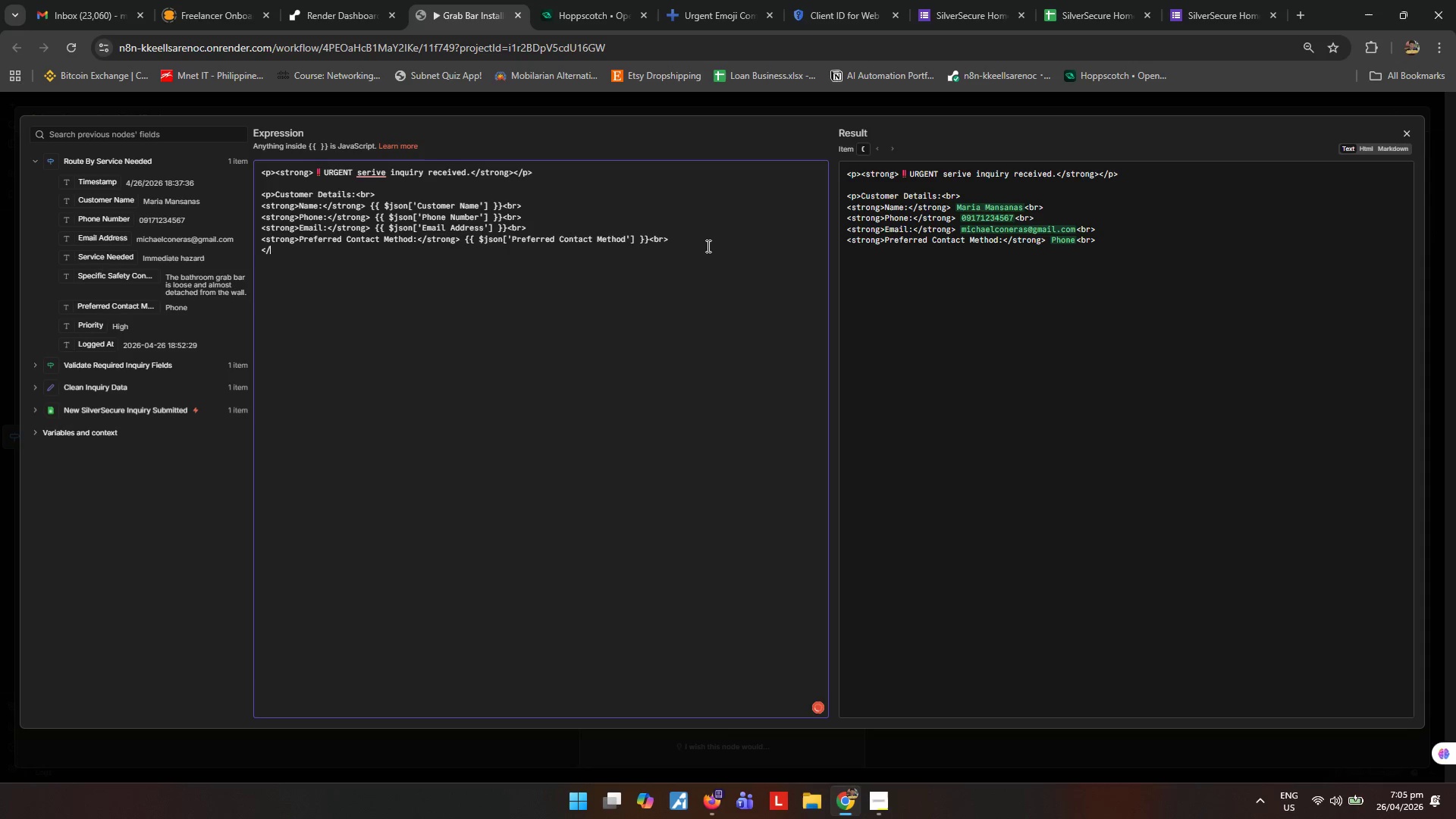 
key(P)
 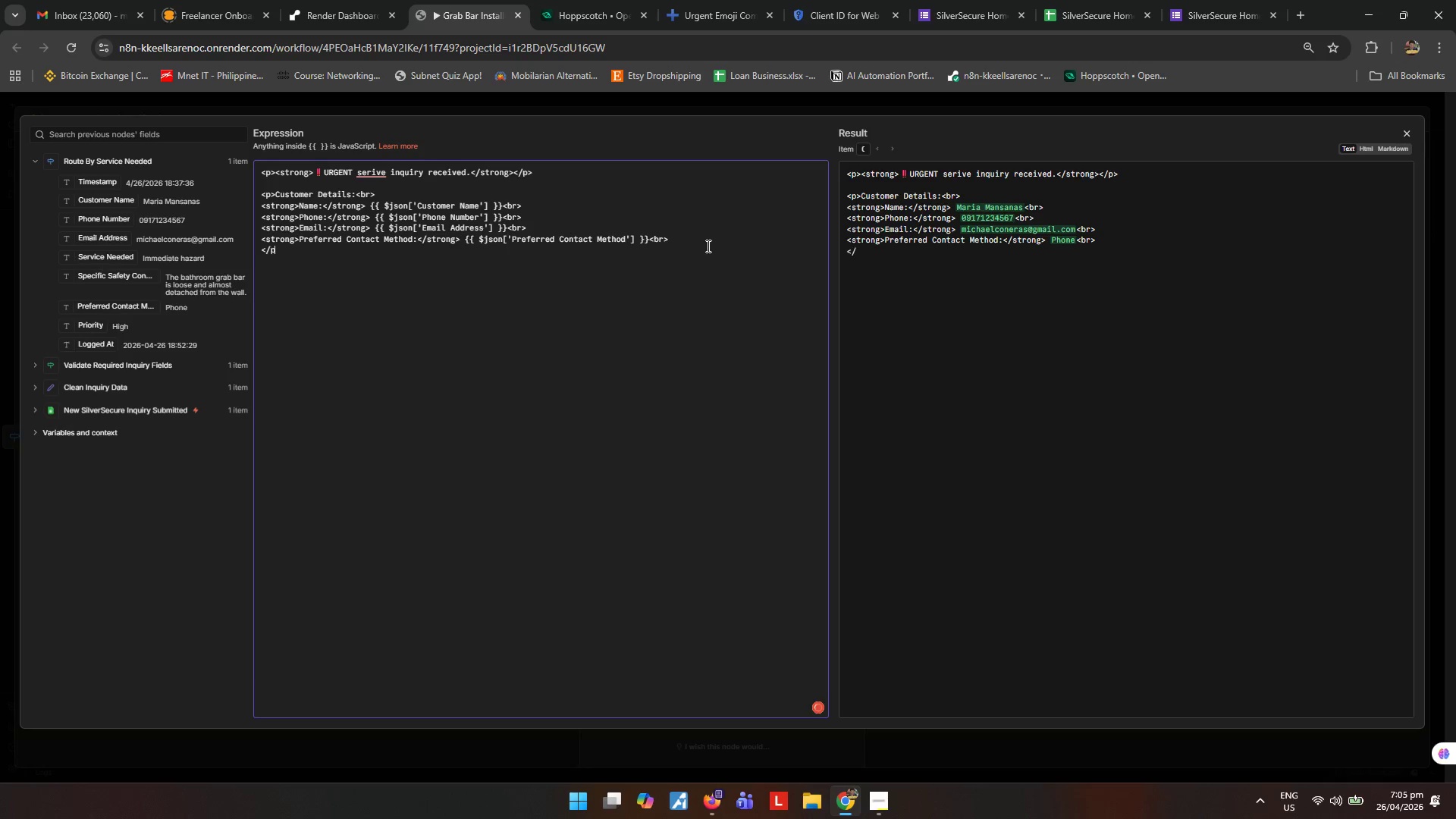 
key(Shift+Period)
 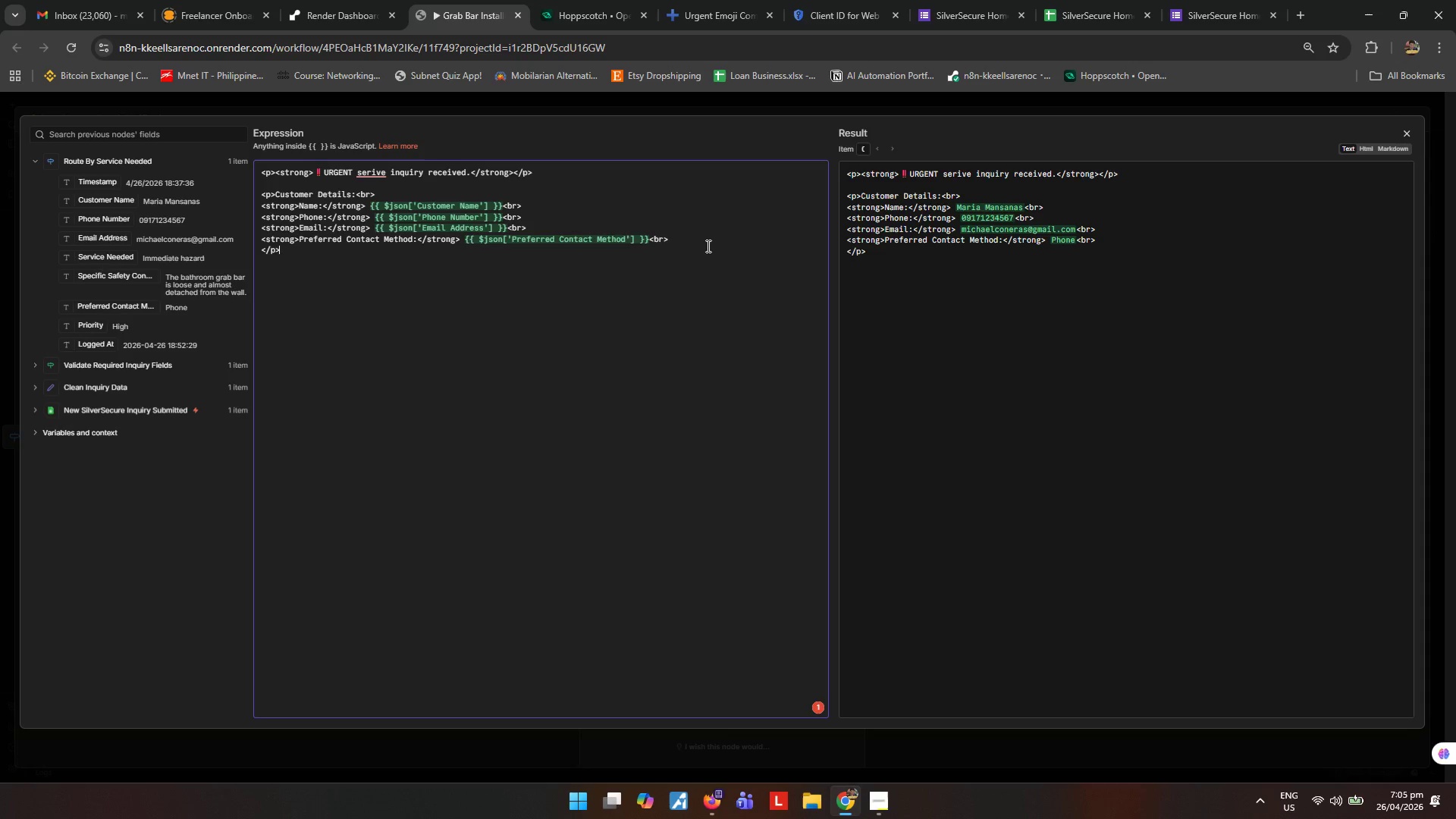 
key(Shift+Enter)
 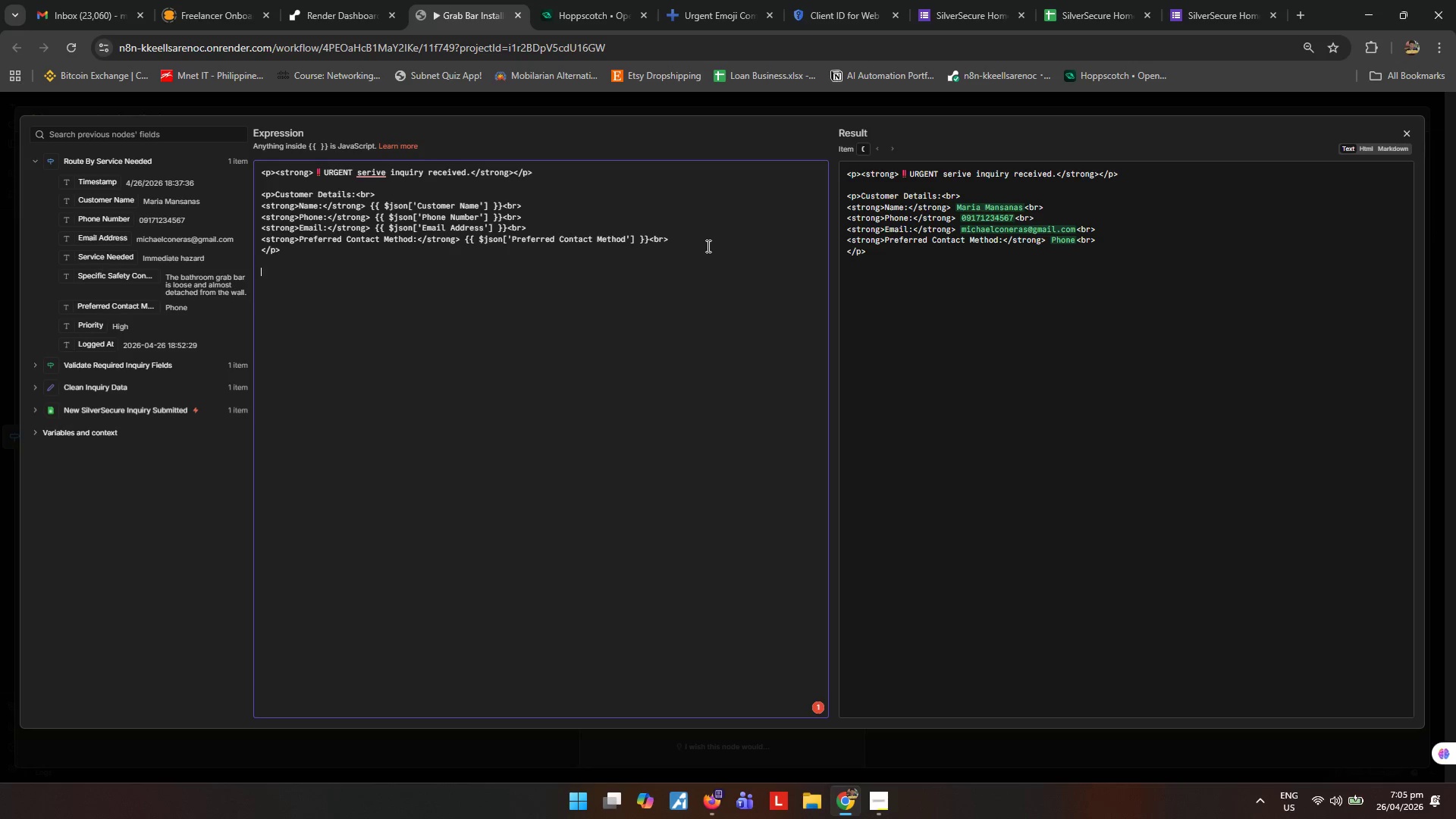 
key(Shift+Enter)
 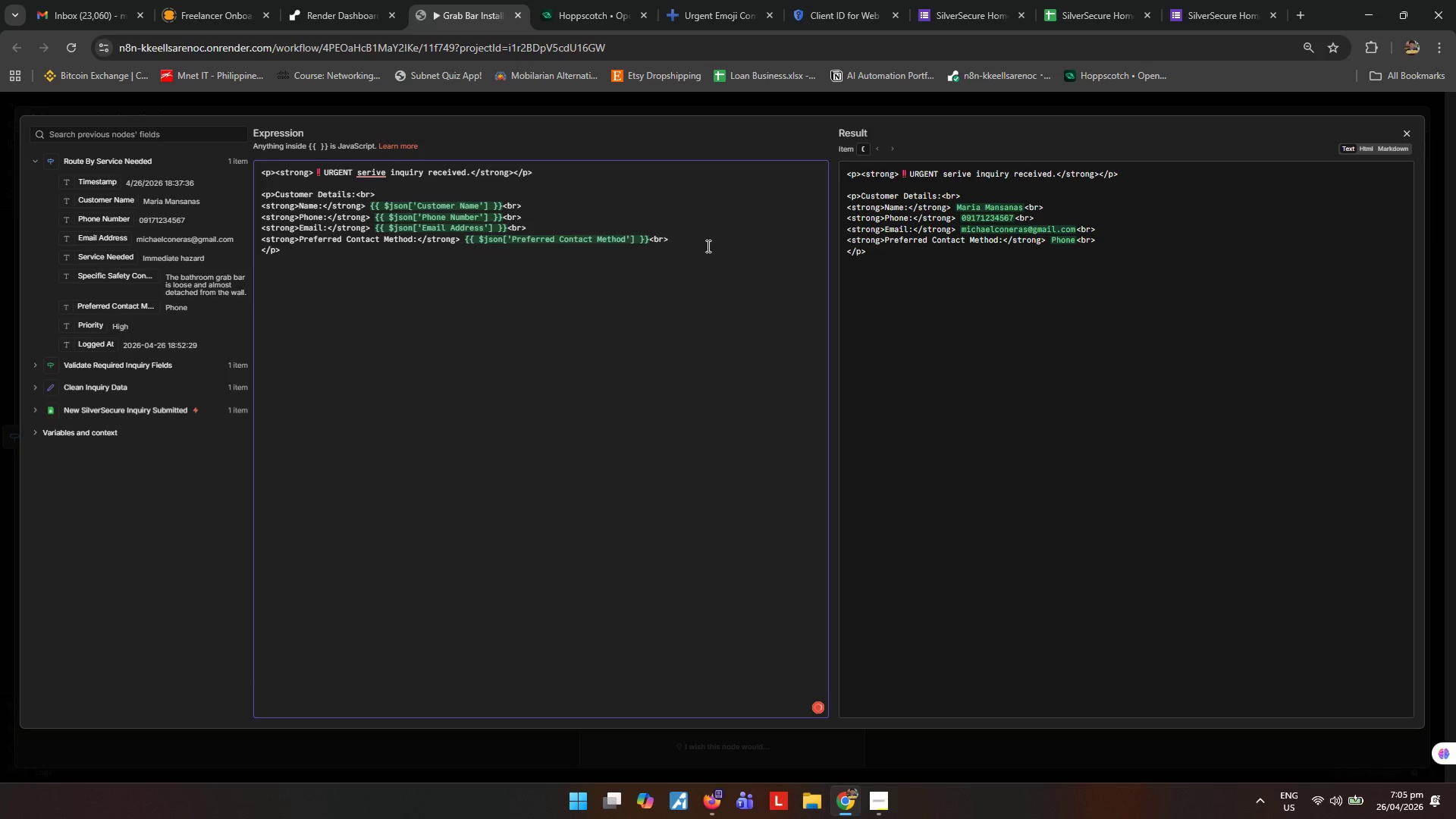 
type(<p><STRONG>Servie)
key(Backspace)
type(ce Needed:M)
key(Backspace)
type(</storng>)
key(Backspace)
key(Backspace)
key(Backspace)
key(Backspace)
key(Backspace)
type(rong></p>)
 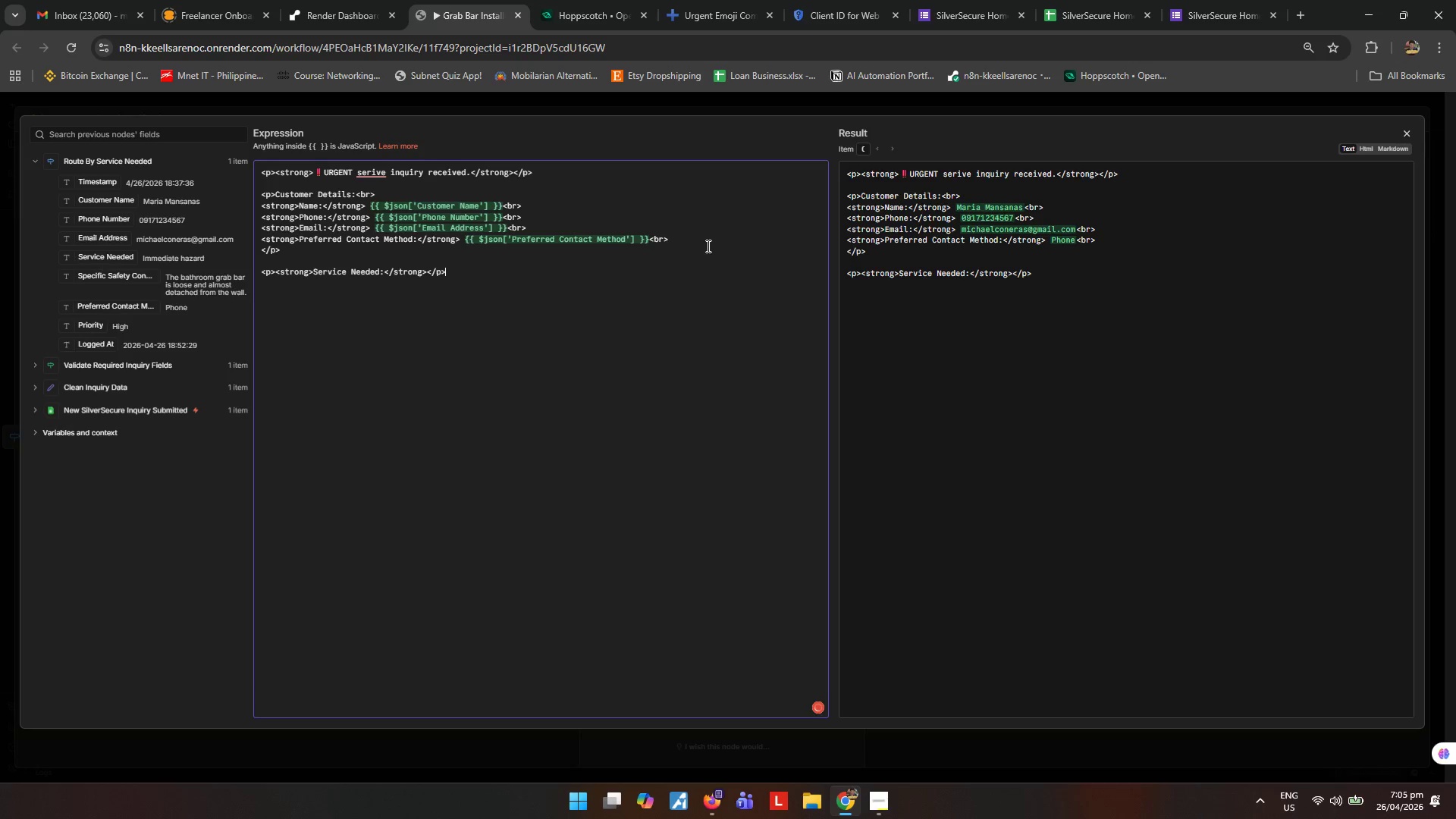 
key(Enter)
 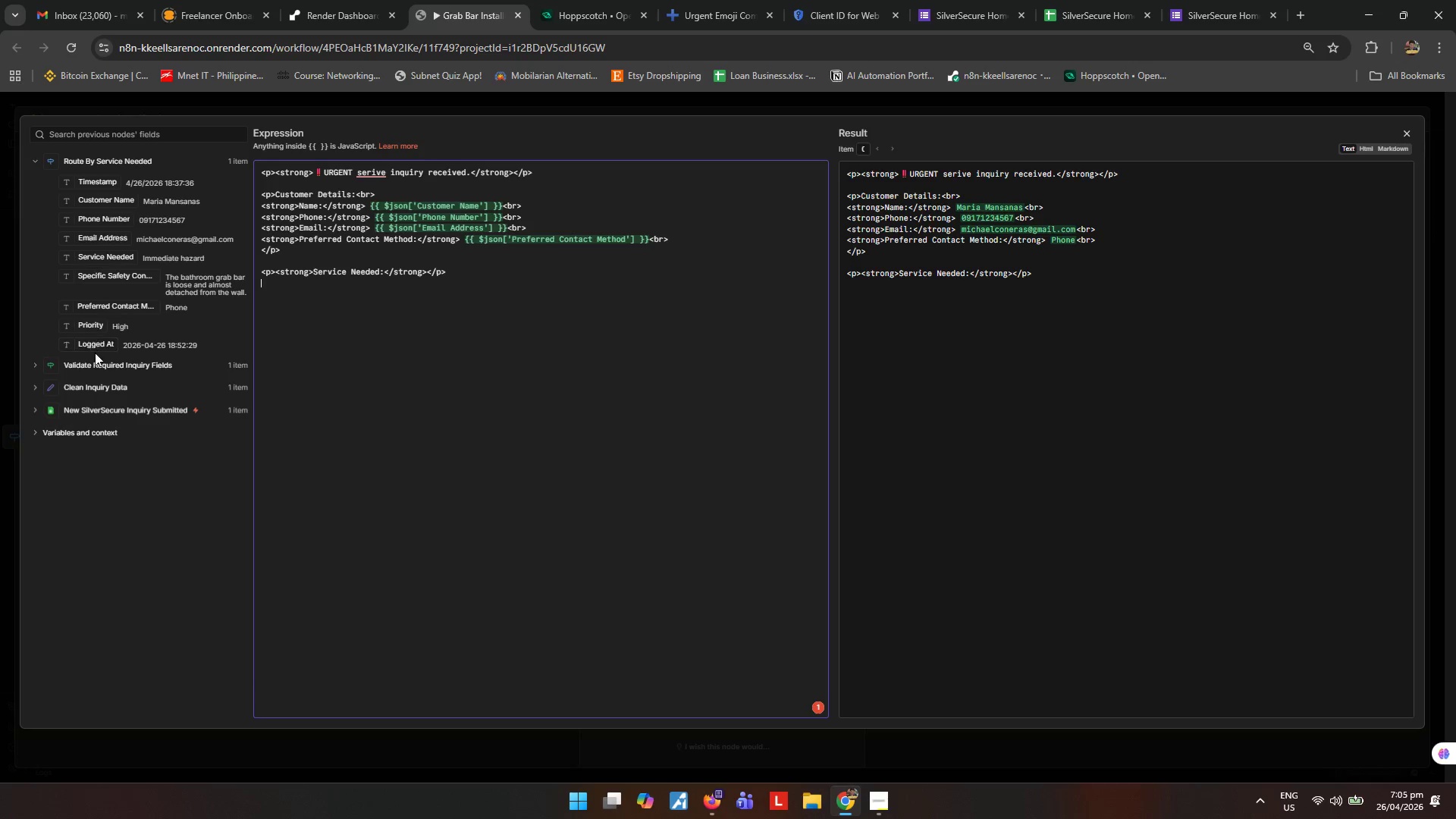 
wait(5.8)
 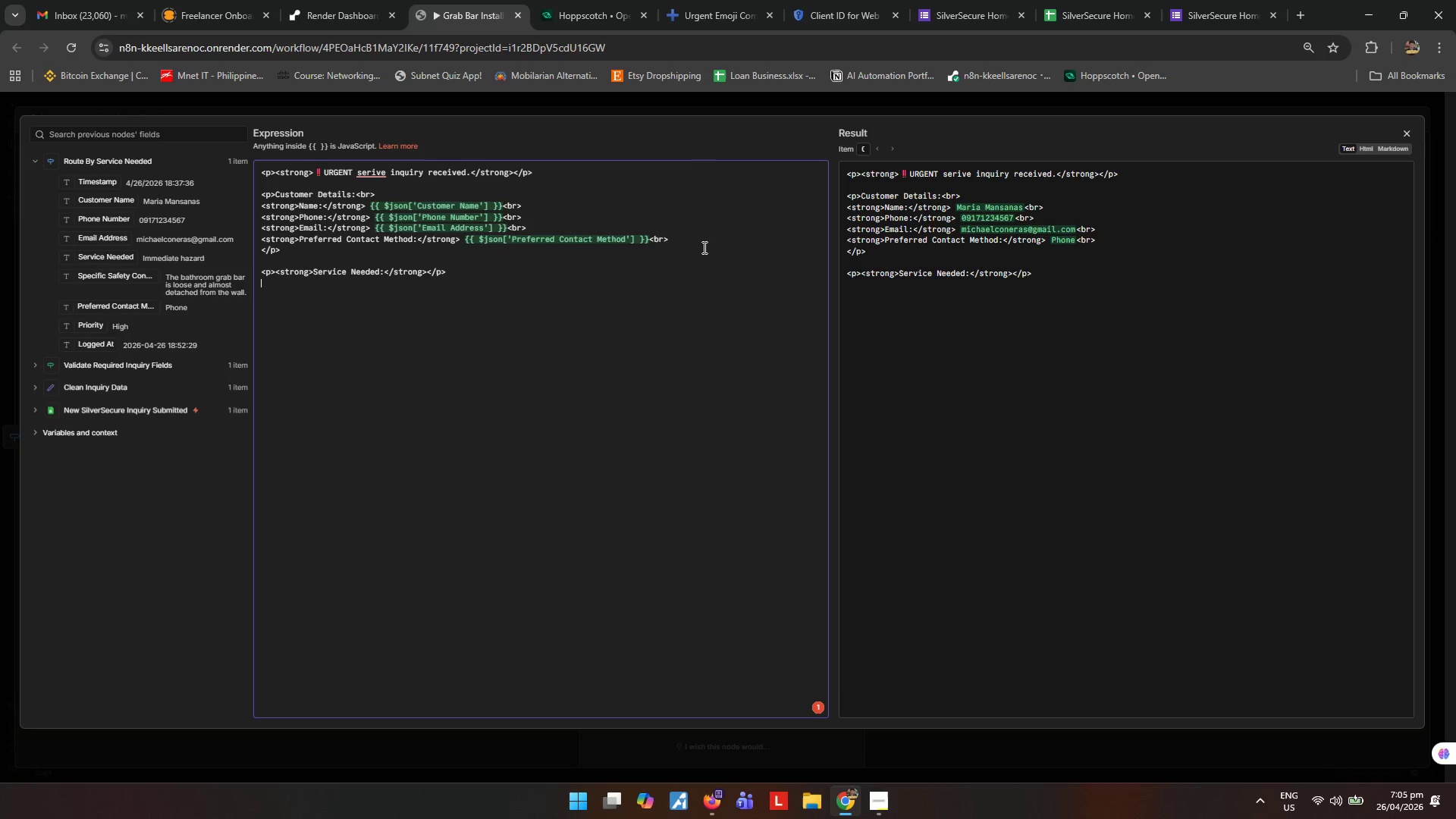 
left_click_drag(start_coordinate=[102, 262], to_coordinate=[307, 296])
 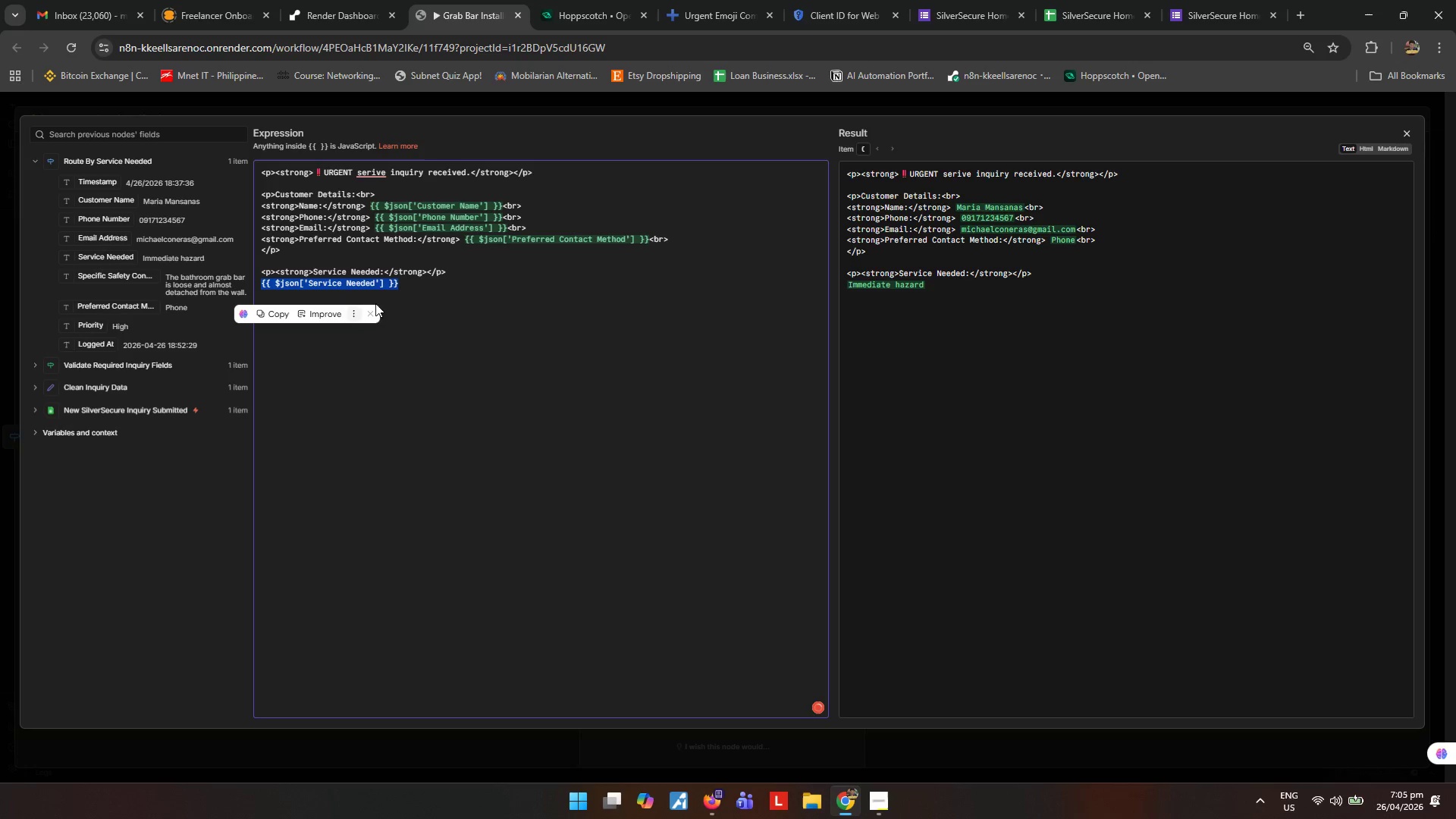 
left_click([440, 281])
 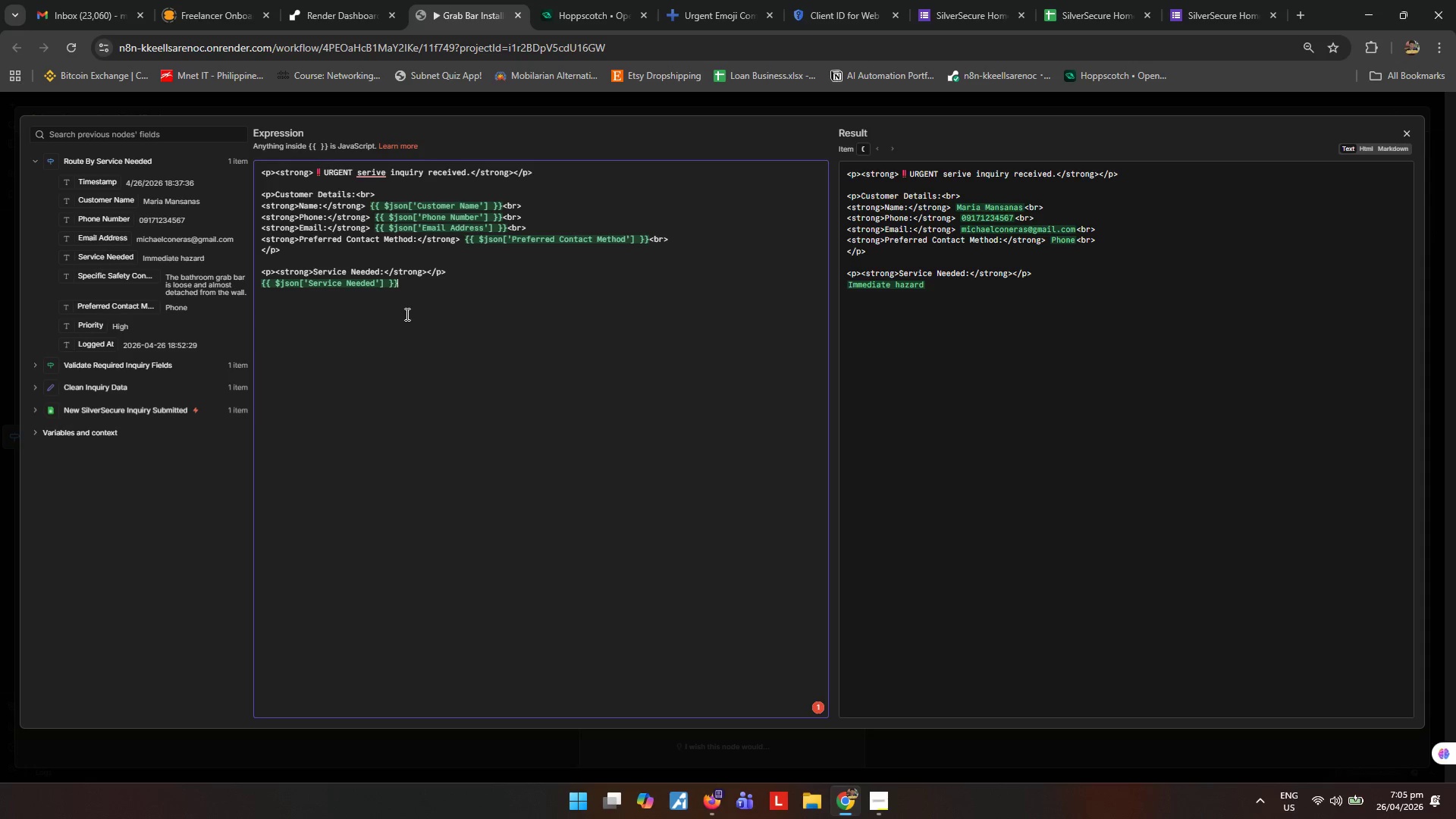 
key(Enter)
 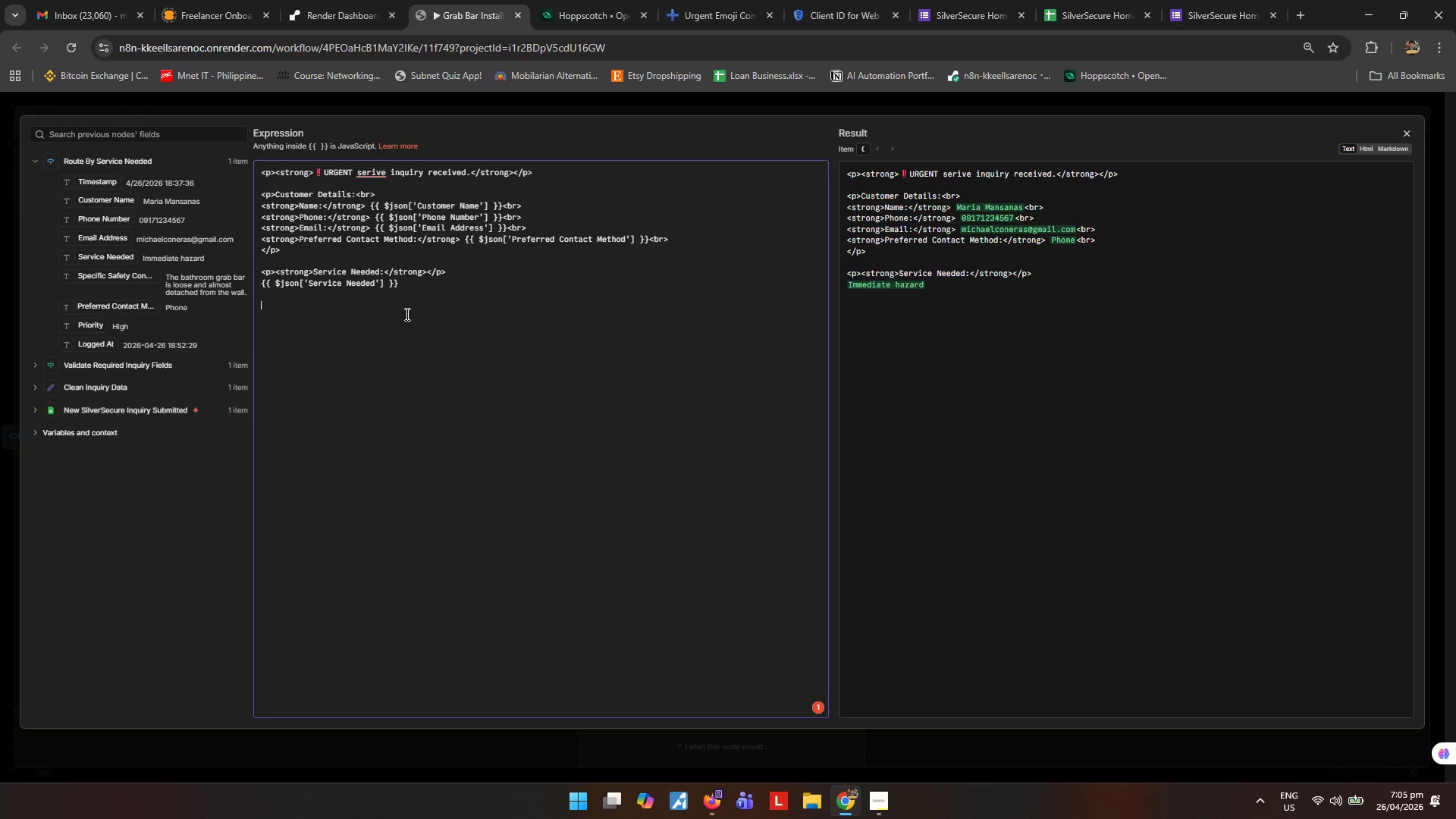 
key(Enter)
 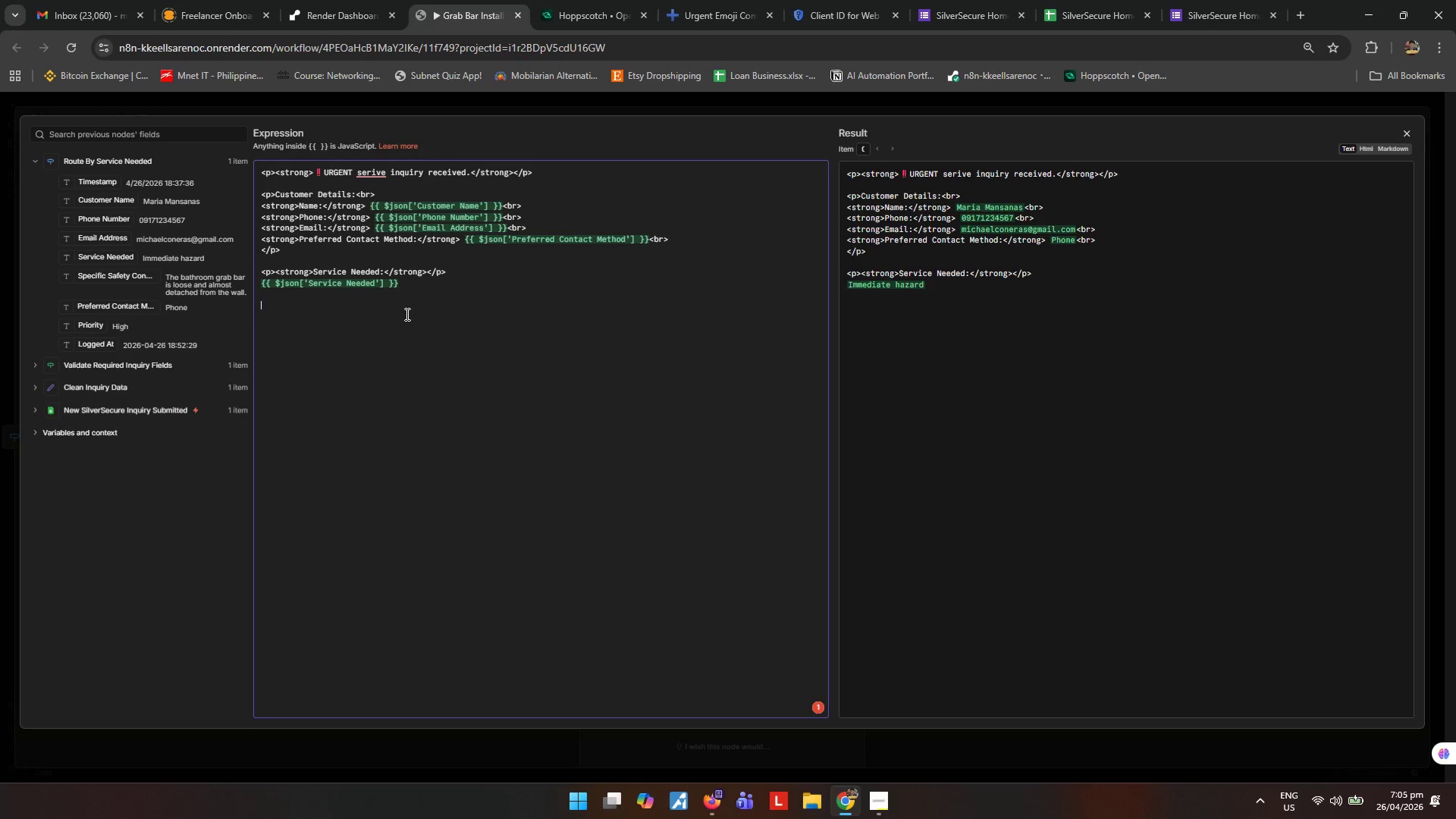 
left_click_drag(start_coordinate=[466, 276], to_coordinate=[197, 272])
 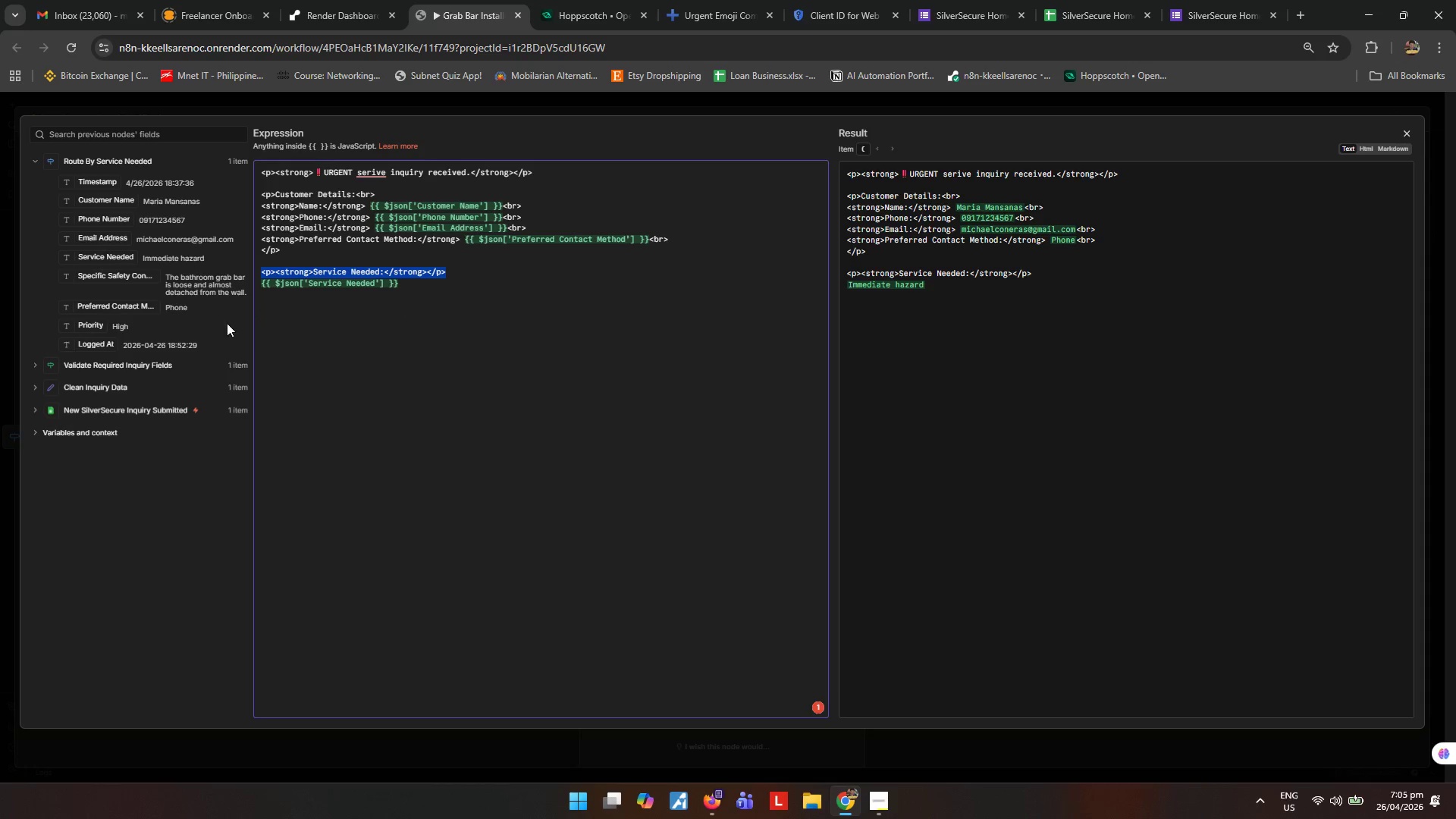 
key(Control+ControlLeft)
 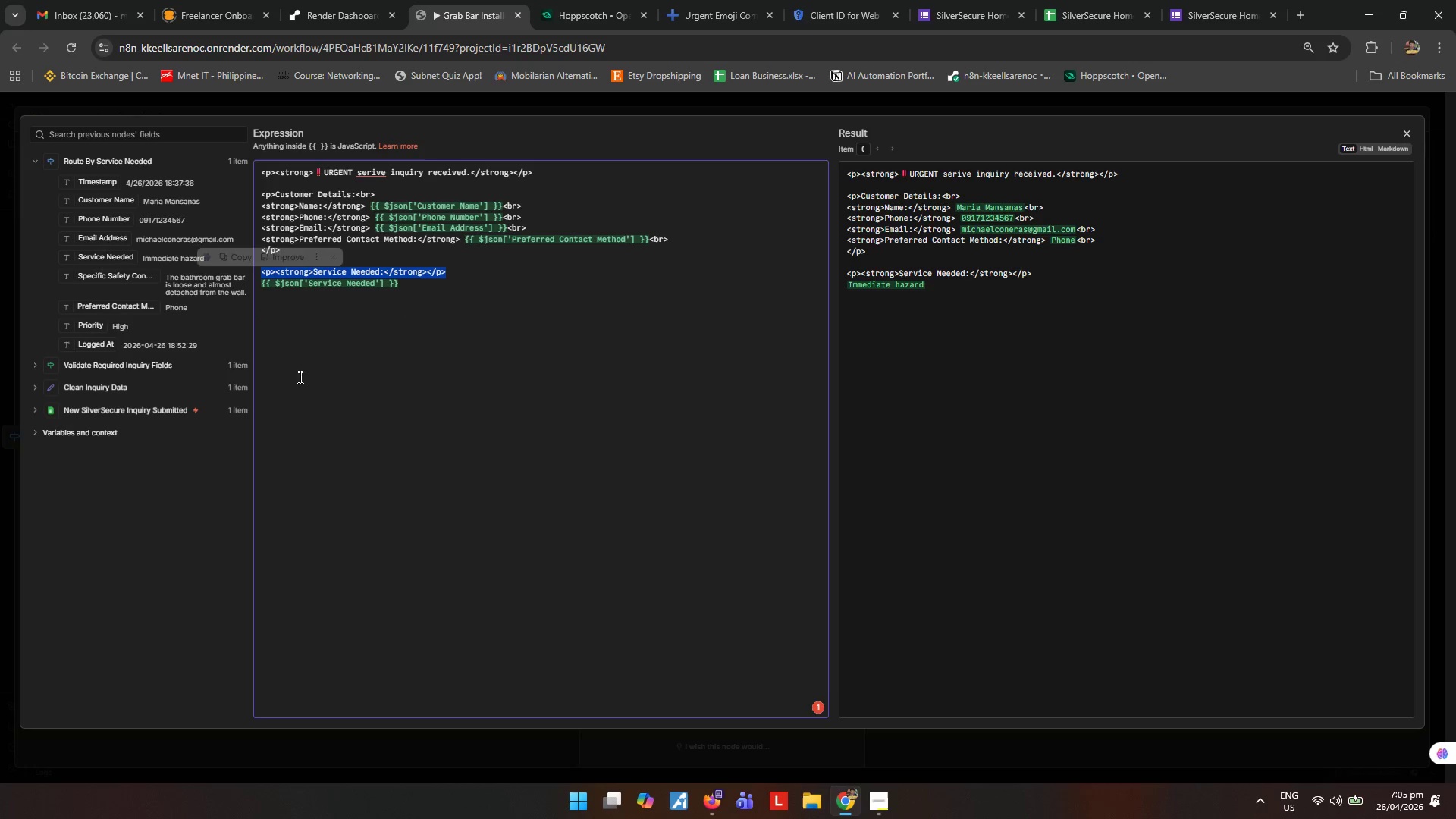 
key(Control+C)
 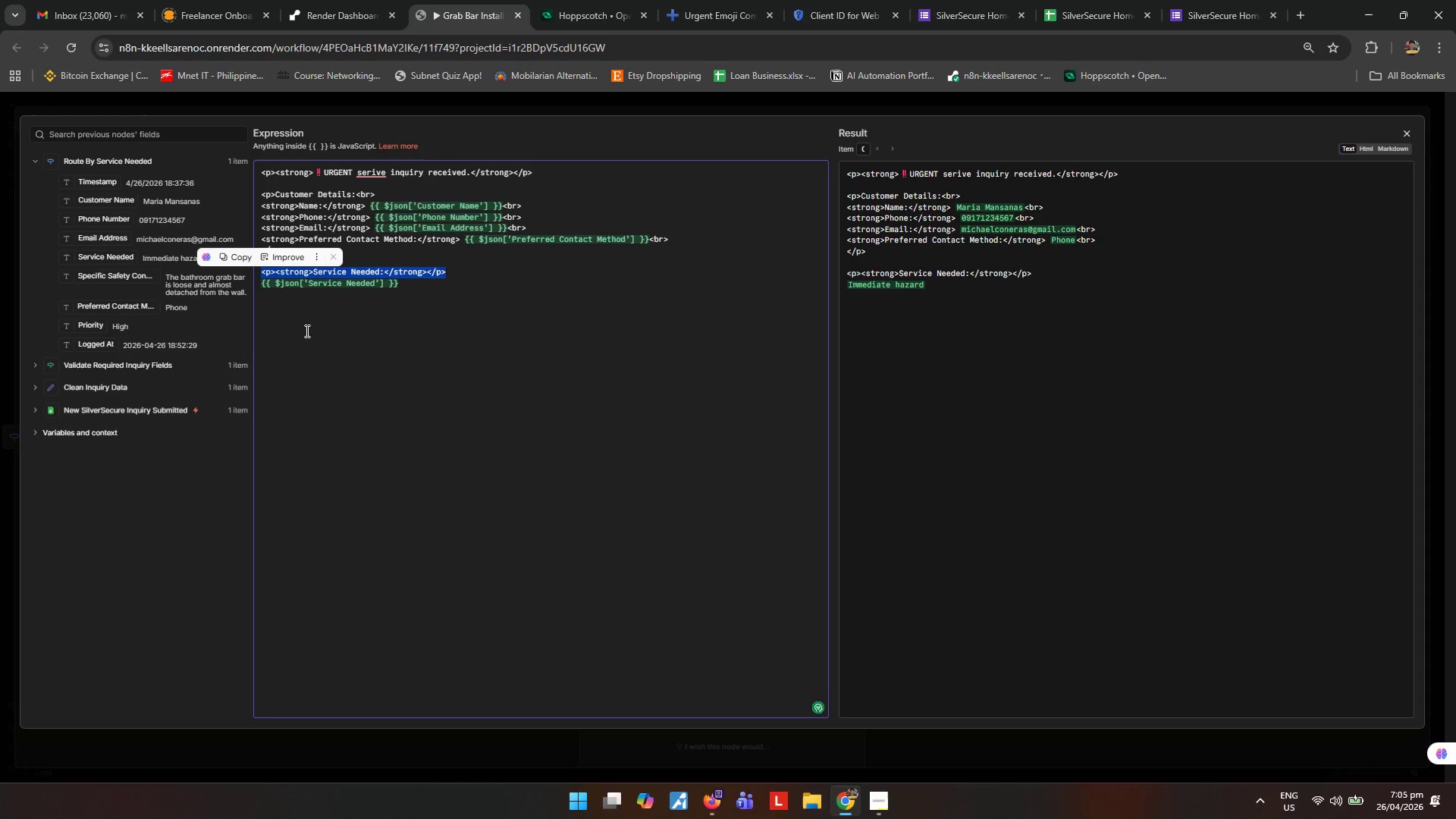 
left_click([306, 331])
 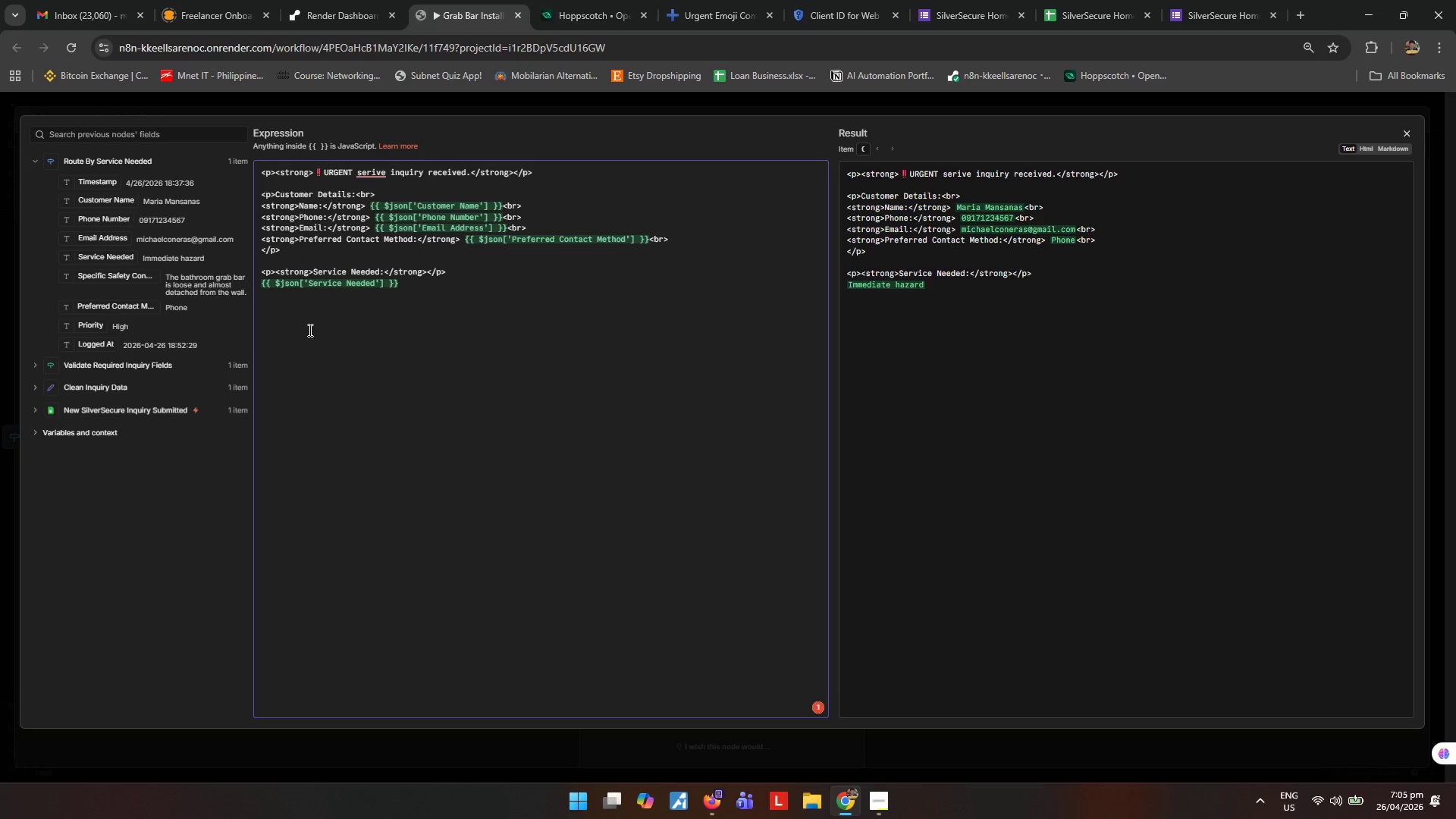 
key(Control+V)
 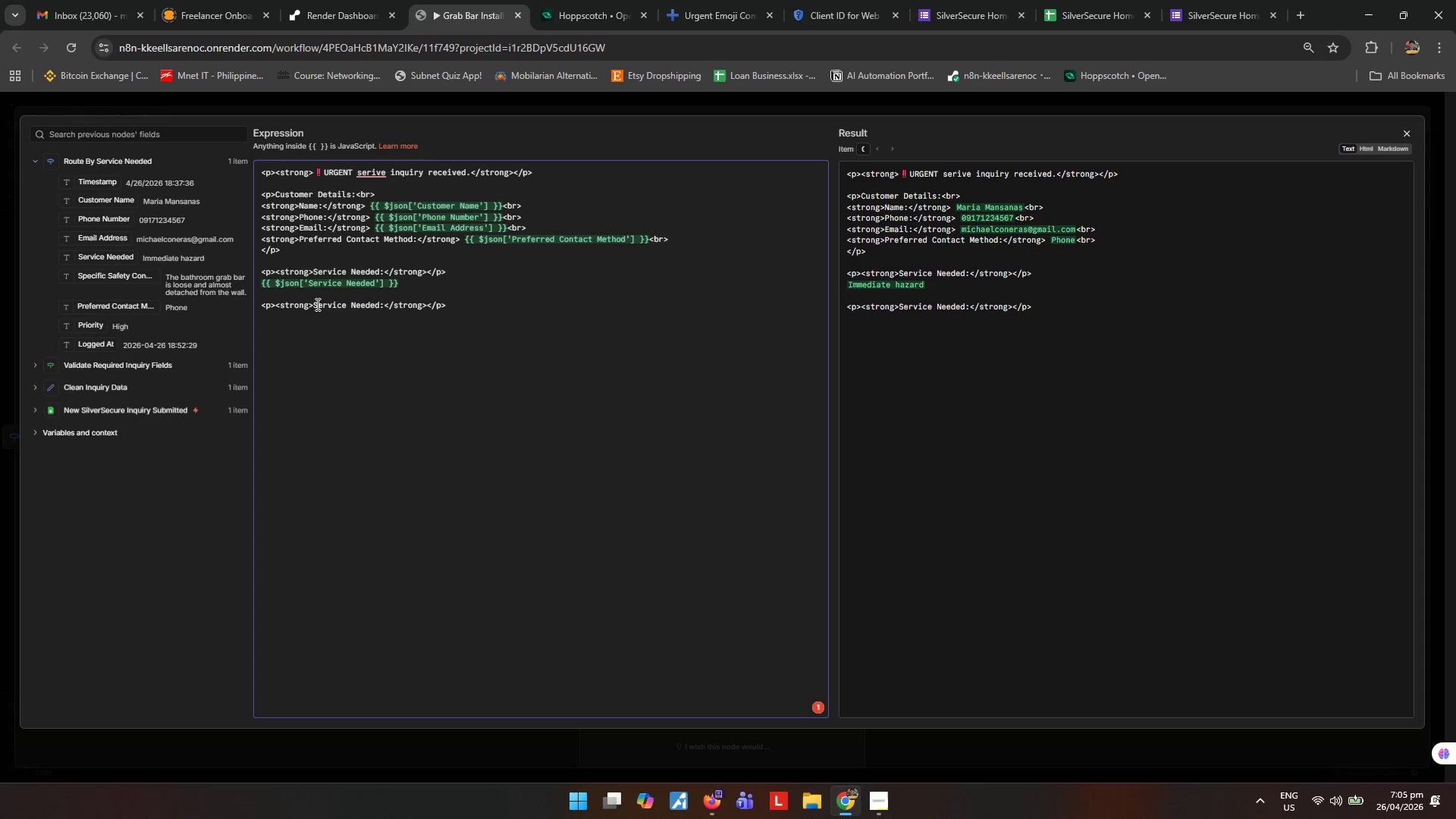 
left_click_drag(start_coordinate=[314, 304], to_coordinate=[378, 306])
 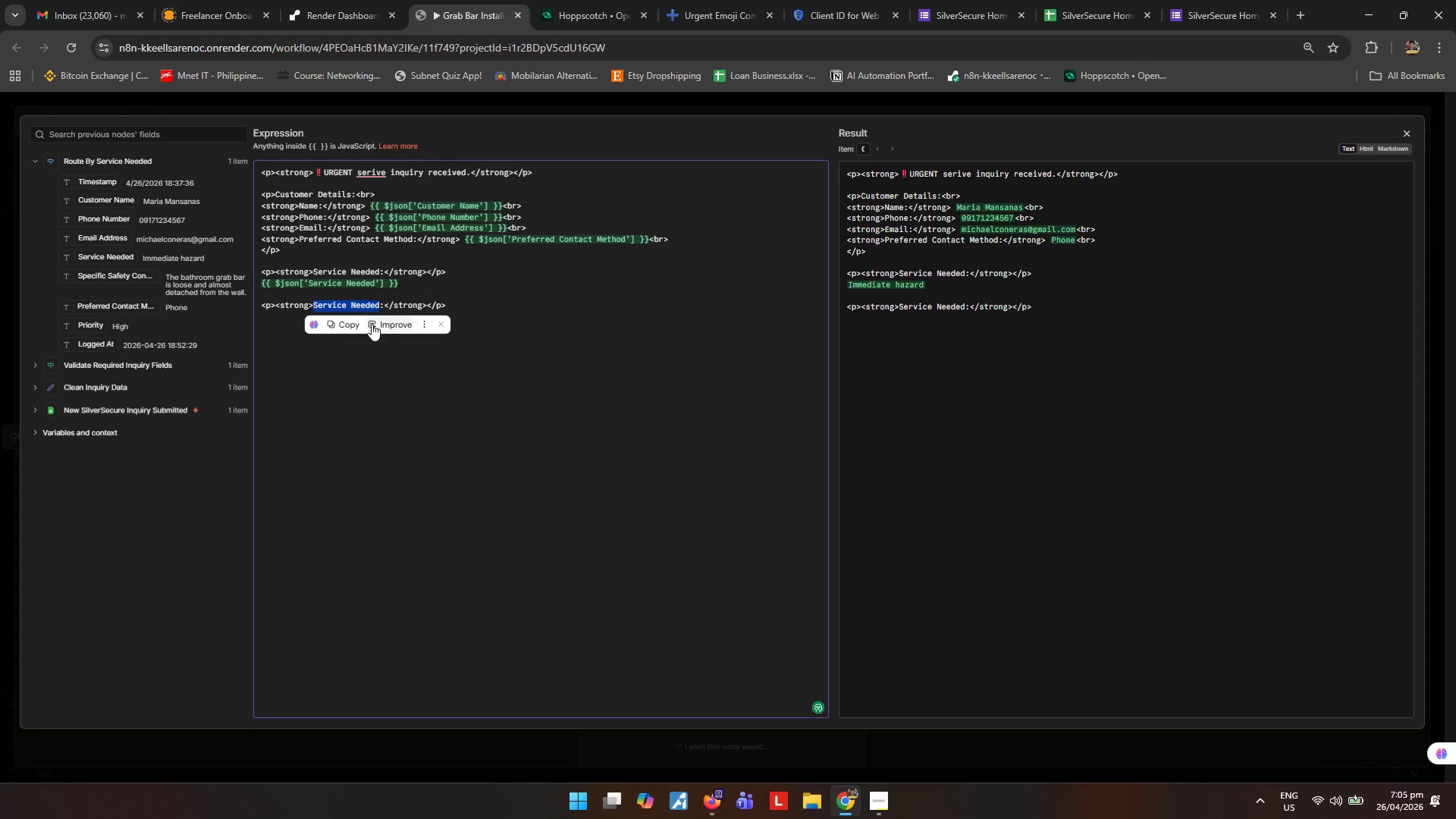 
type(Specific Safety Concern)
 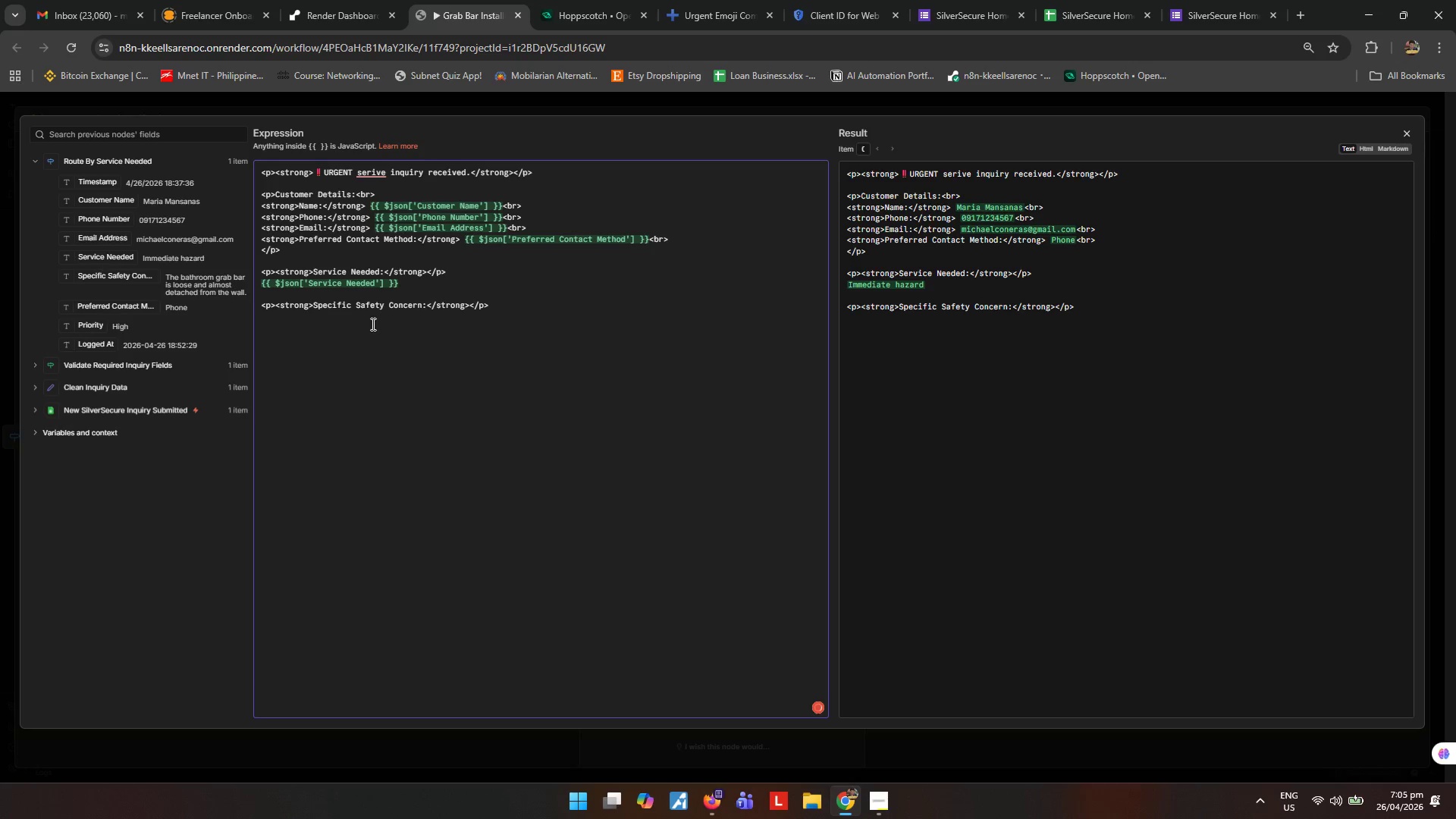 
left_click([372, 324])
 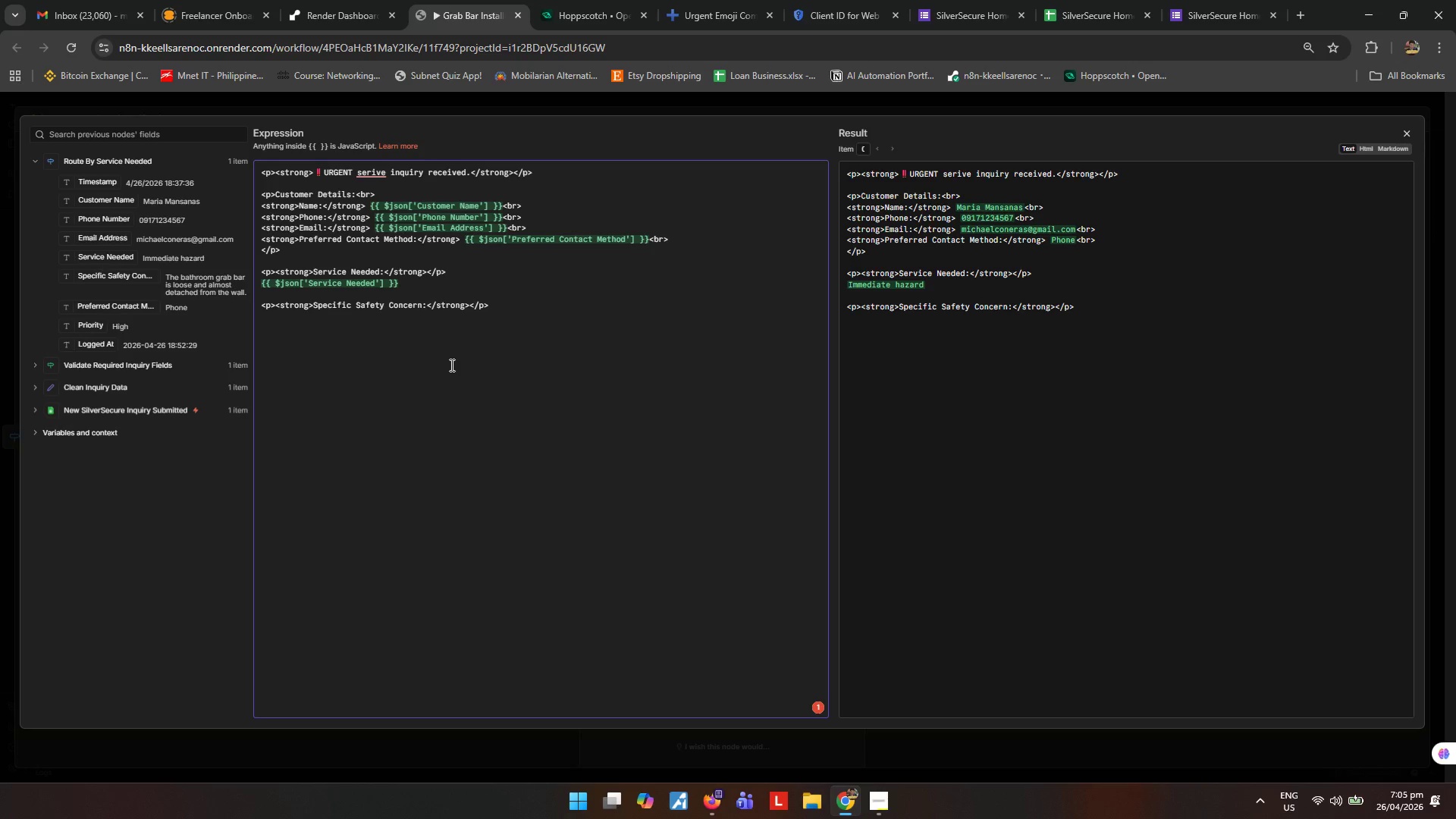 
key(Enter)
 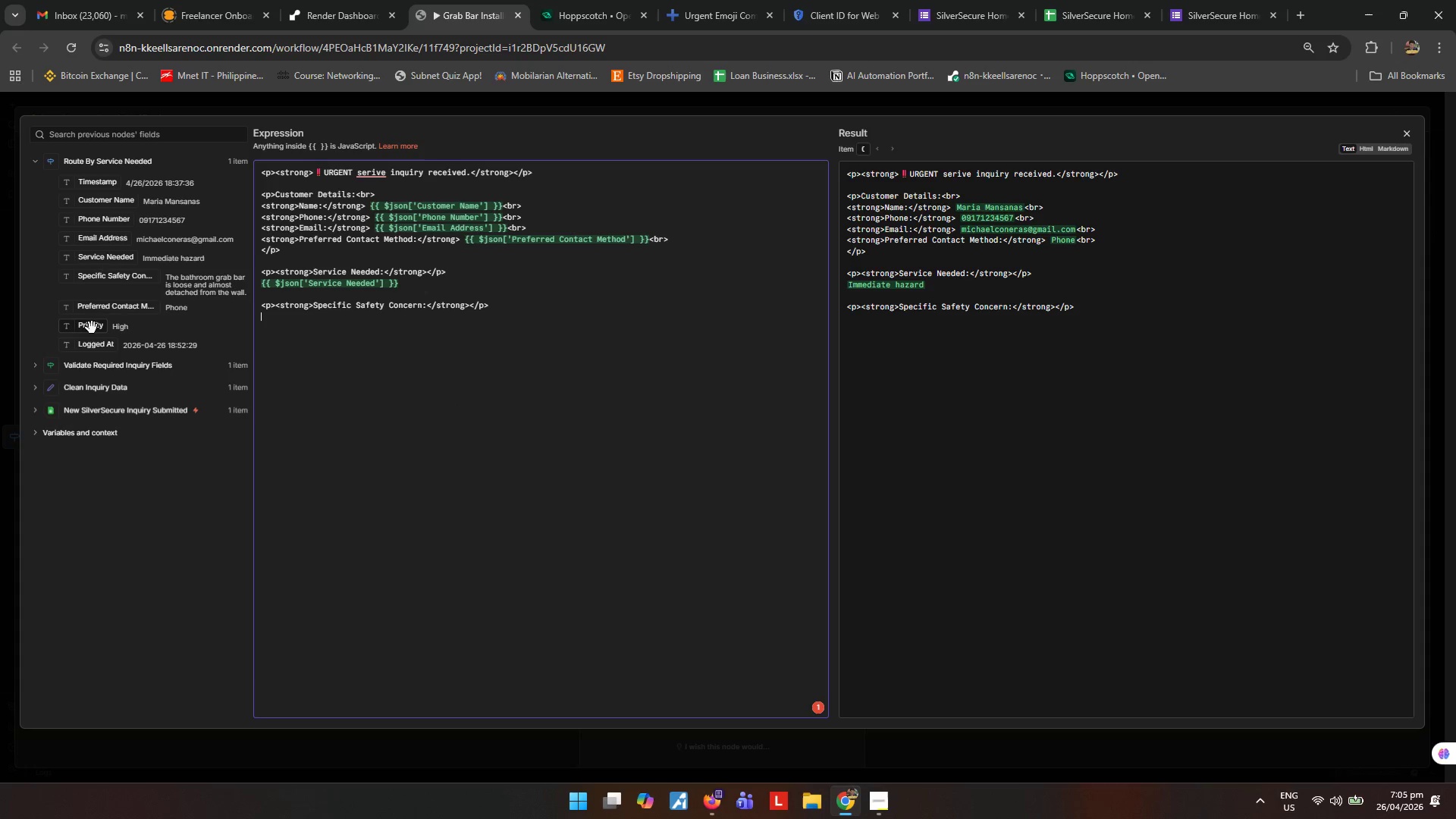 
left_click_drag(start_coordinate=[118, 277], to_coordinate=[407, 332])
 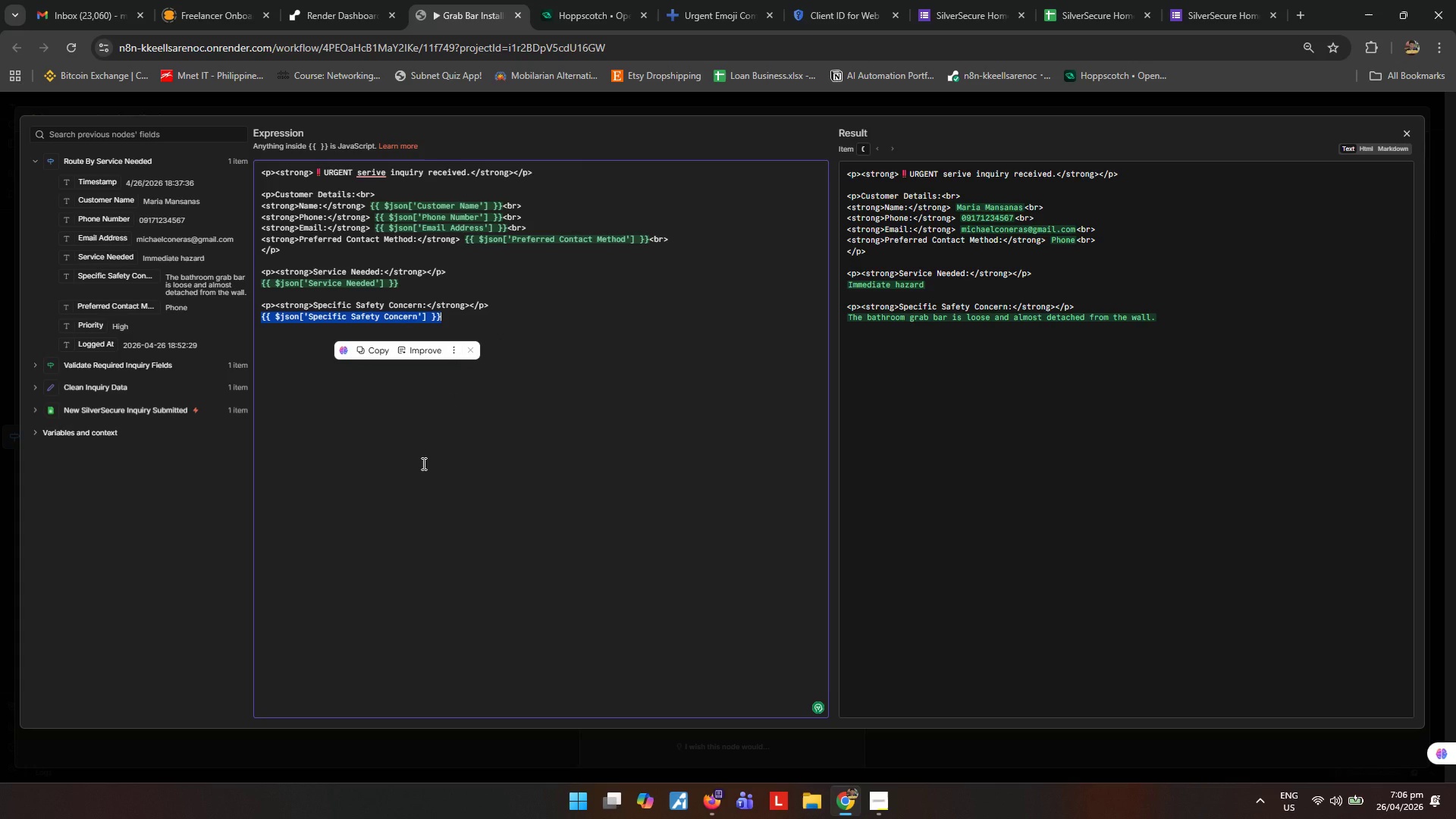 
left_click([422, 463])
 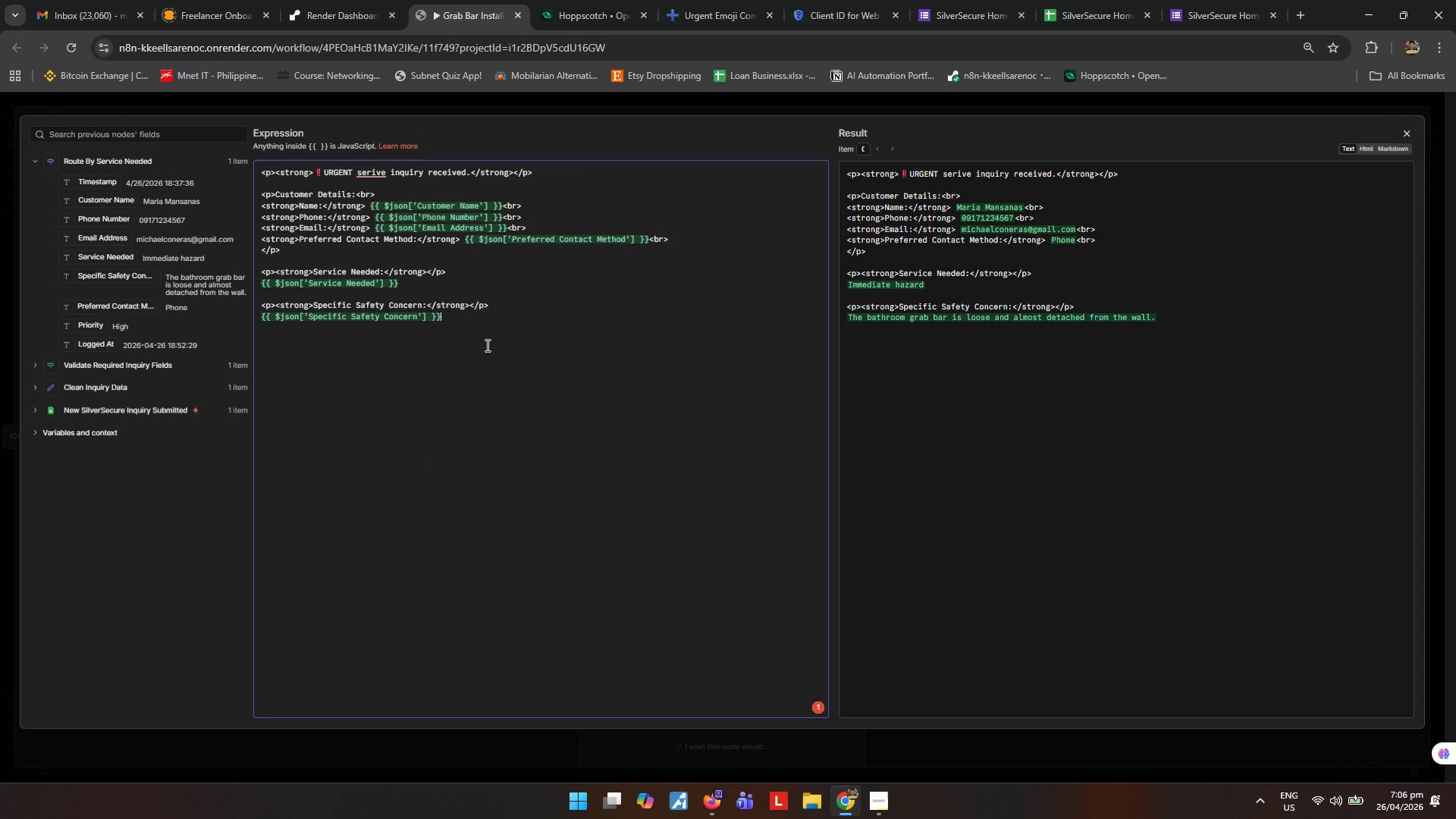 
key(Enter)
 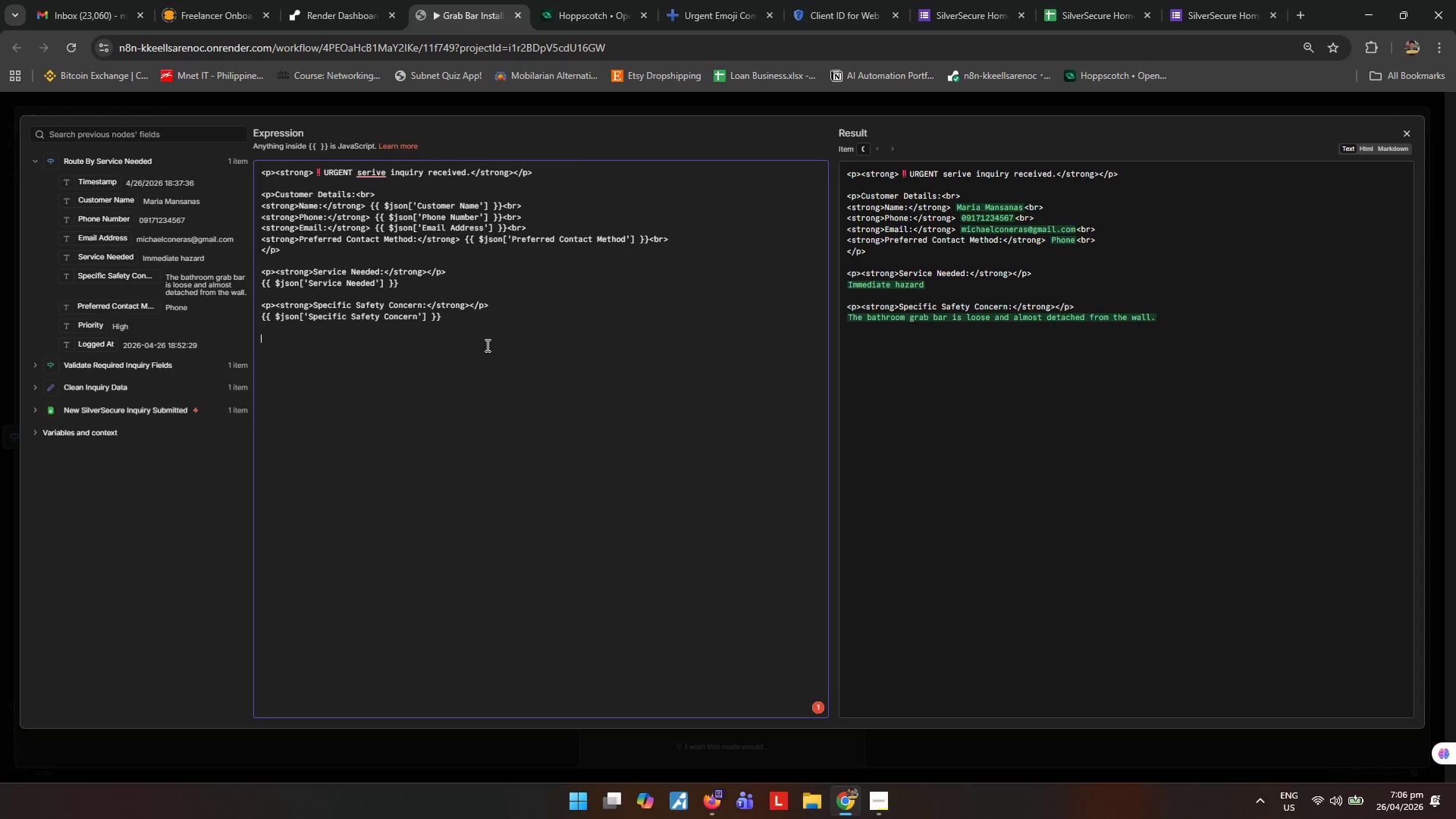 
key(Enter)
 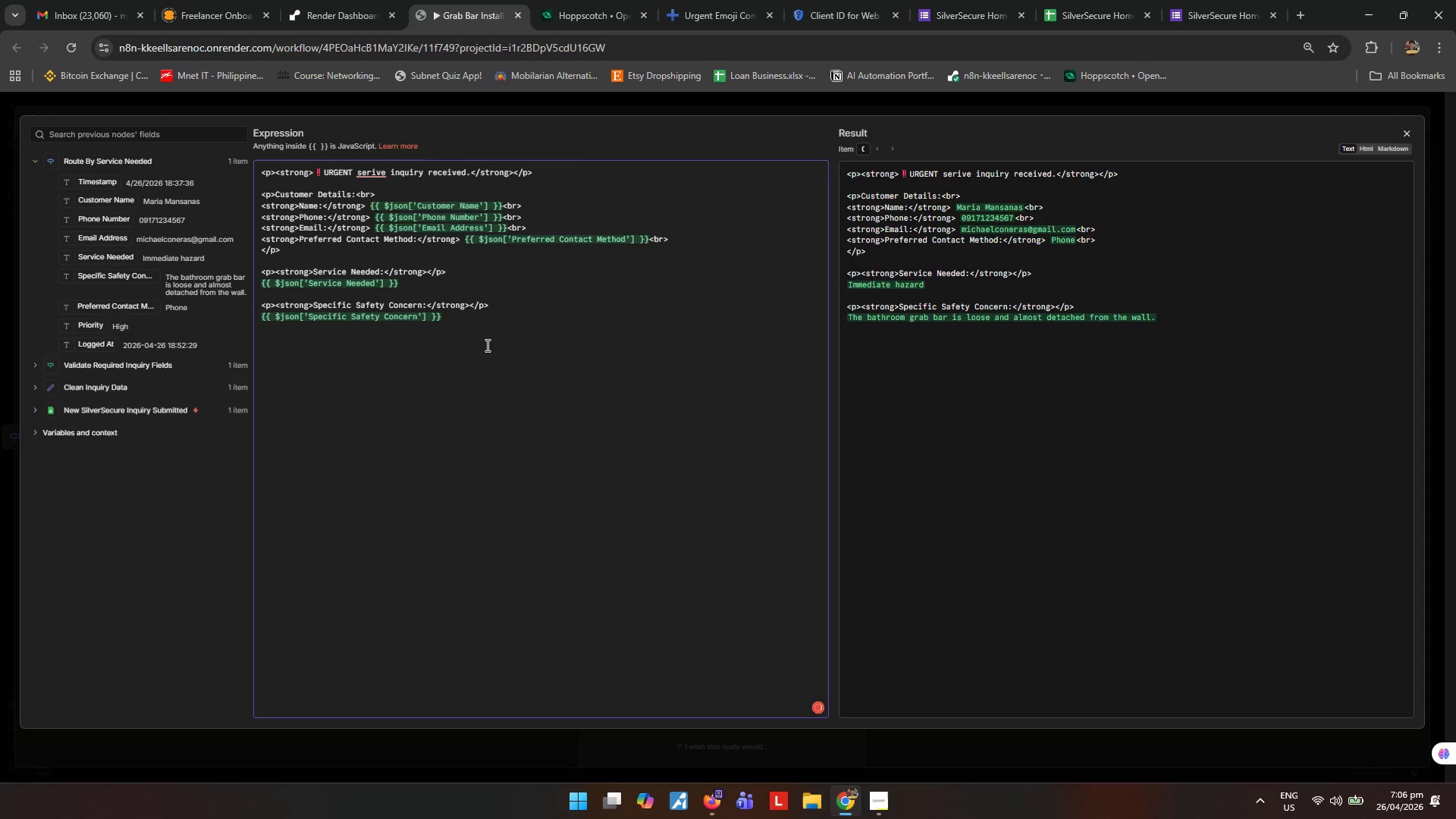 
key(Control+ControlLeft)
 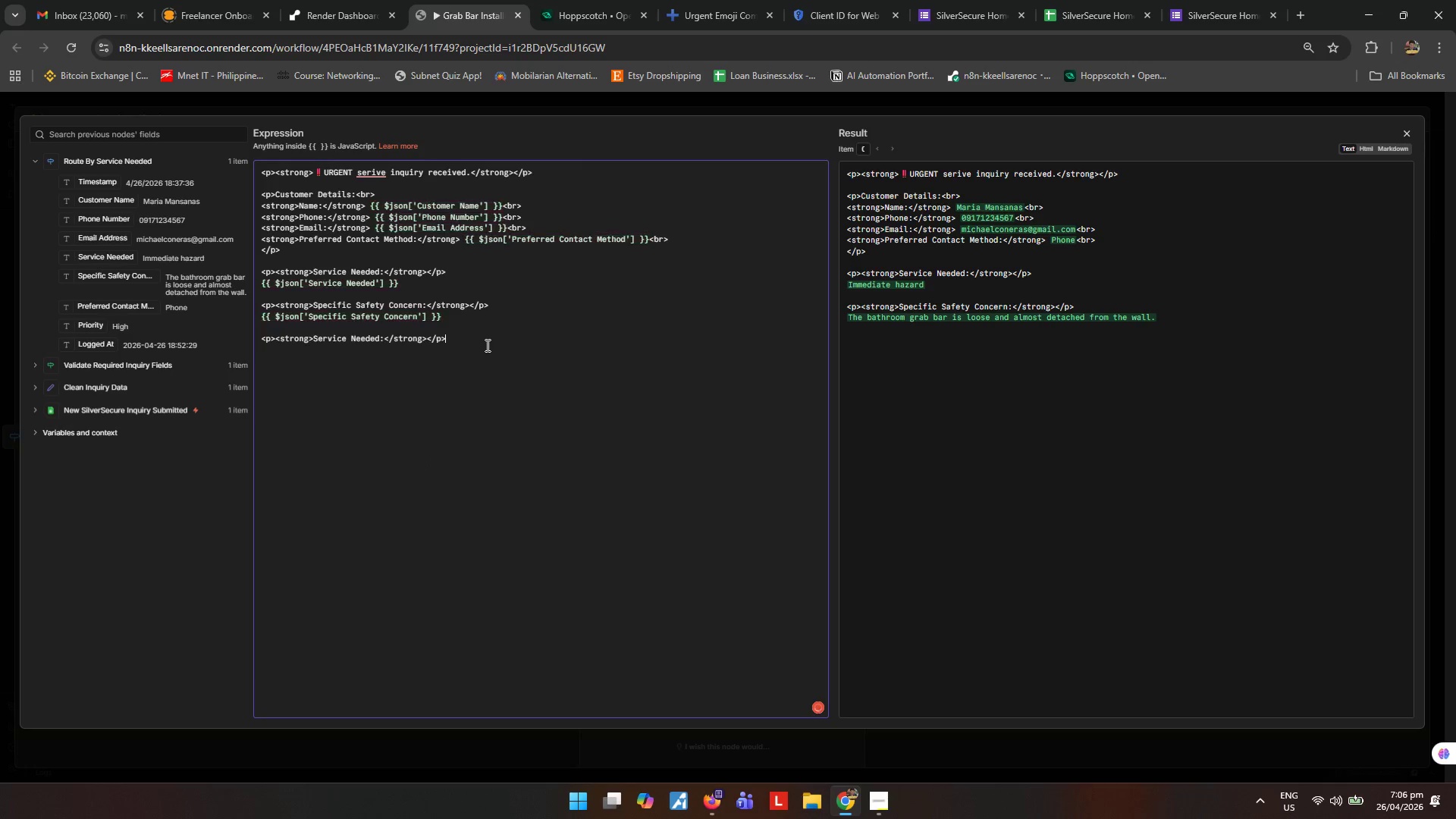 
key(Control+V)
 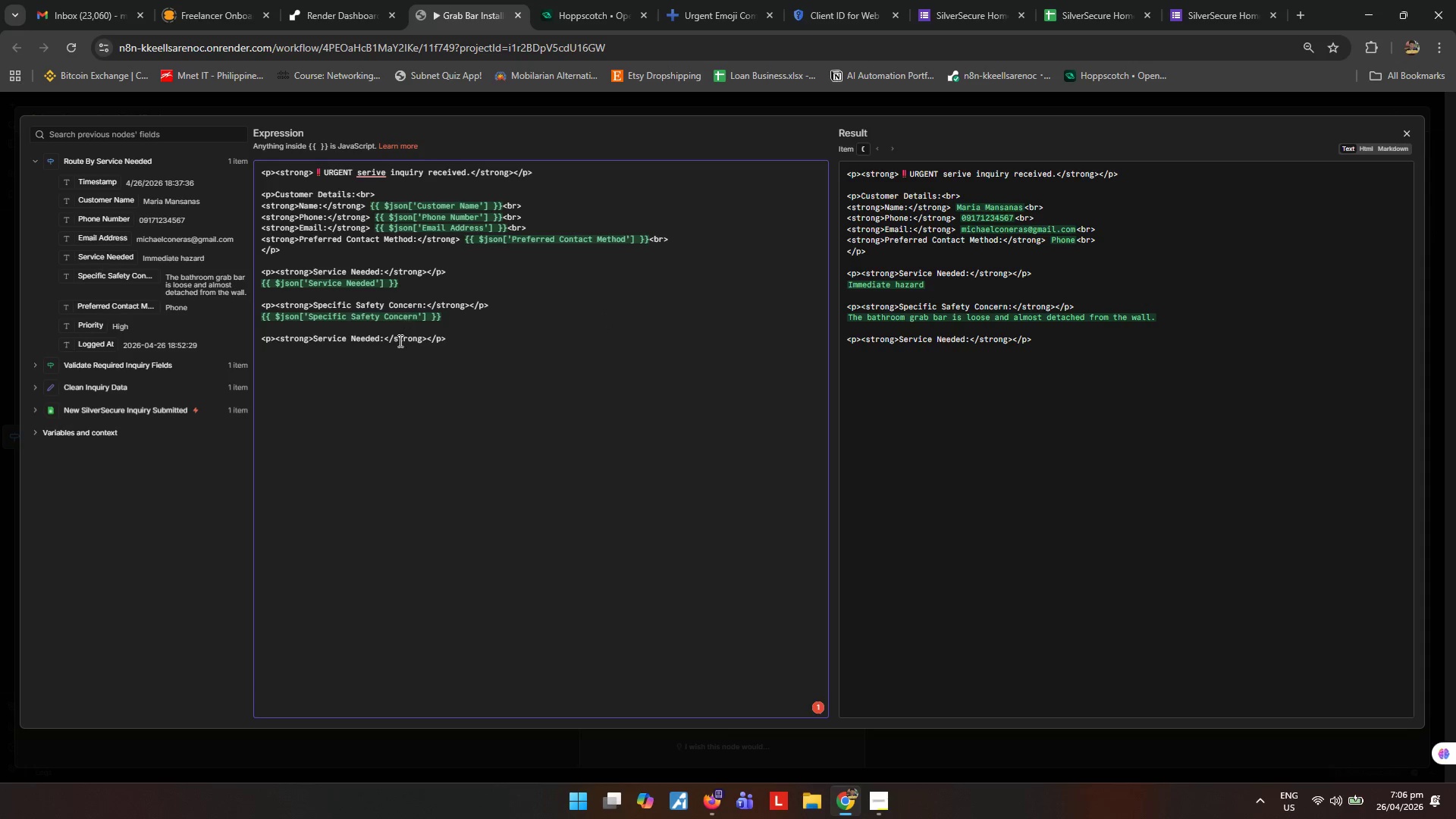 
left_click_drag(start_coordinate=[381, 340], to_coordinate=[315, 336])
 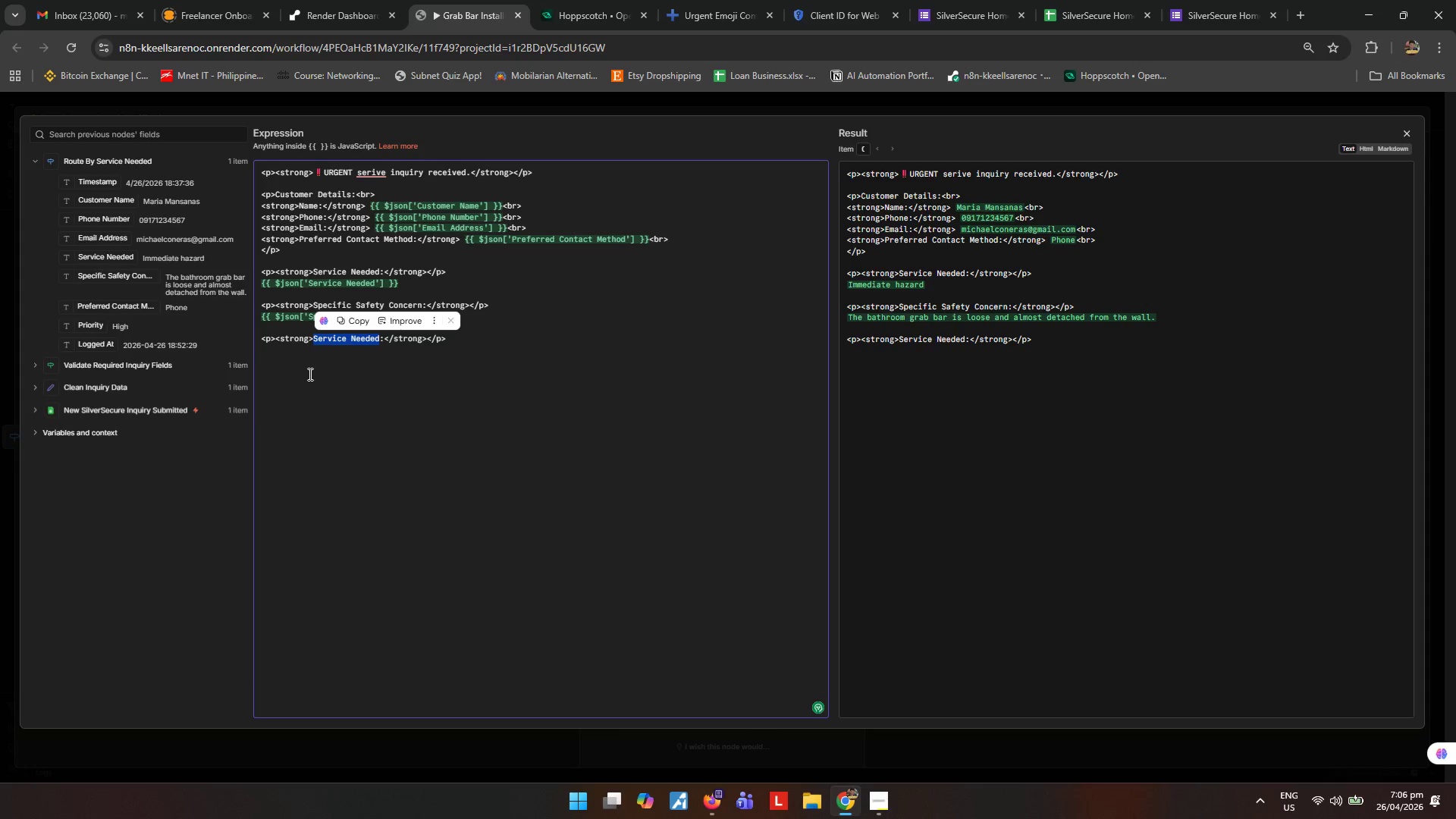 
key(Control+Shift+P)
 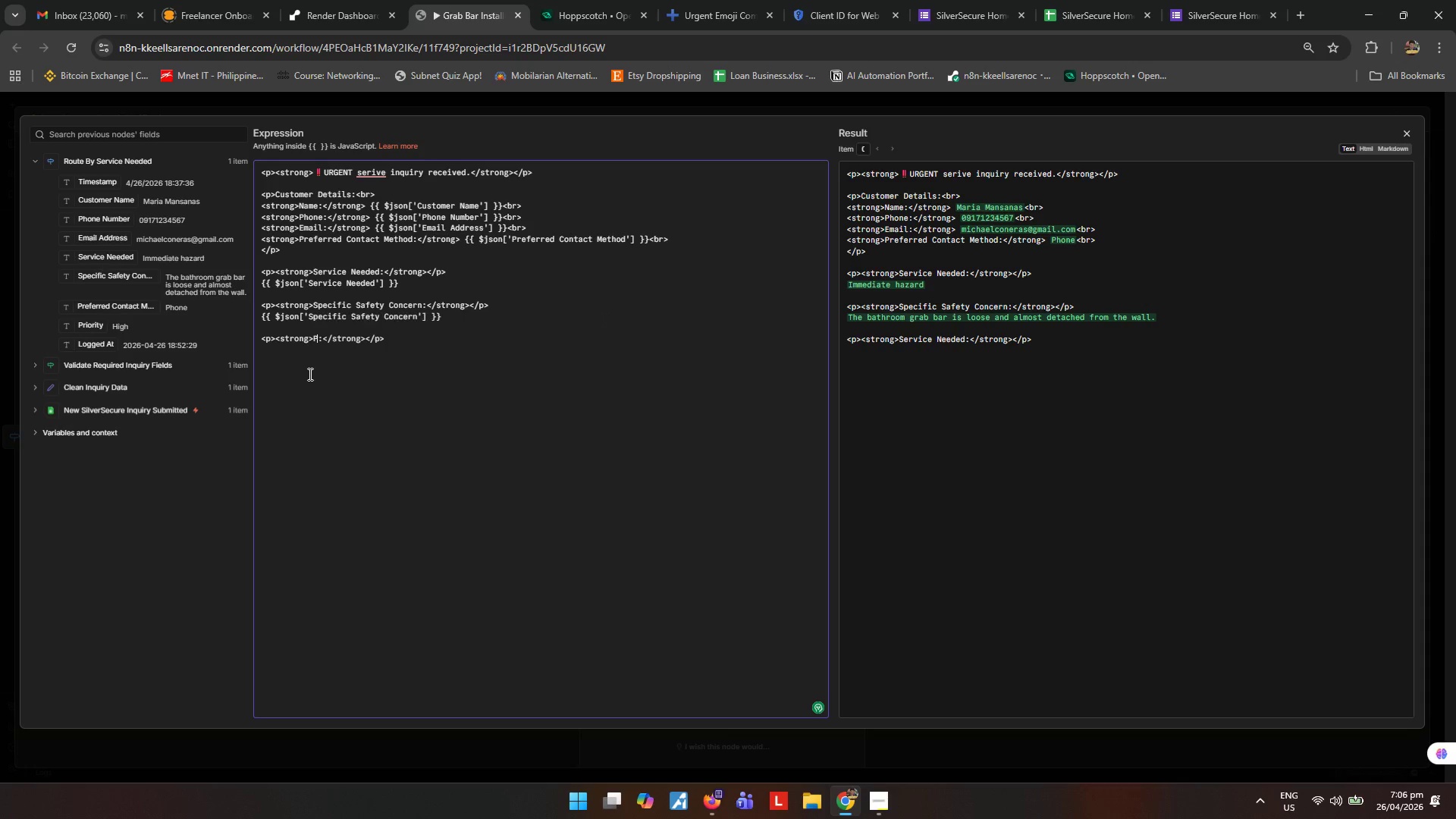 
key(Control+R)
 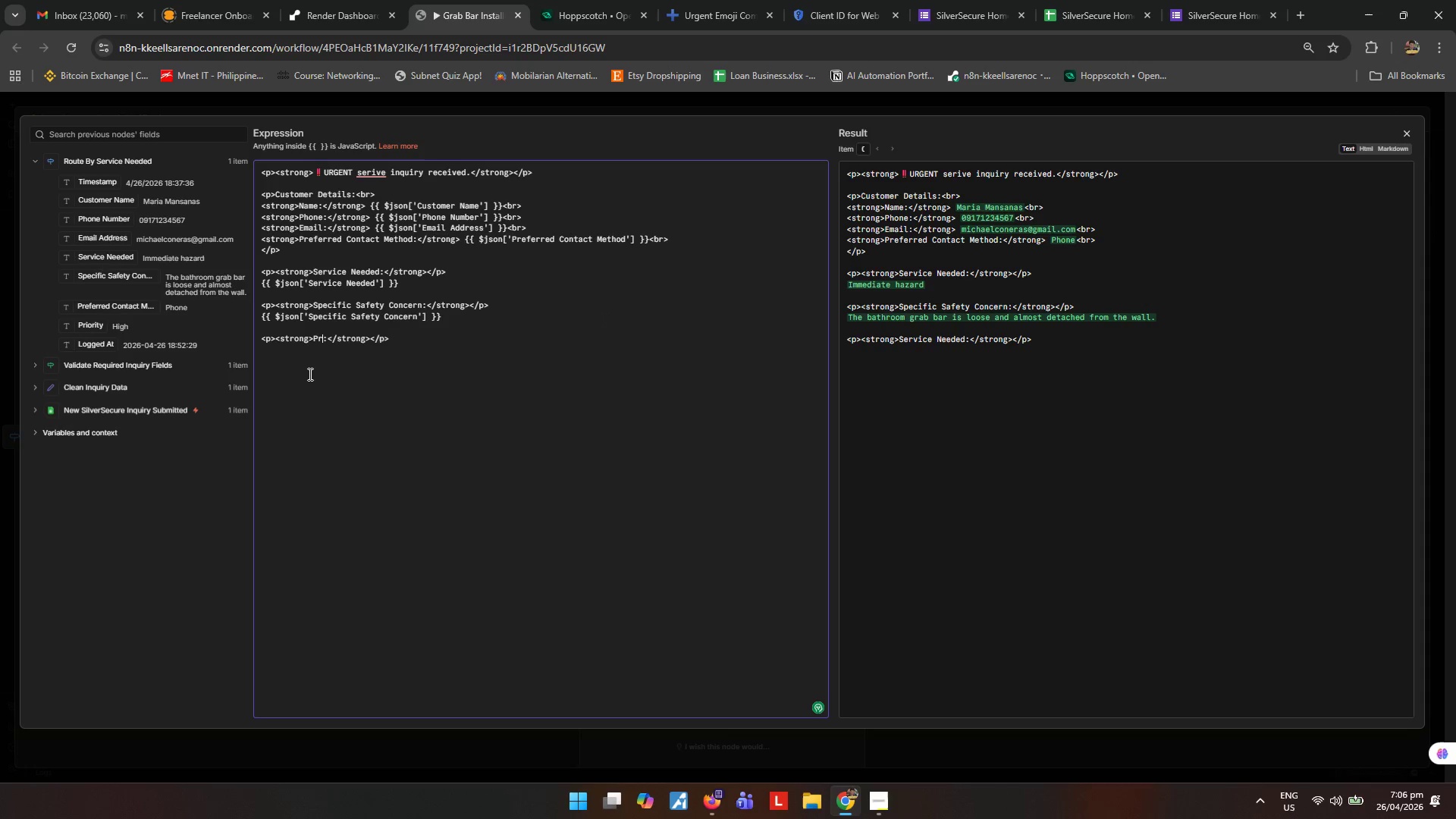 
key(Control+I)
 